 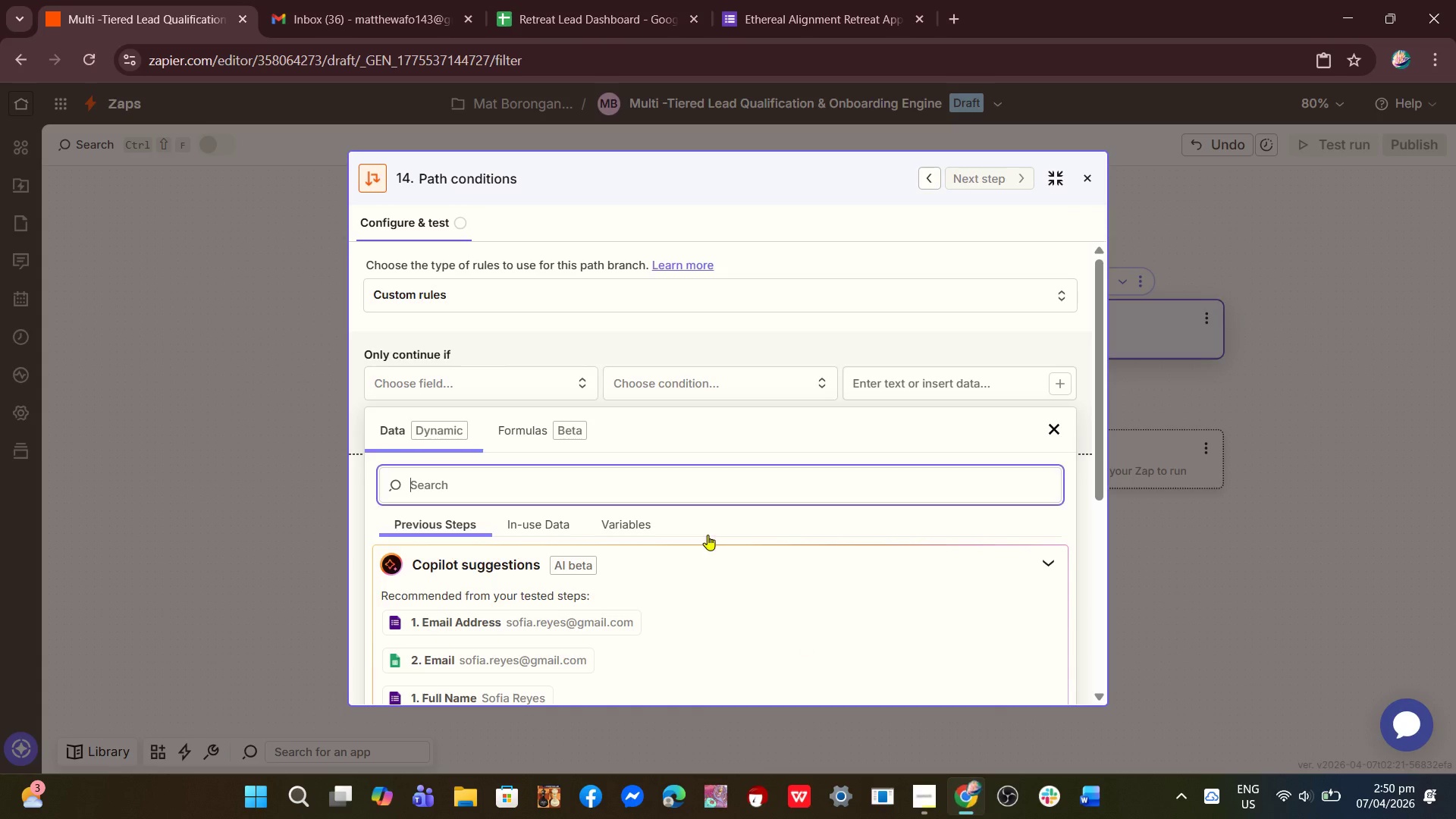 
left_click([389, 0])
 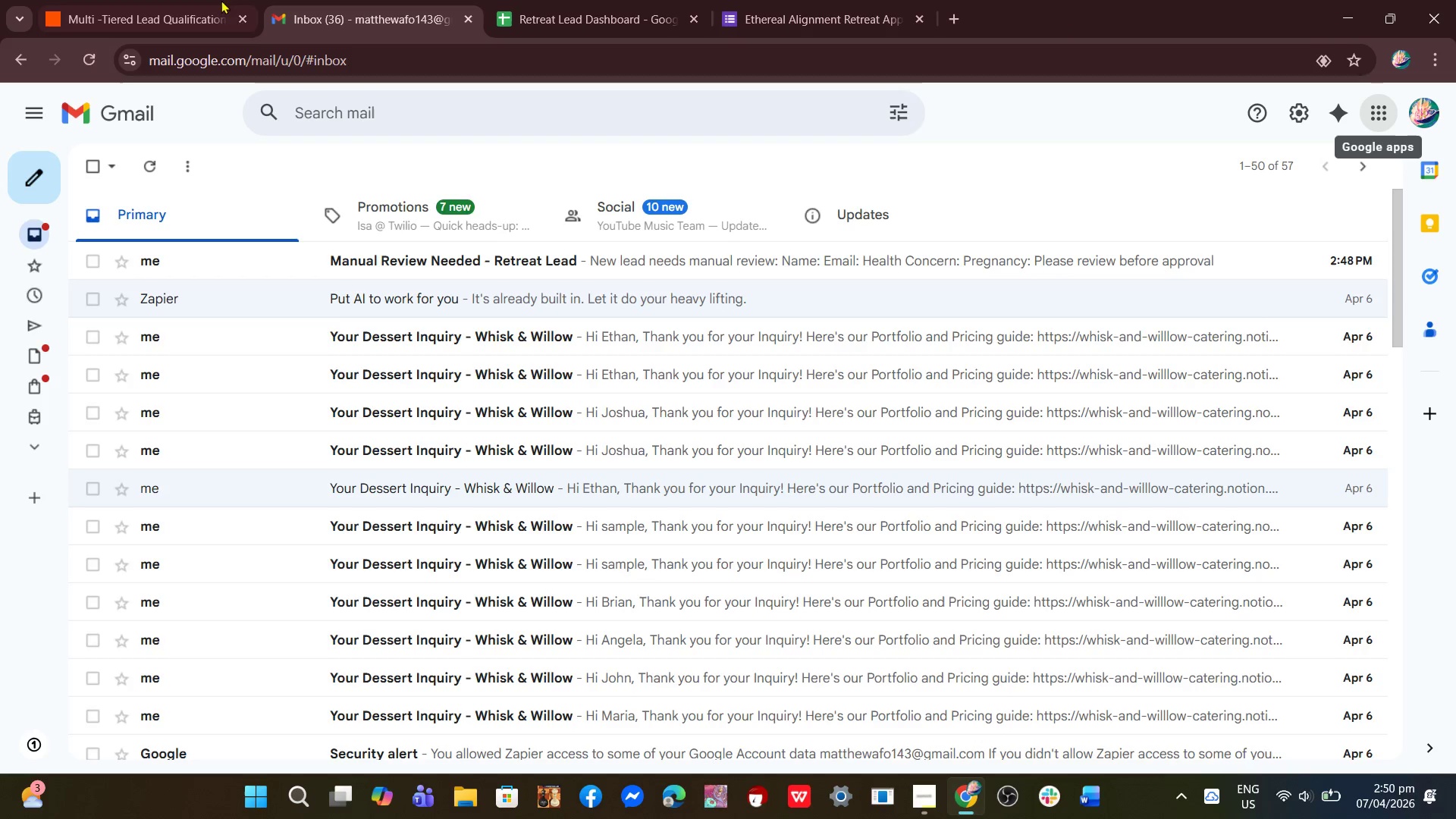 
left_click([174, 0])
 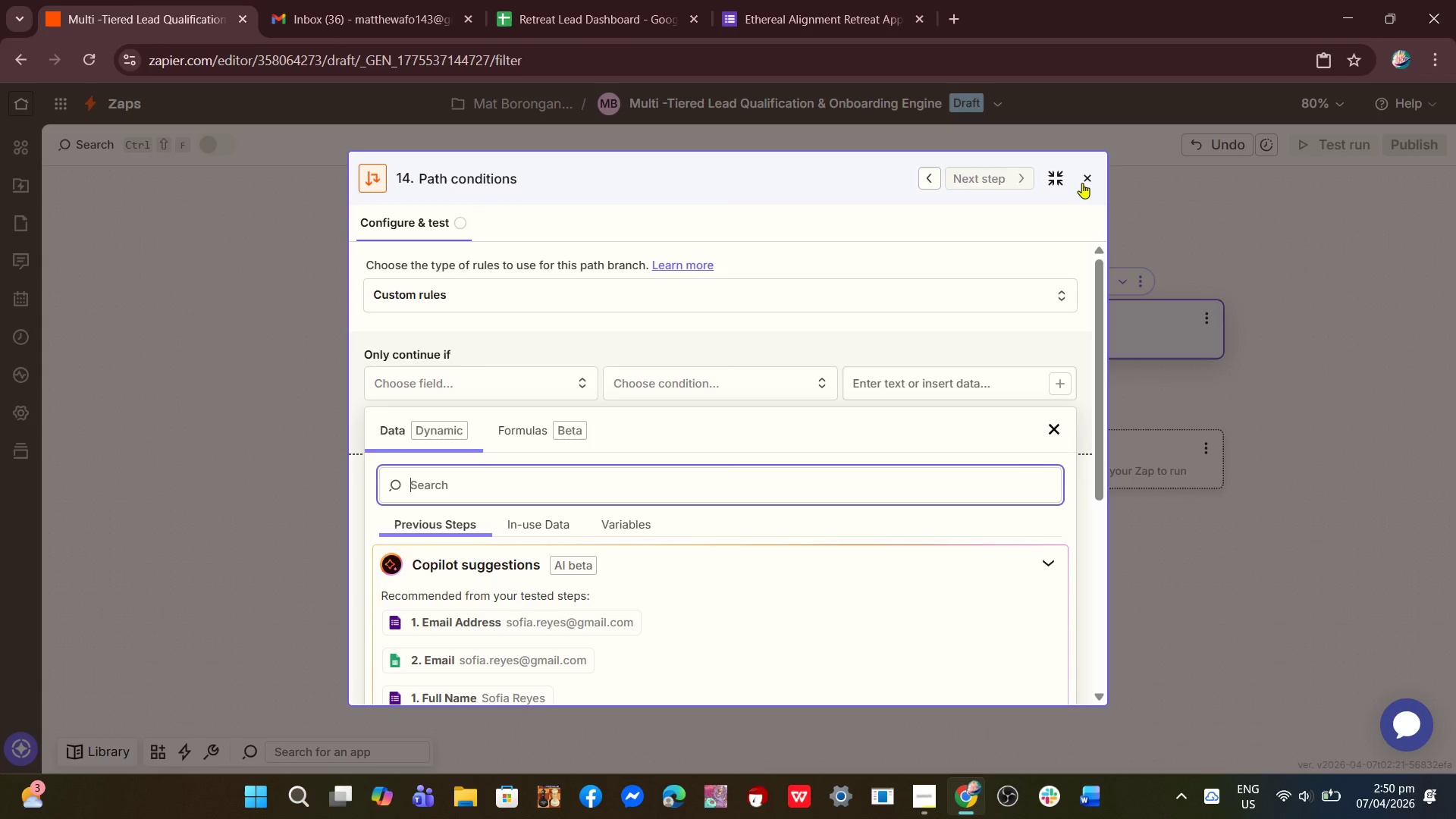 
left_click([1088, 177])
 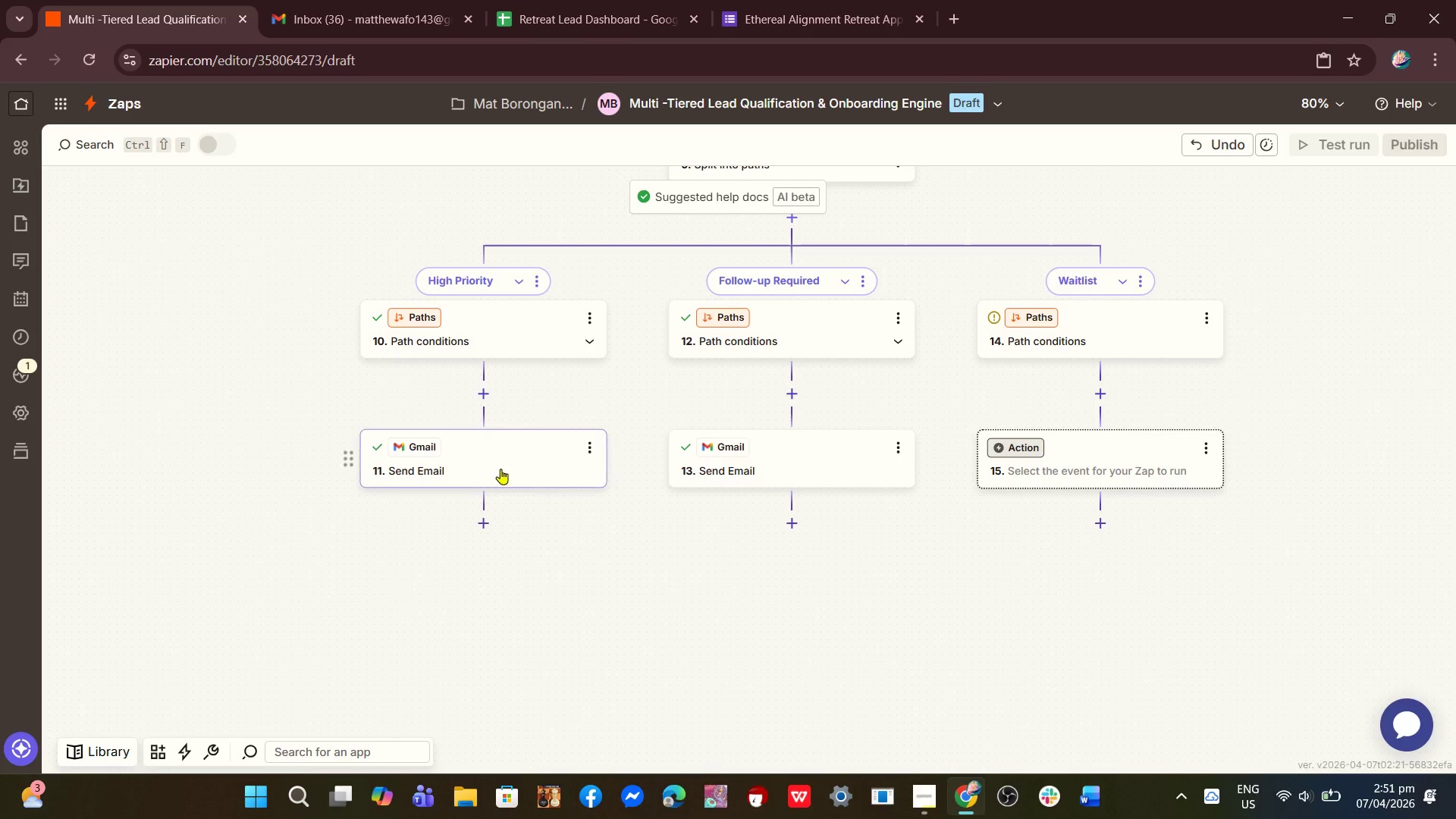 
left_click_drag(start_coordinate=[469, 467], to_coordinate=[480, 483])
 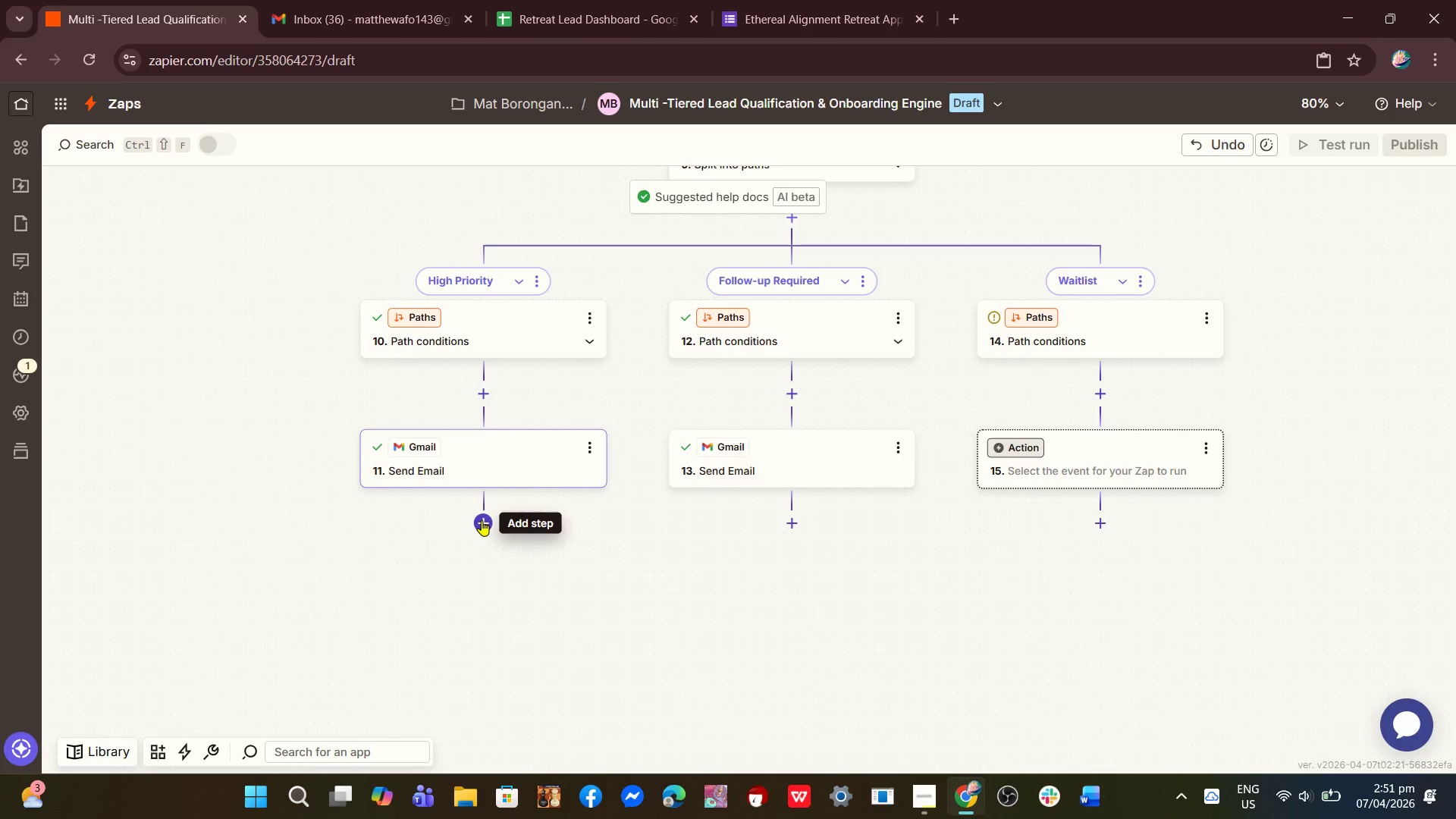 
left_click([482, 520])
 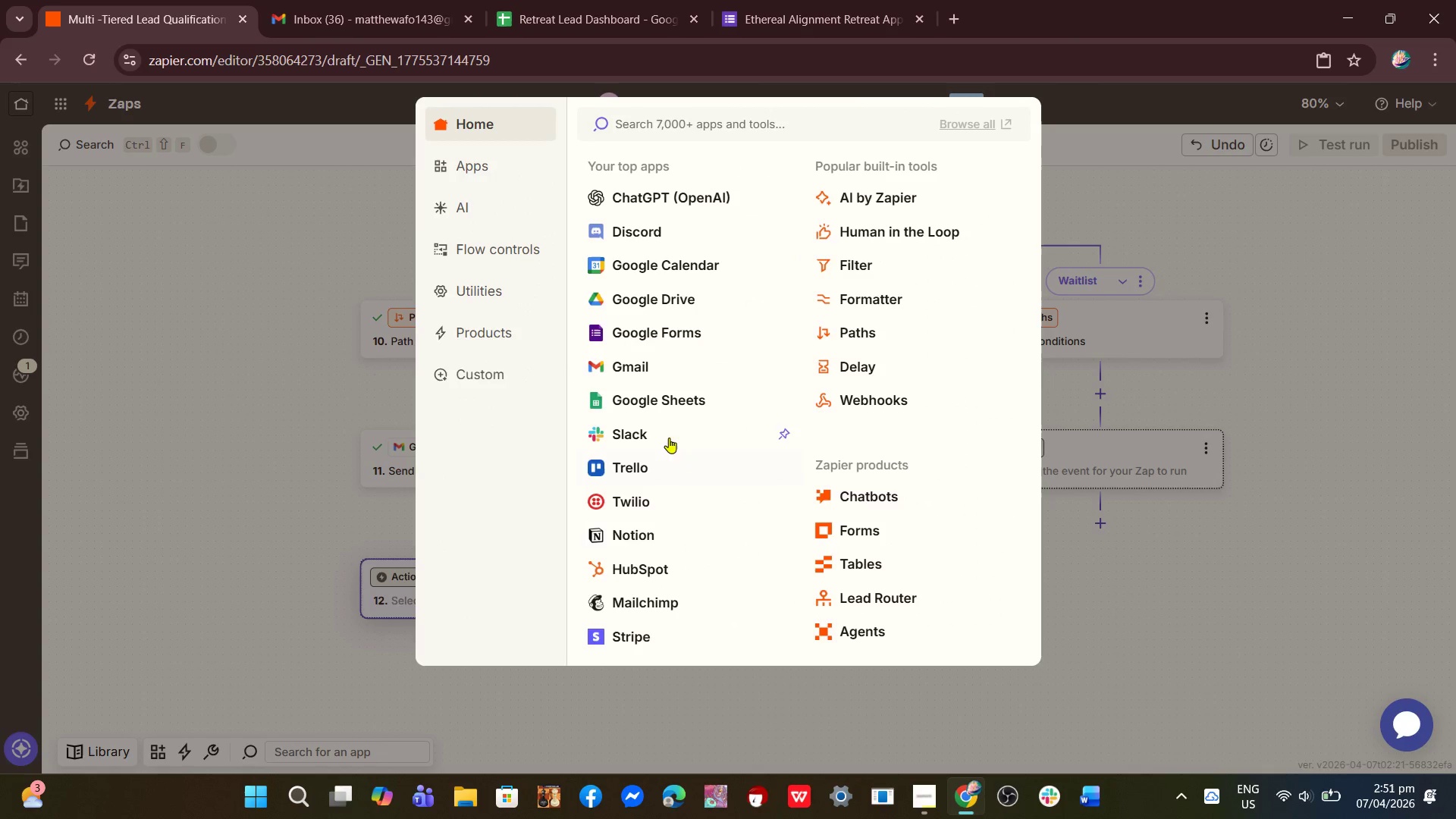 
left_click([677, 394])
 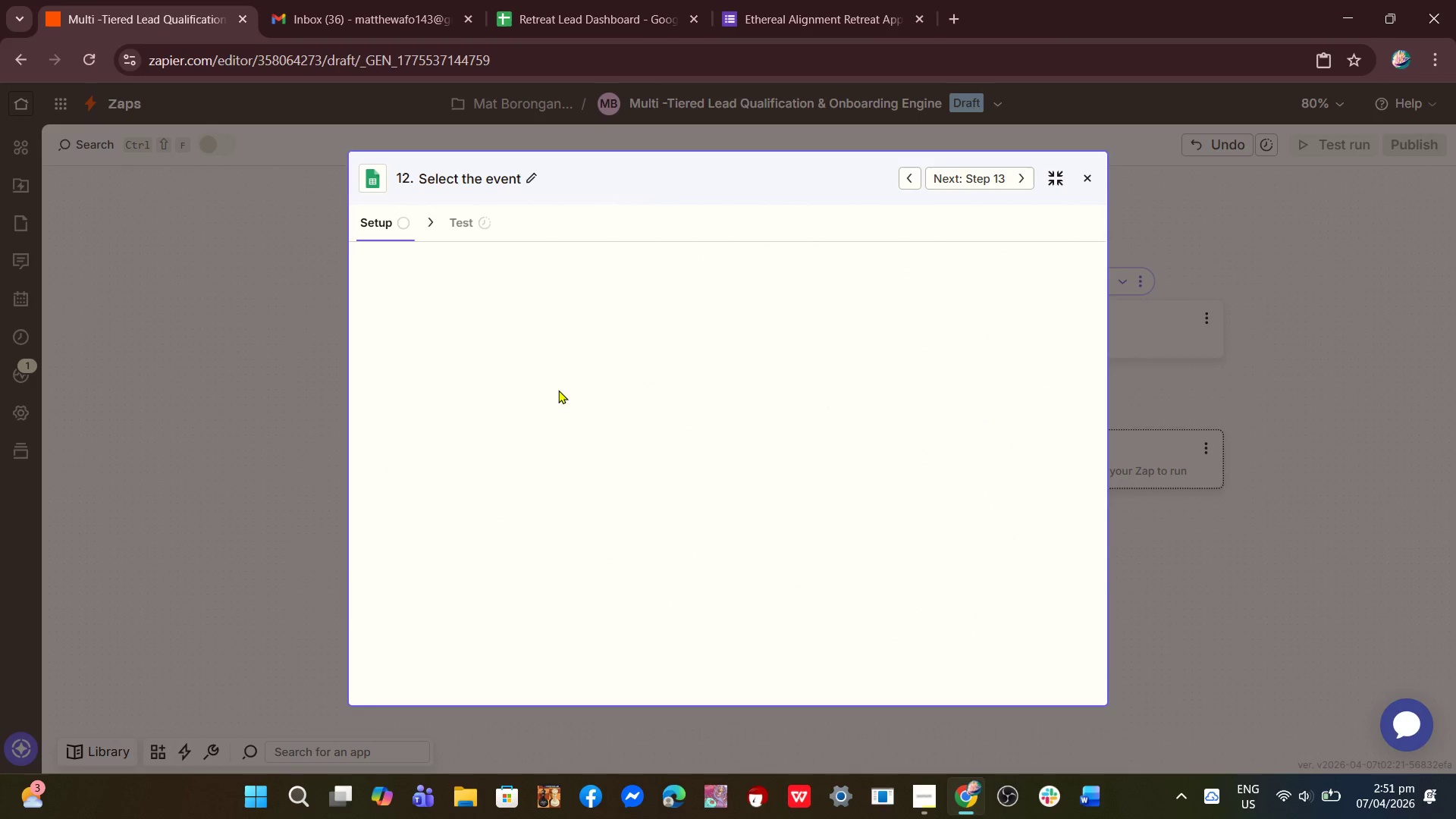 
wait(6.56)
 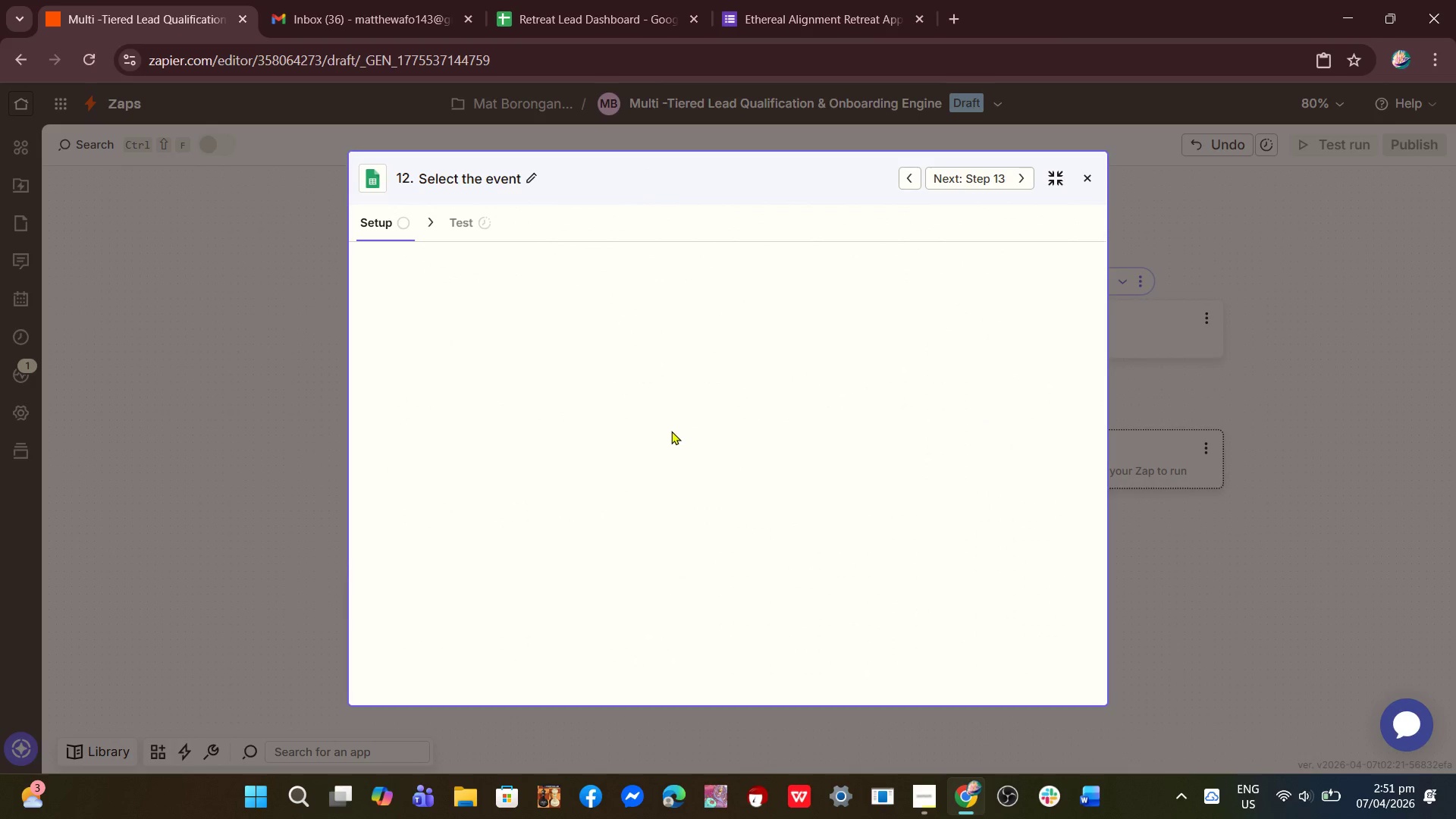 
left_click([497, 378])
 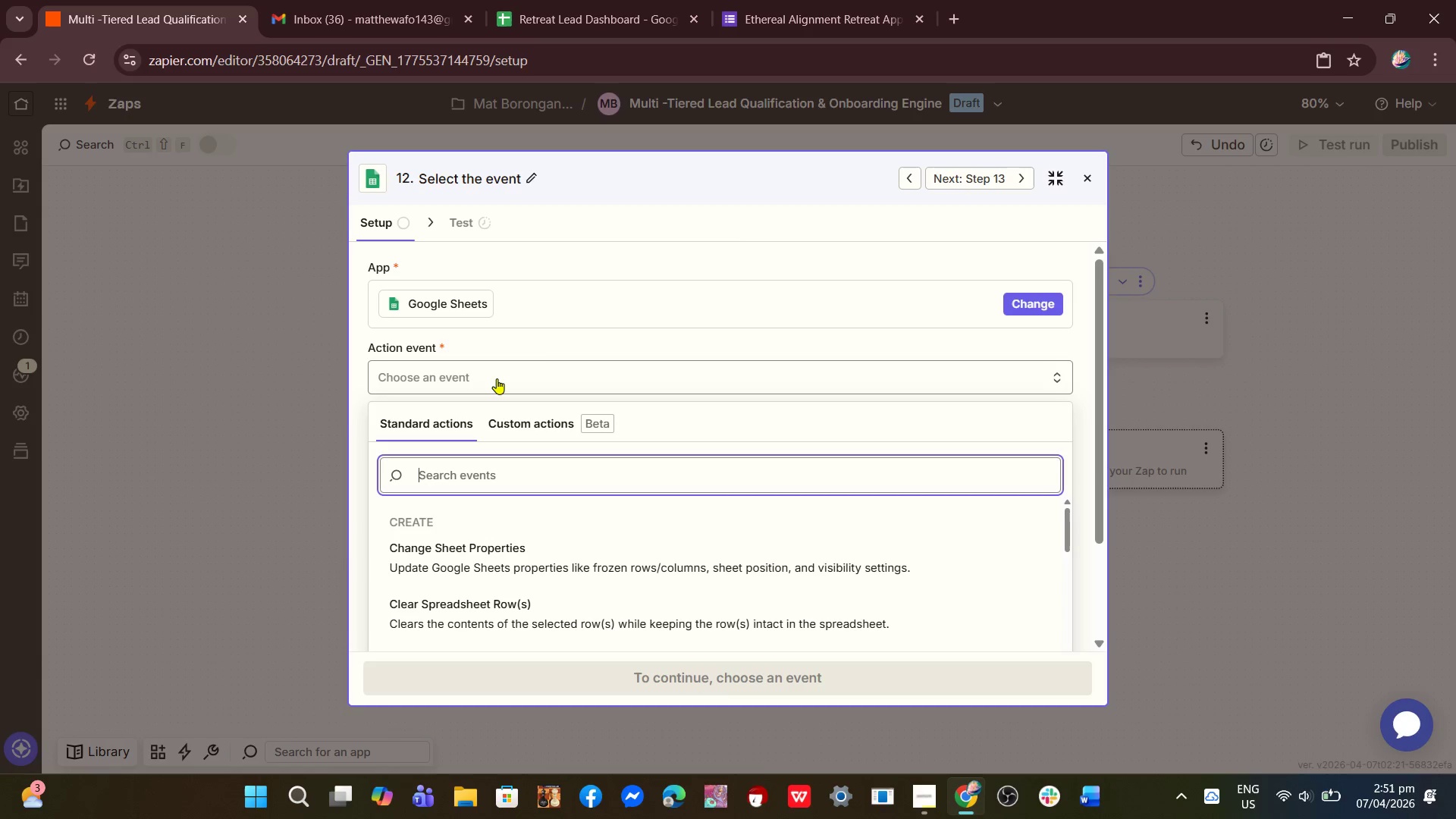 
type(upd)
 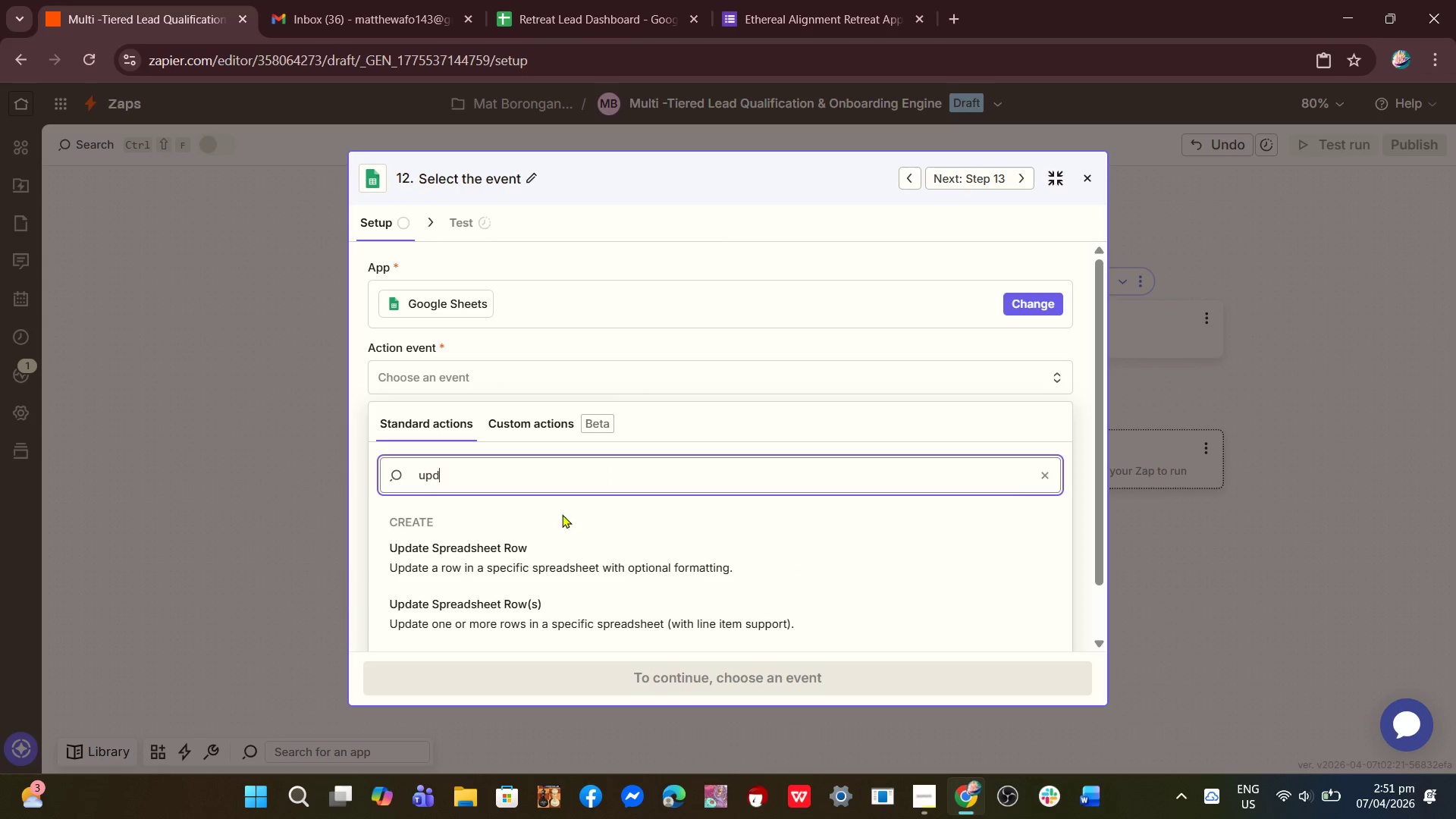 
left_click([529, 569])
 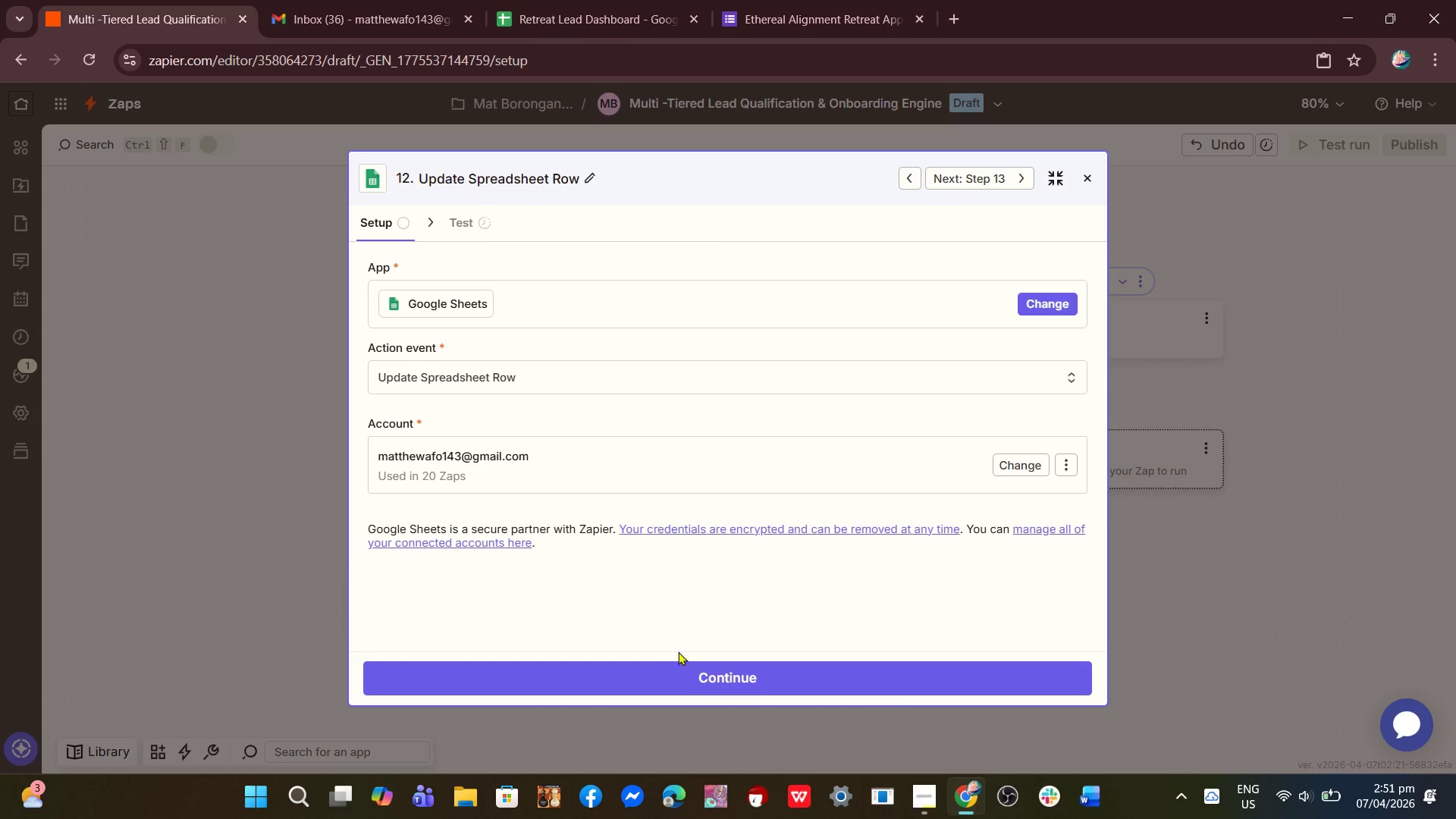 
left_click([691, 671])
 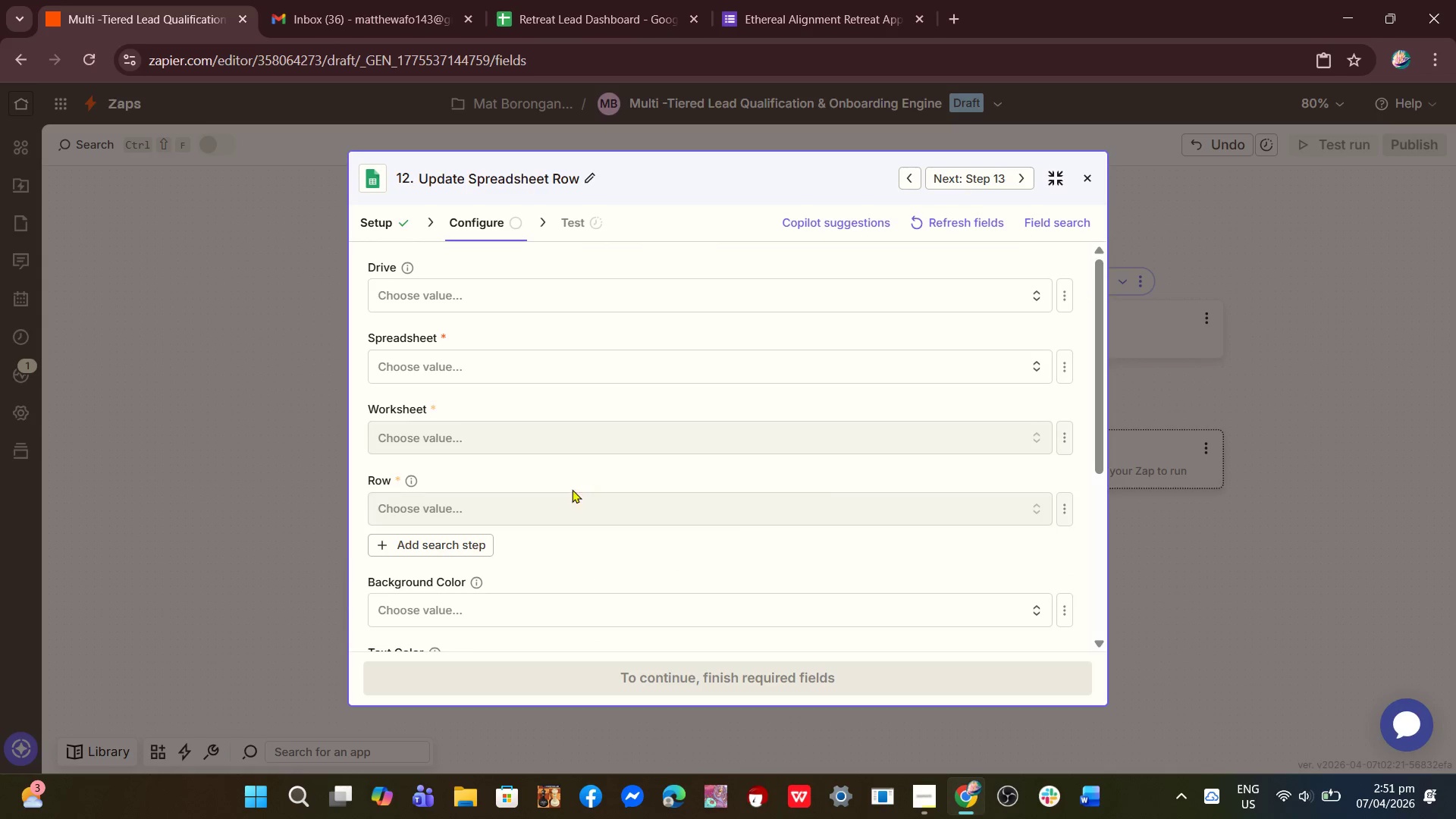 
left_click([452, 297])
 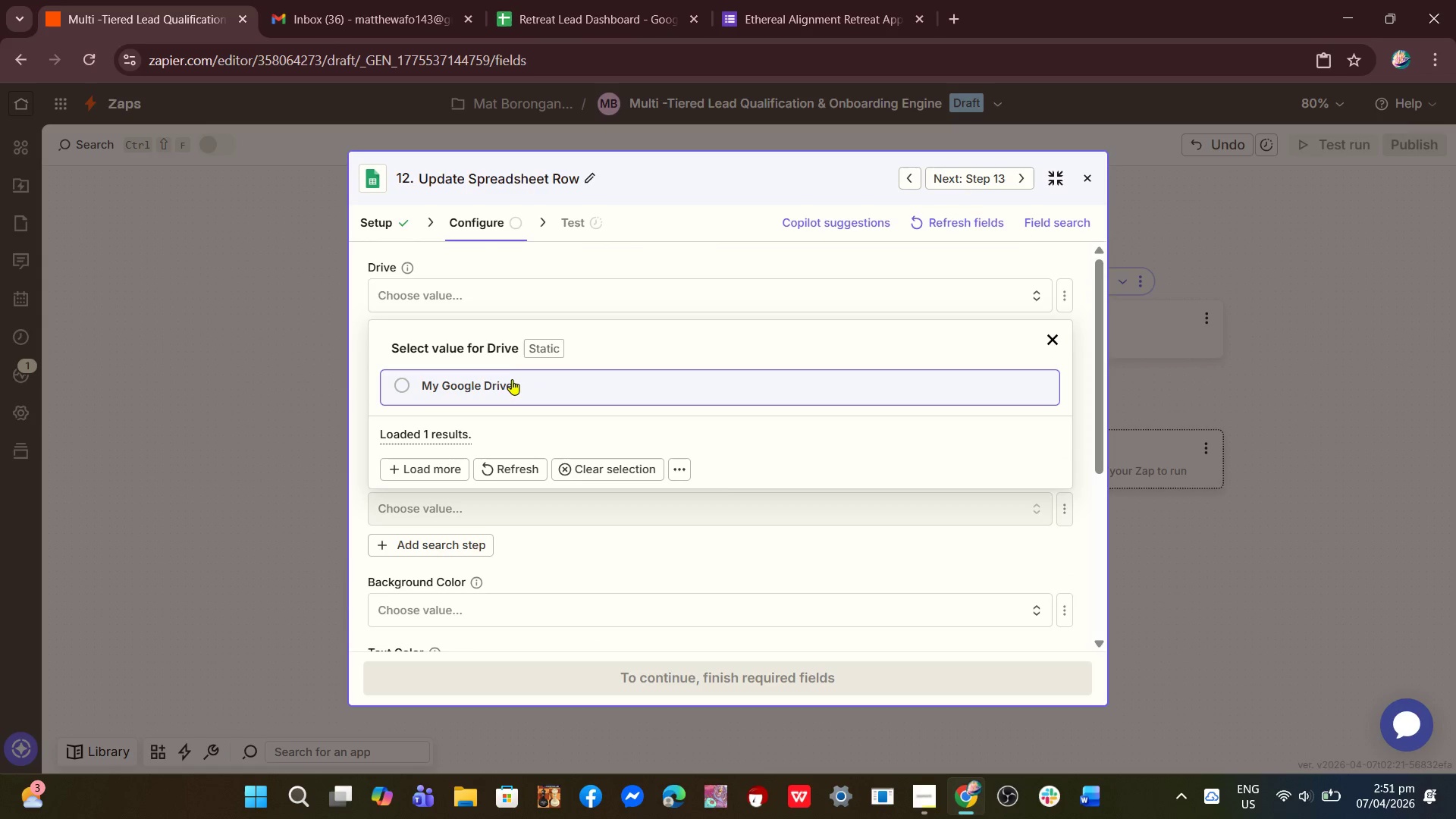 
scroll: coordinate [488, 403], scroll_direction: up, amount: 2.0
 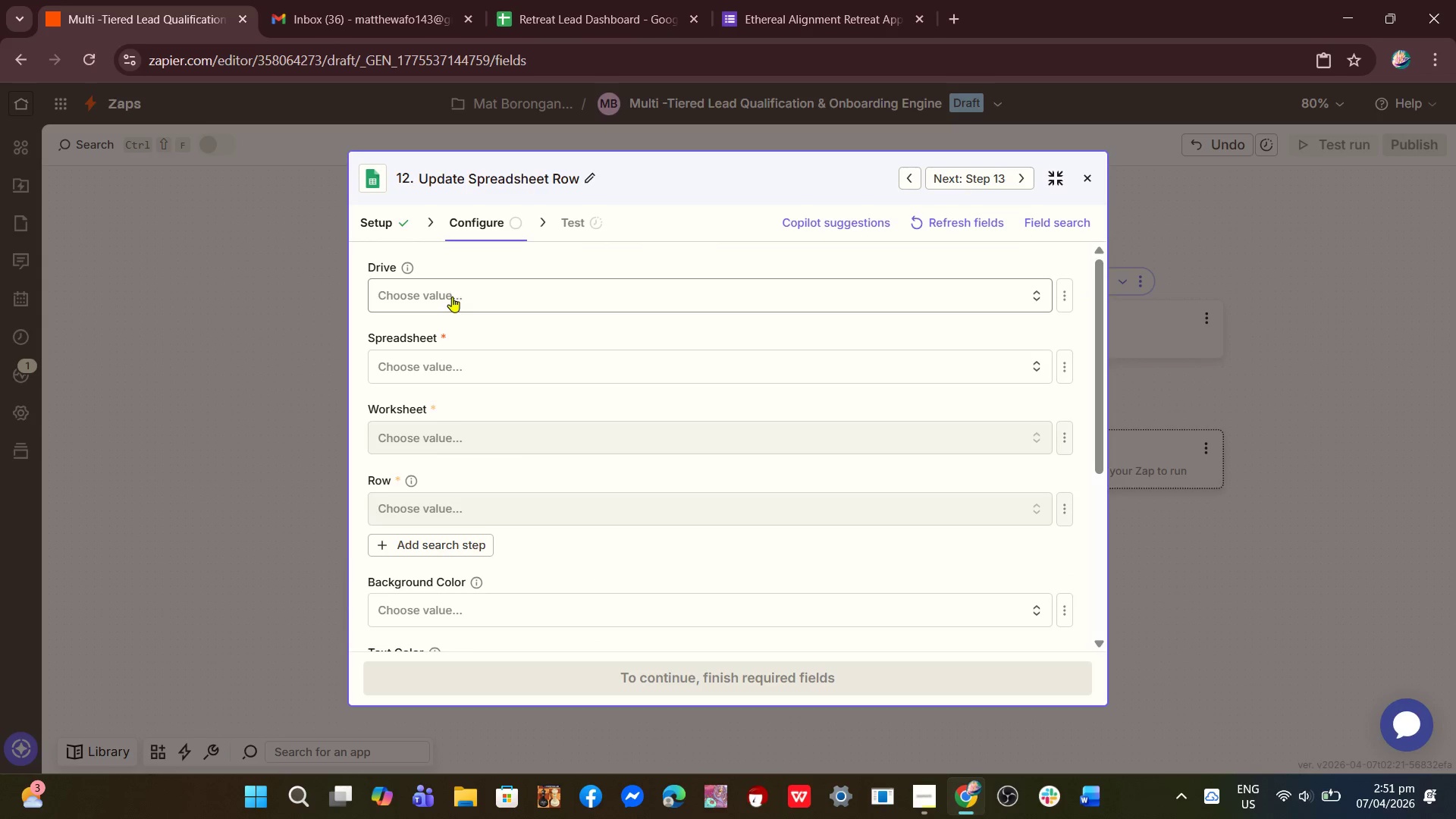 
left_click([511, 381])
 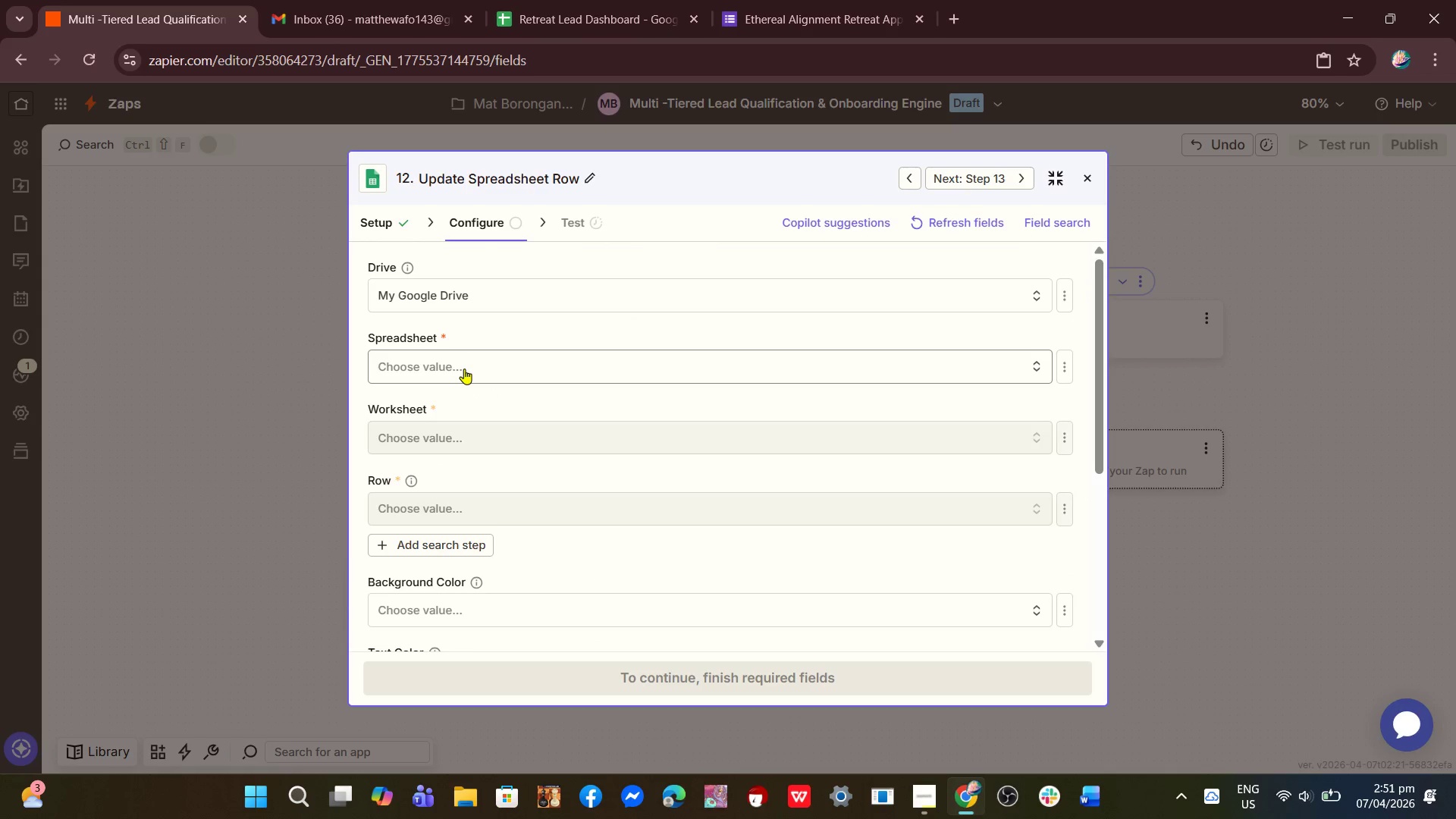 
left_click([464, 369])
 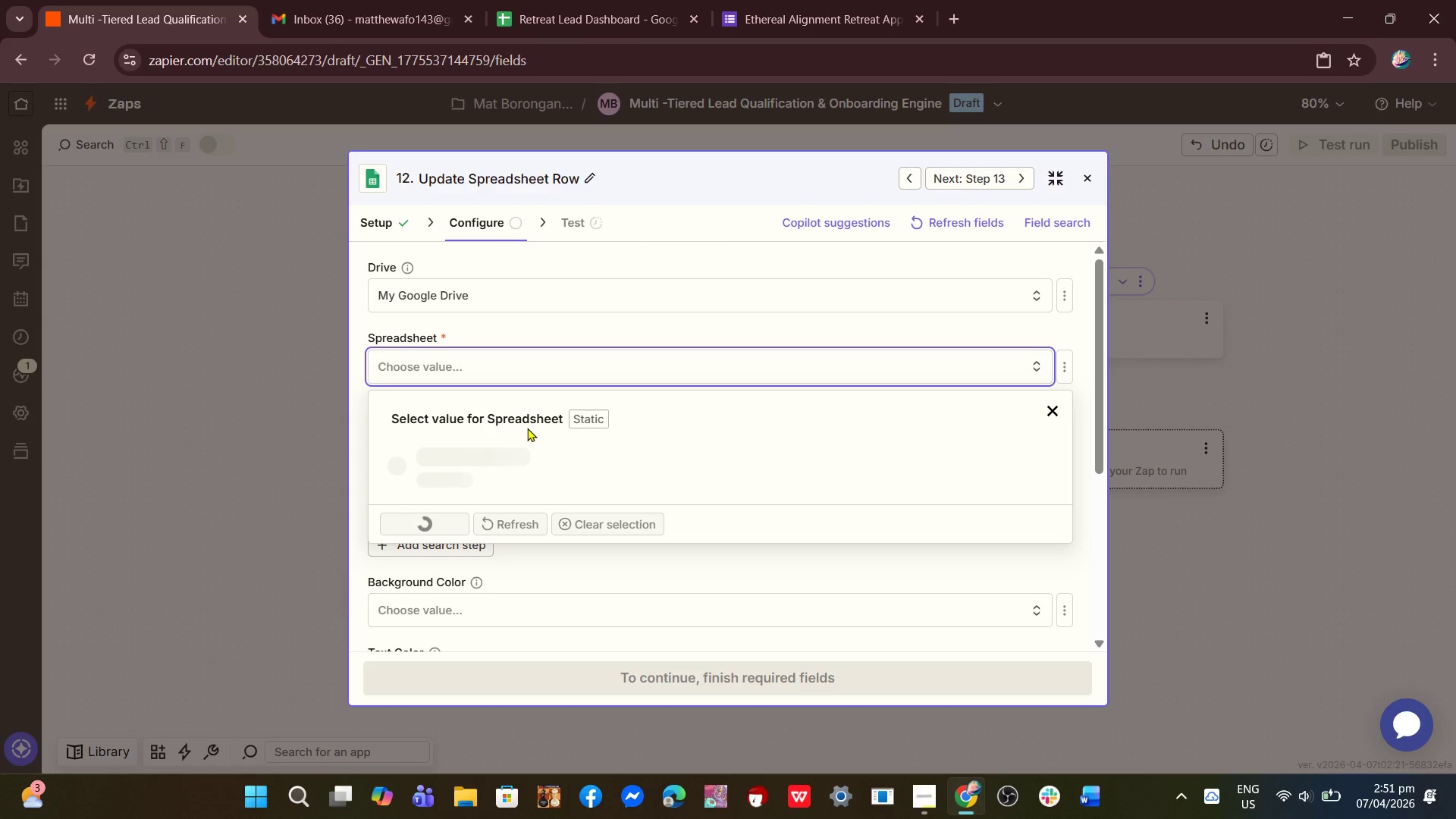 
wait(10.77)
 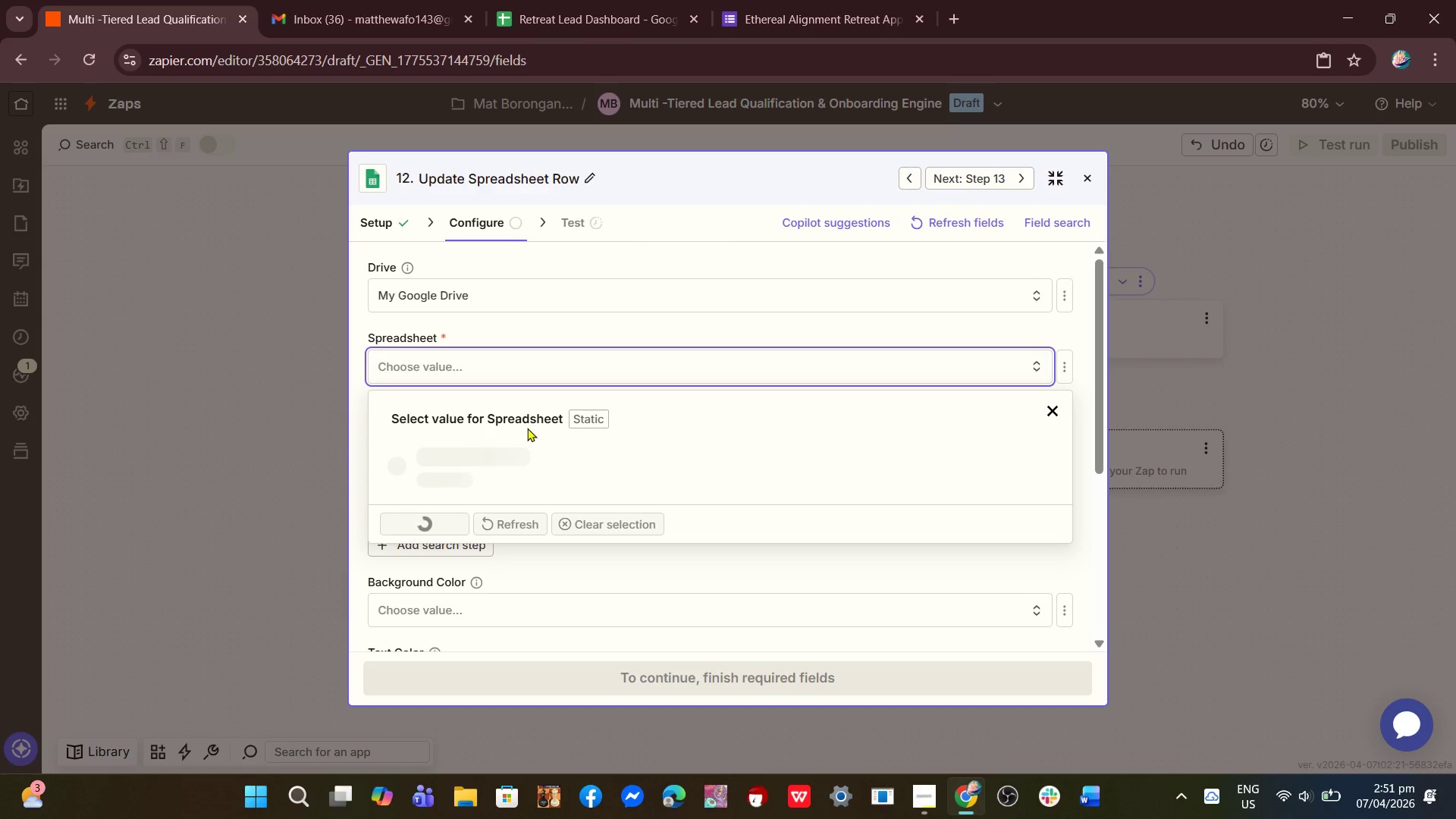 
left_click([551, 0])
 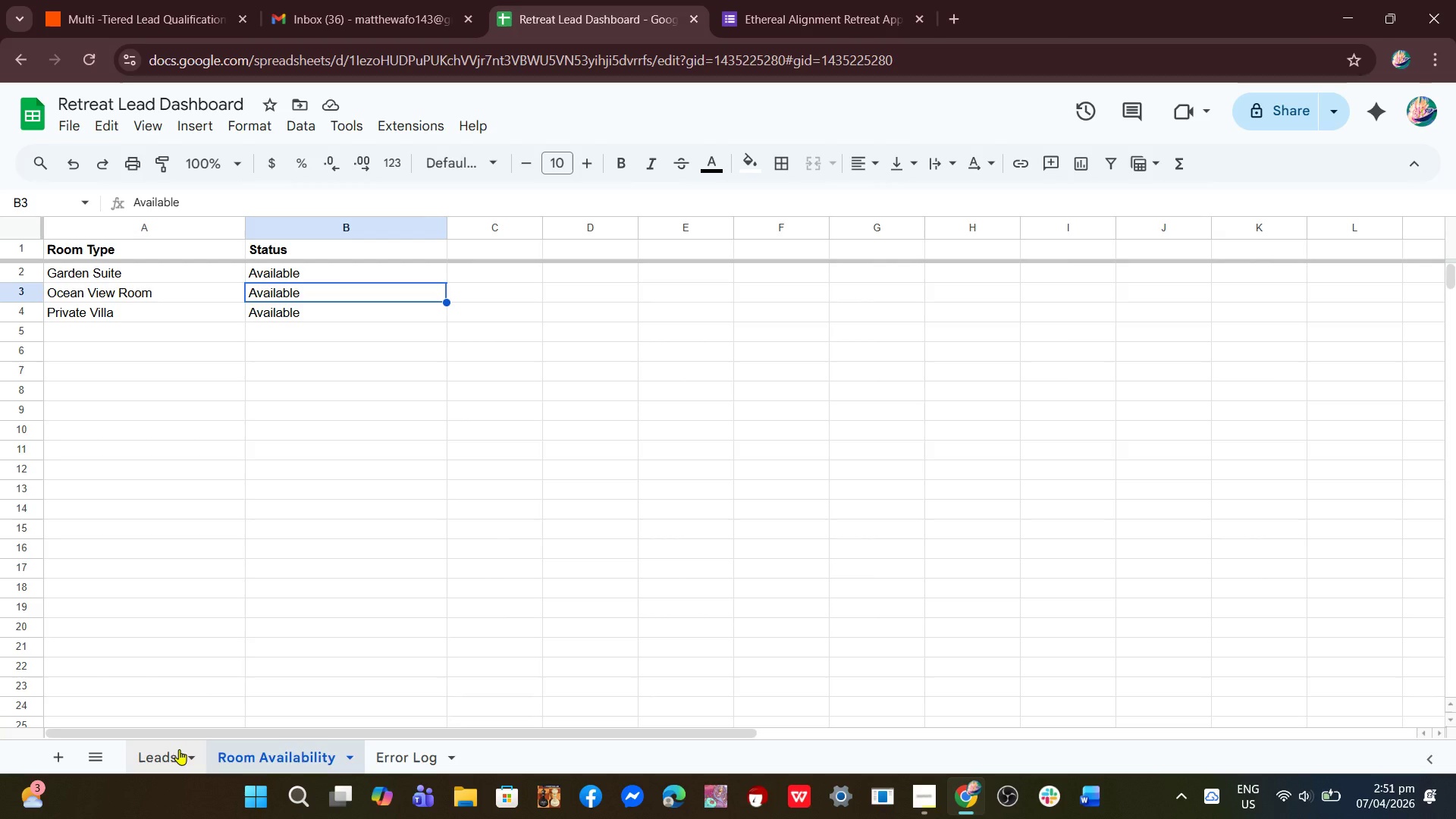 
left_click([179, 749])
 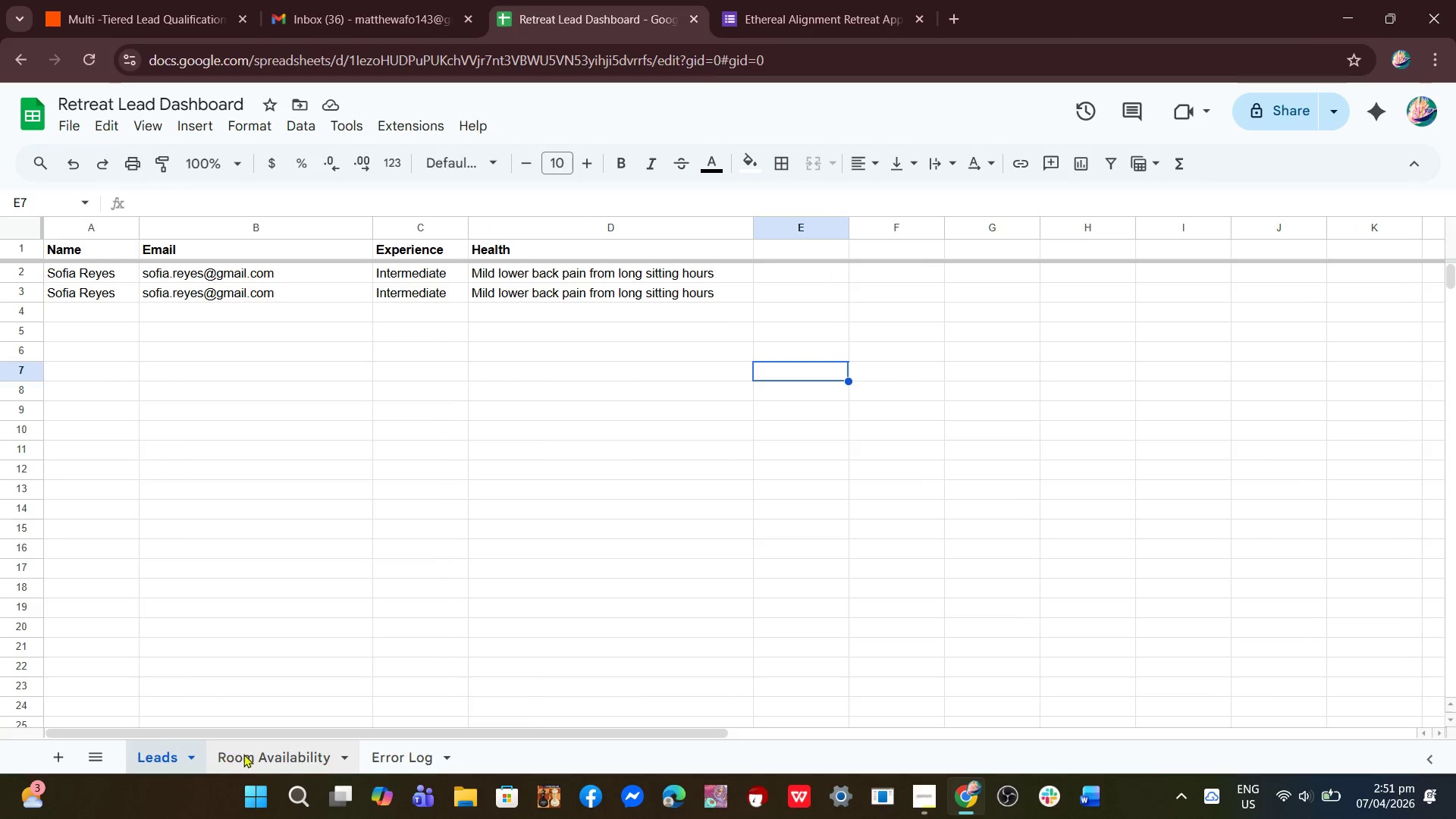 
left_click([245, 754])
 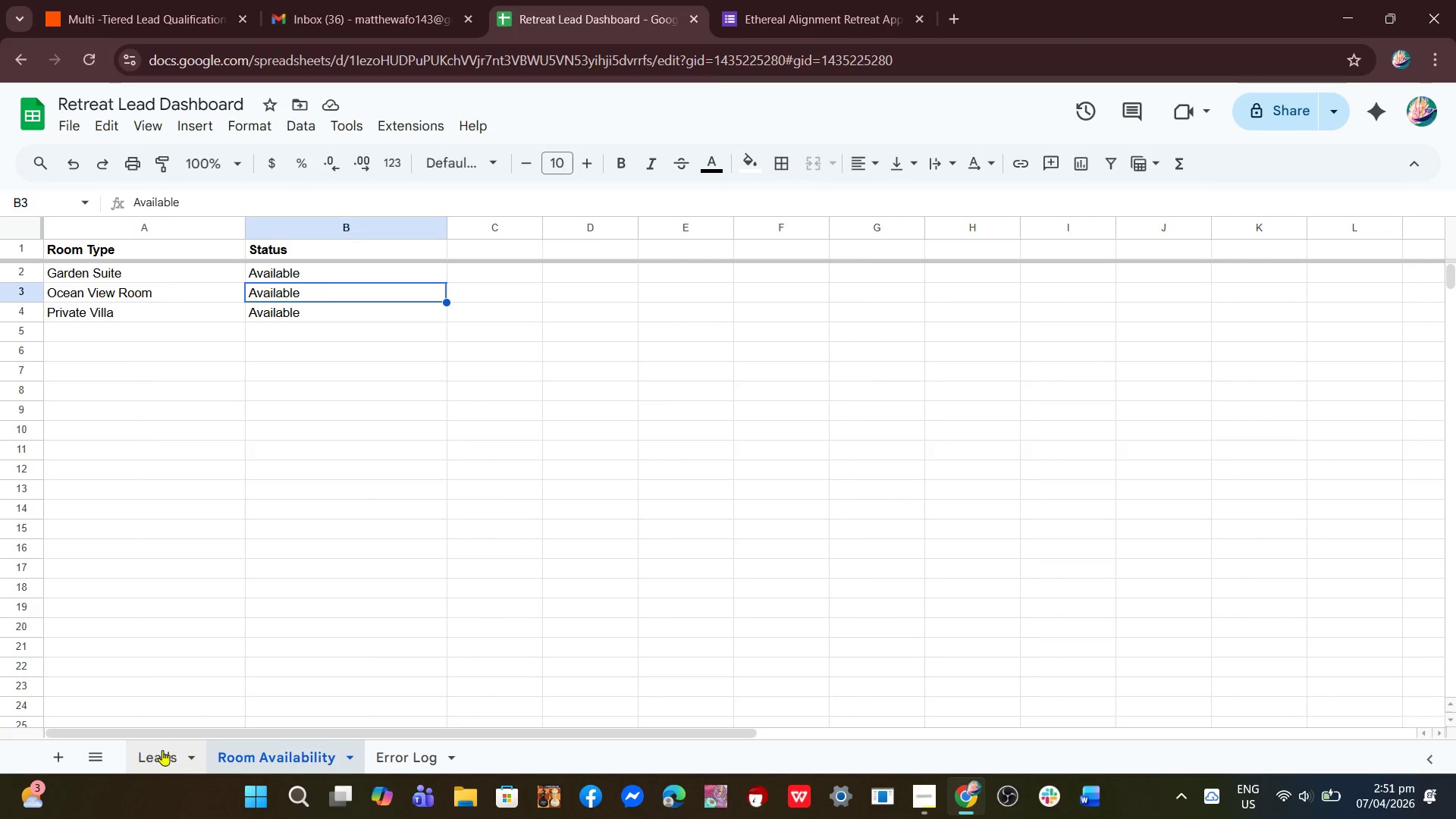 
left_click([161, 750])
 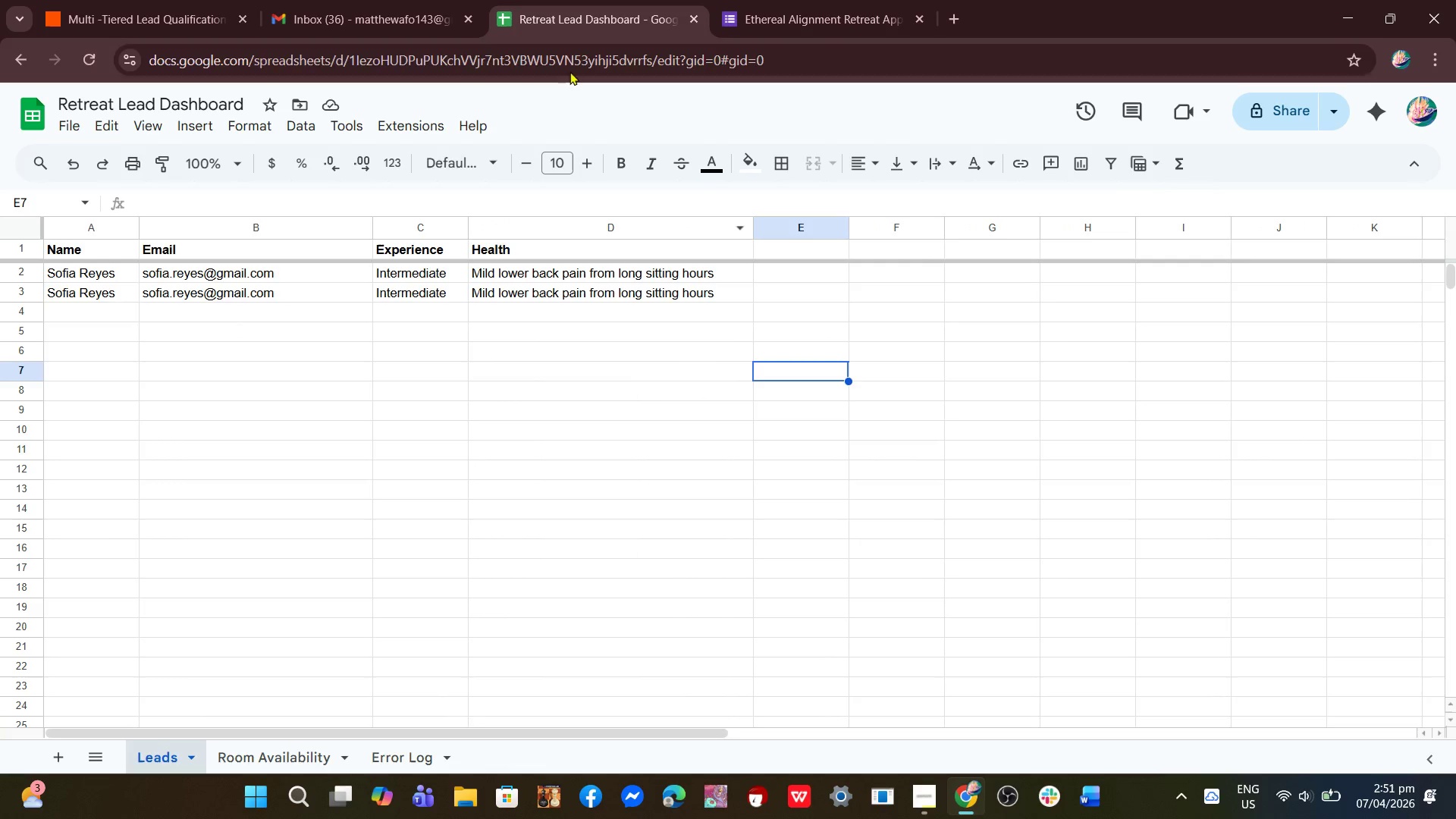 
left_click([572, 0])
 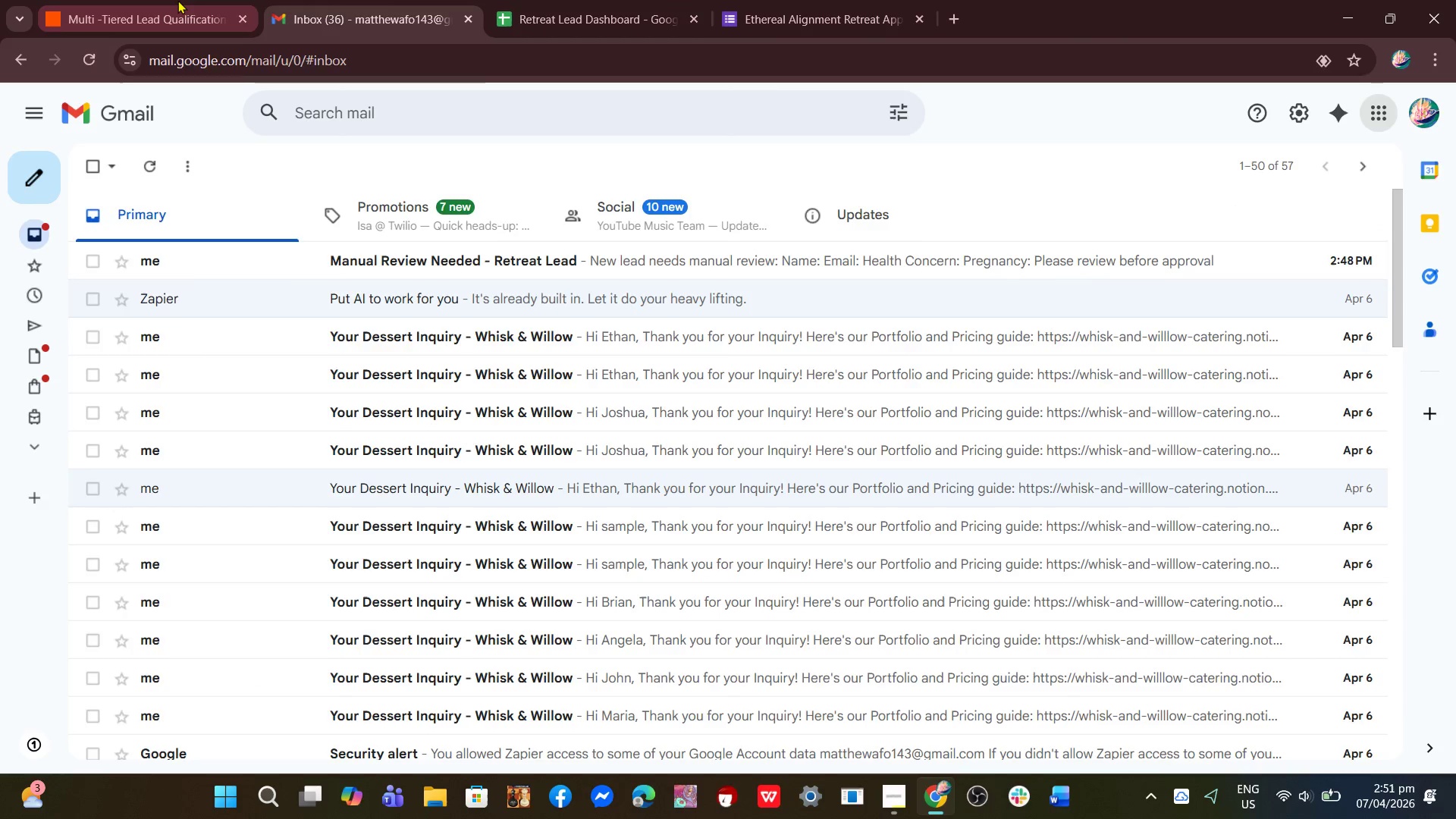 
triple_click([175, 0])
 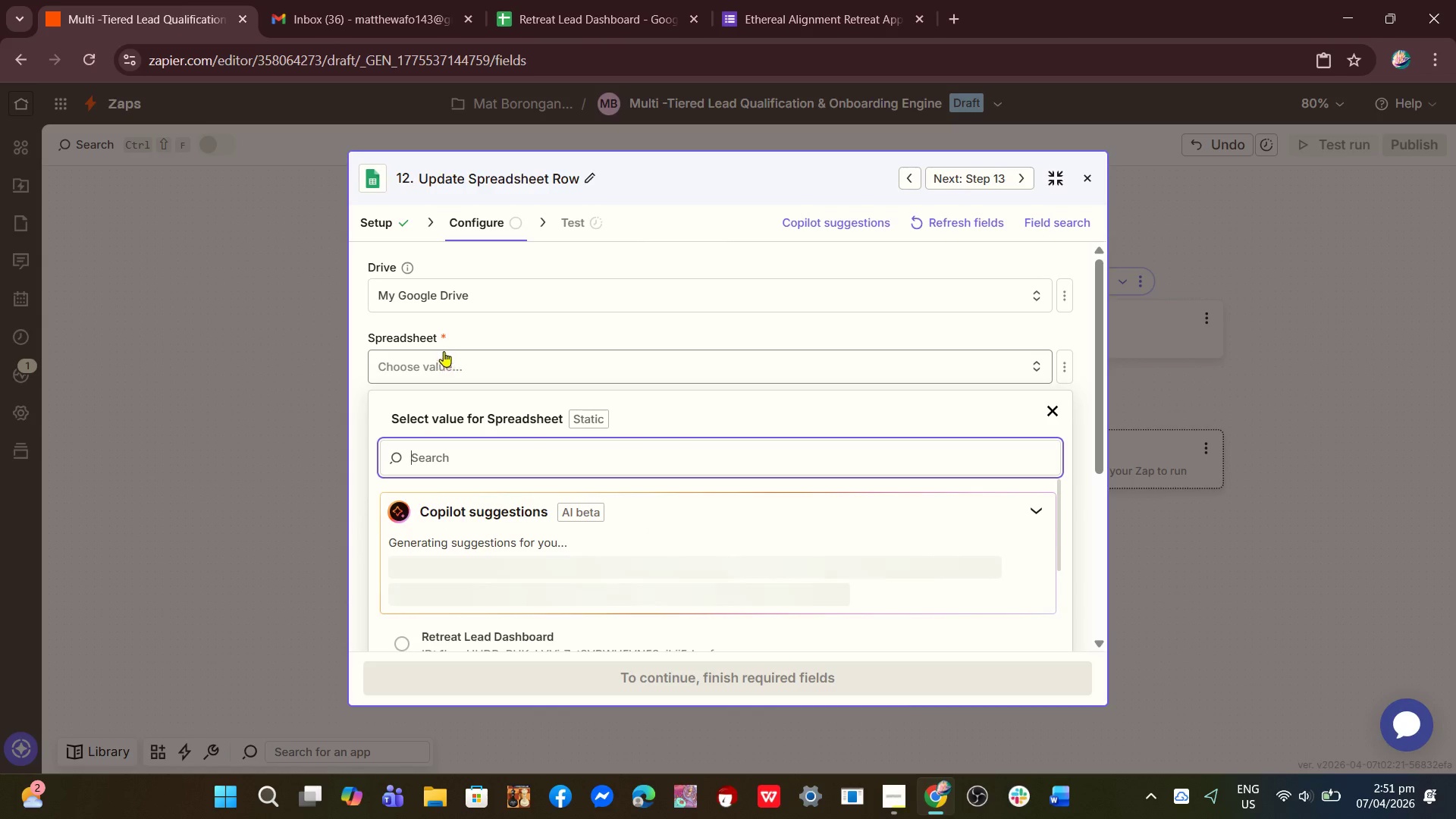 
left_click([451, 359])
 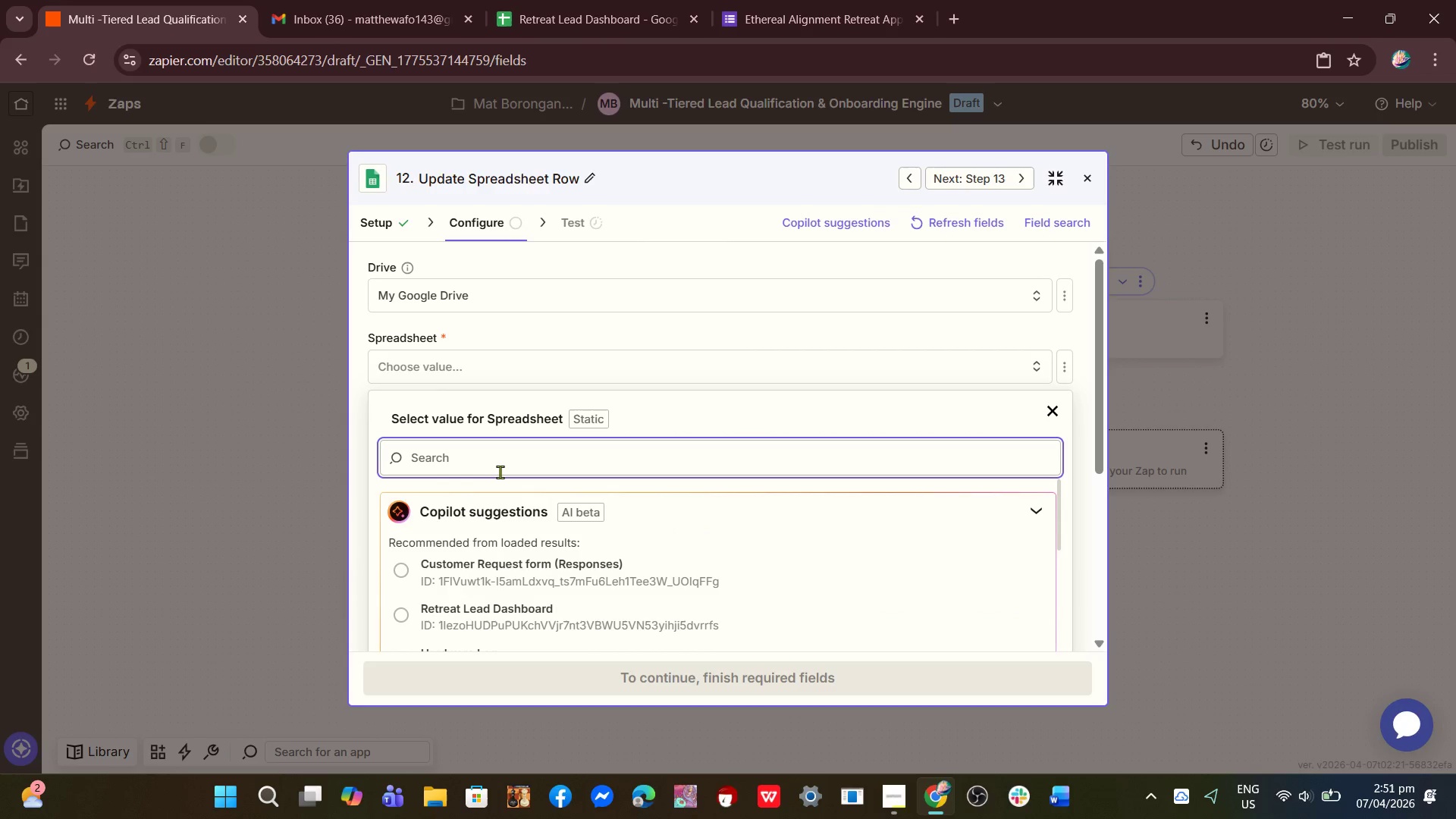 
scroll: coordinate [498, 472], scroll_direction: down, amount: 1.0
 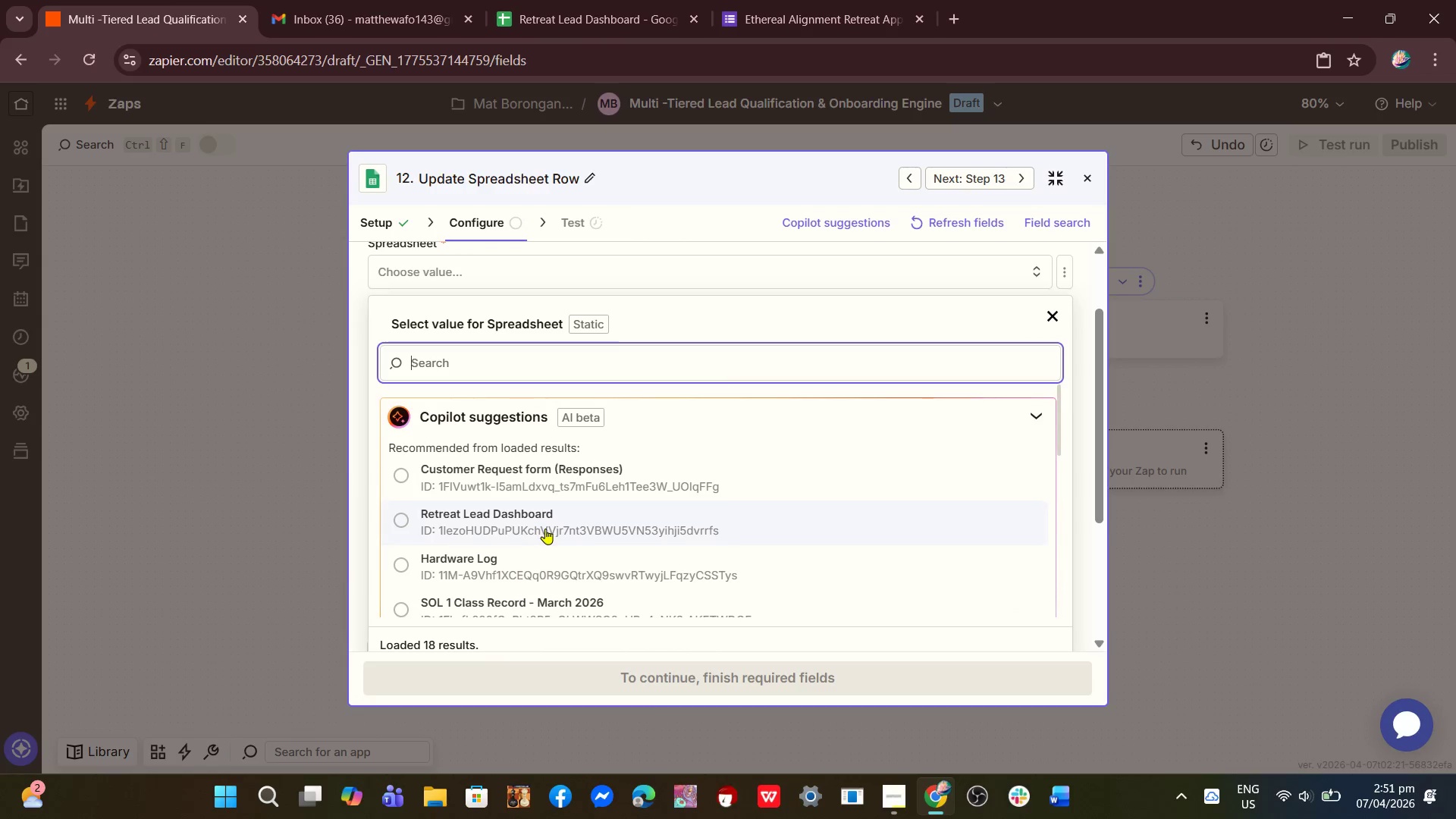 
left_click([545, 529])
 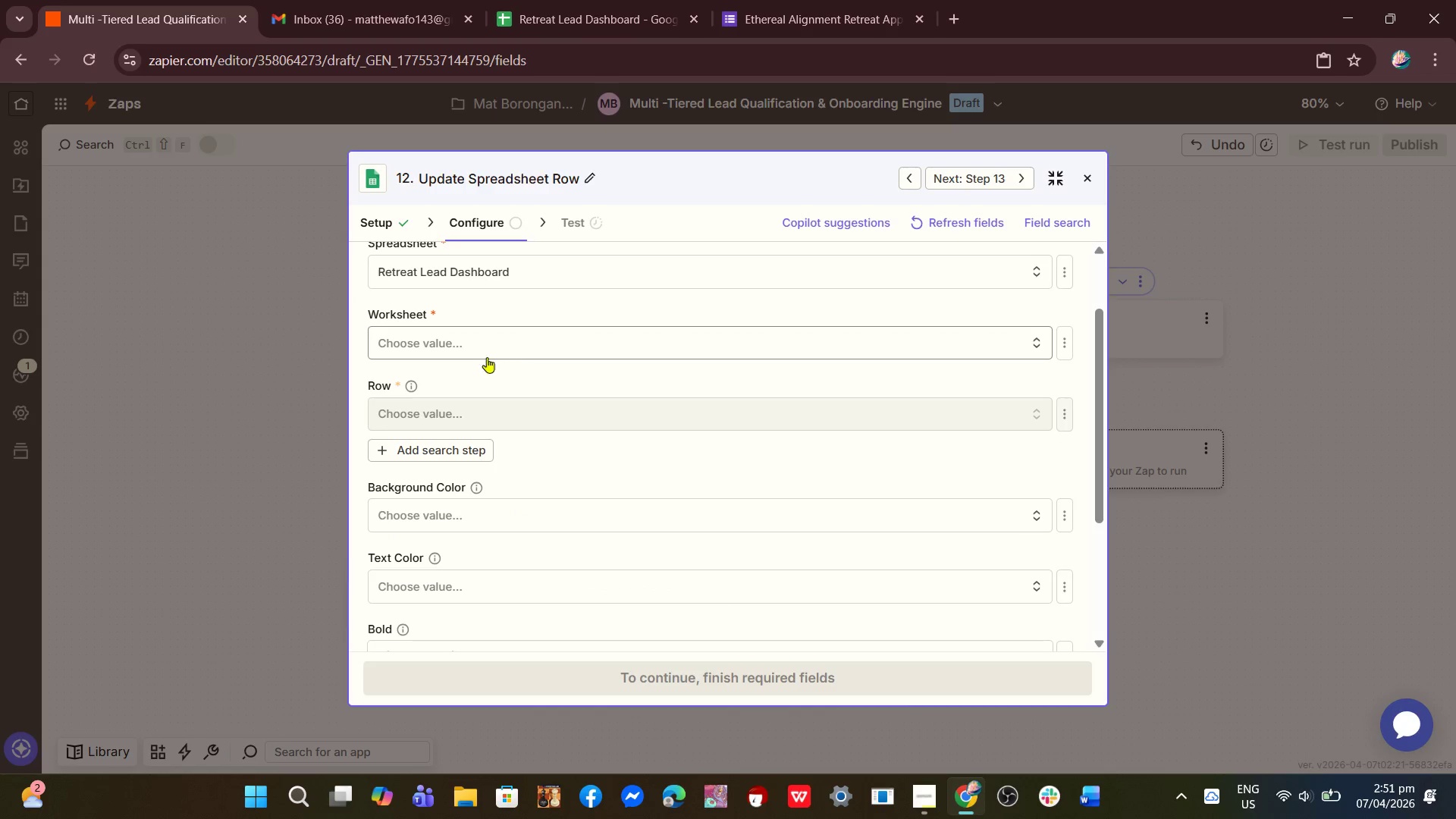 
left_click([459, 278])
 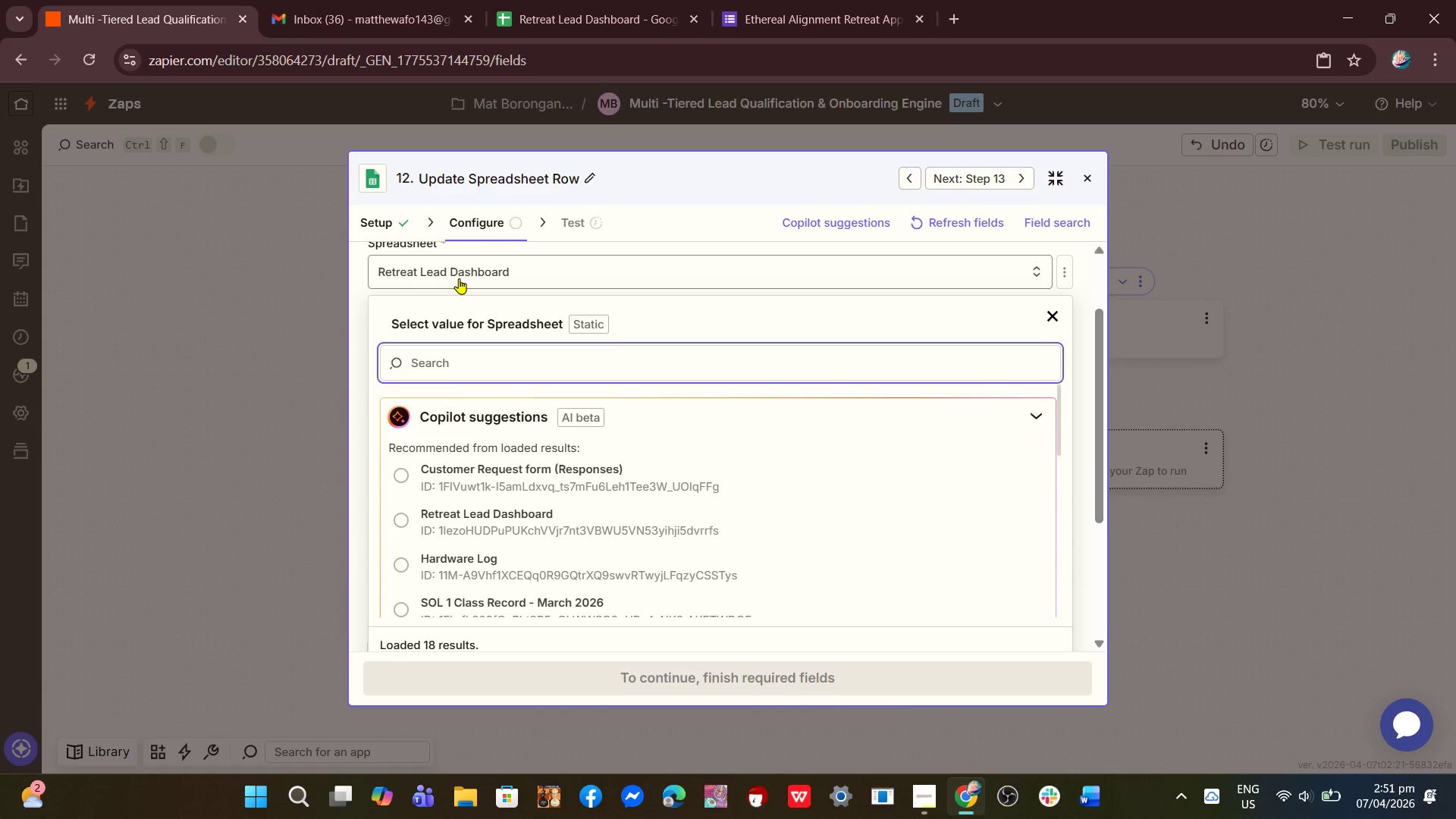 
wait(5.08)
 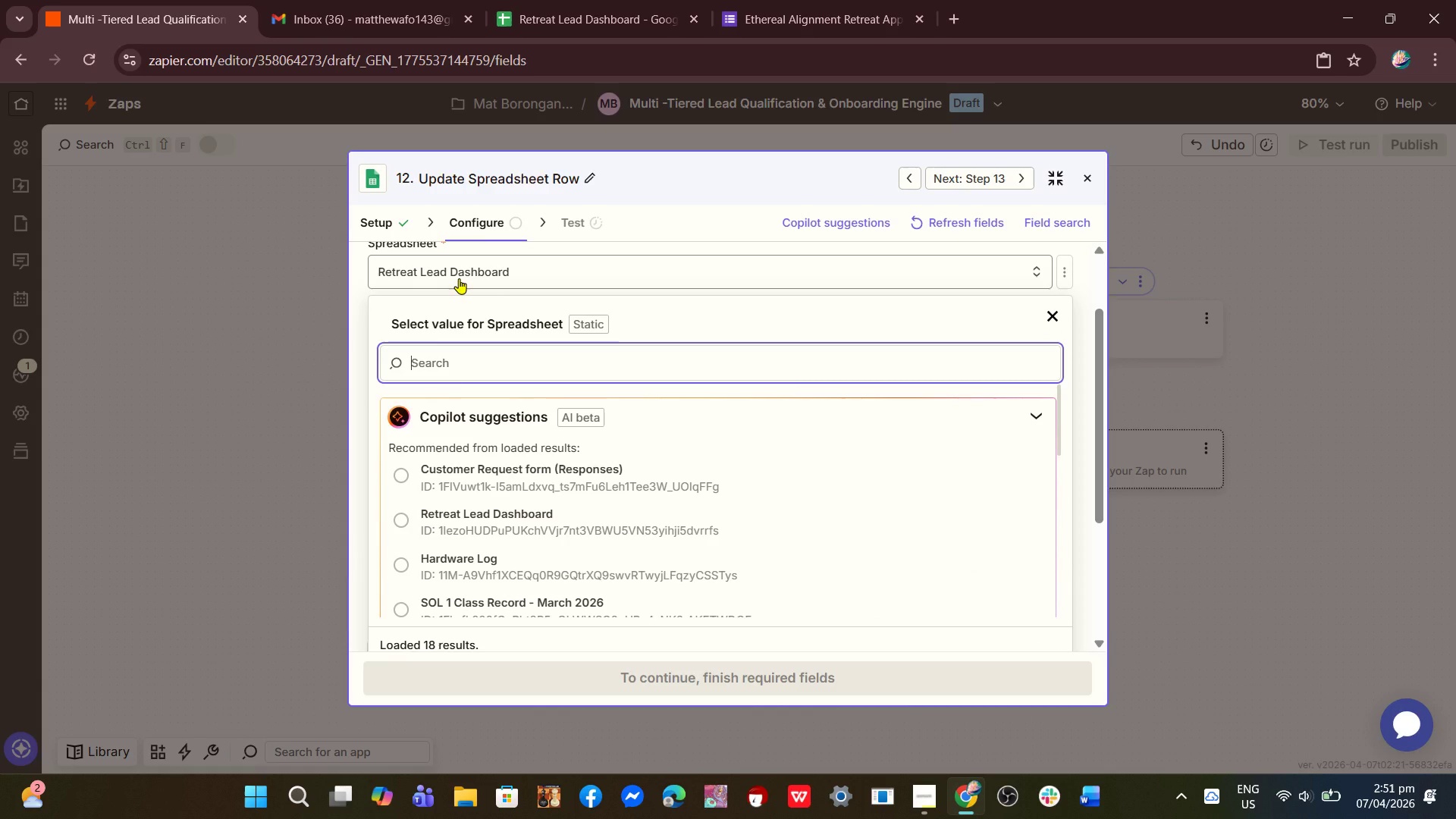 
scroll: coordinate [527, 528], scroll_direction: down, amount: 3.0
 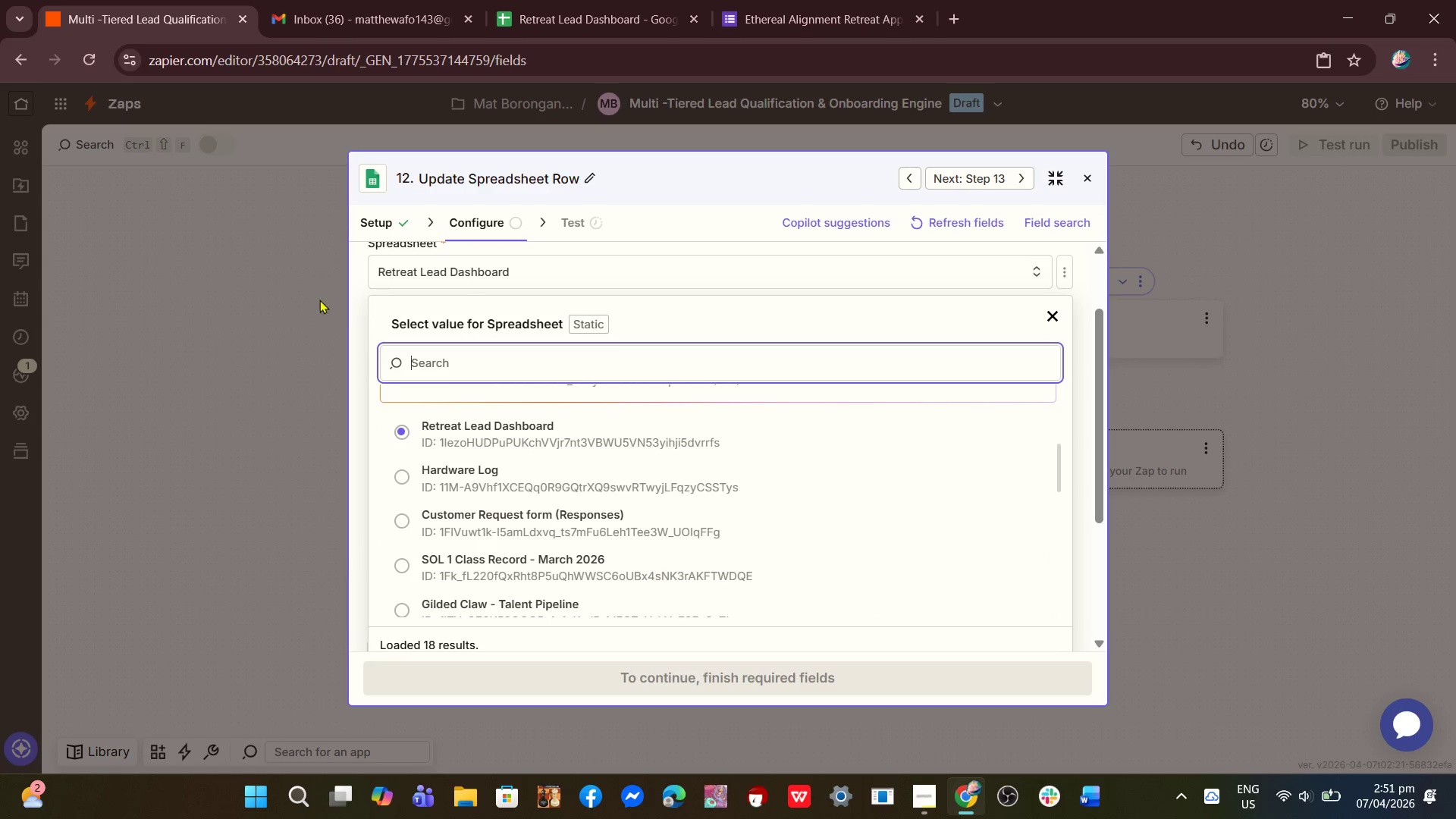 
left_click([315, 298])
 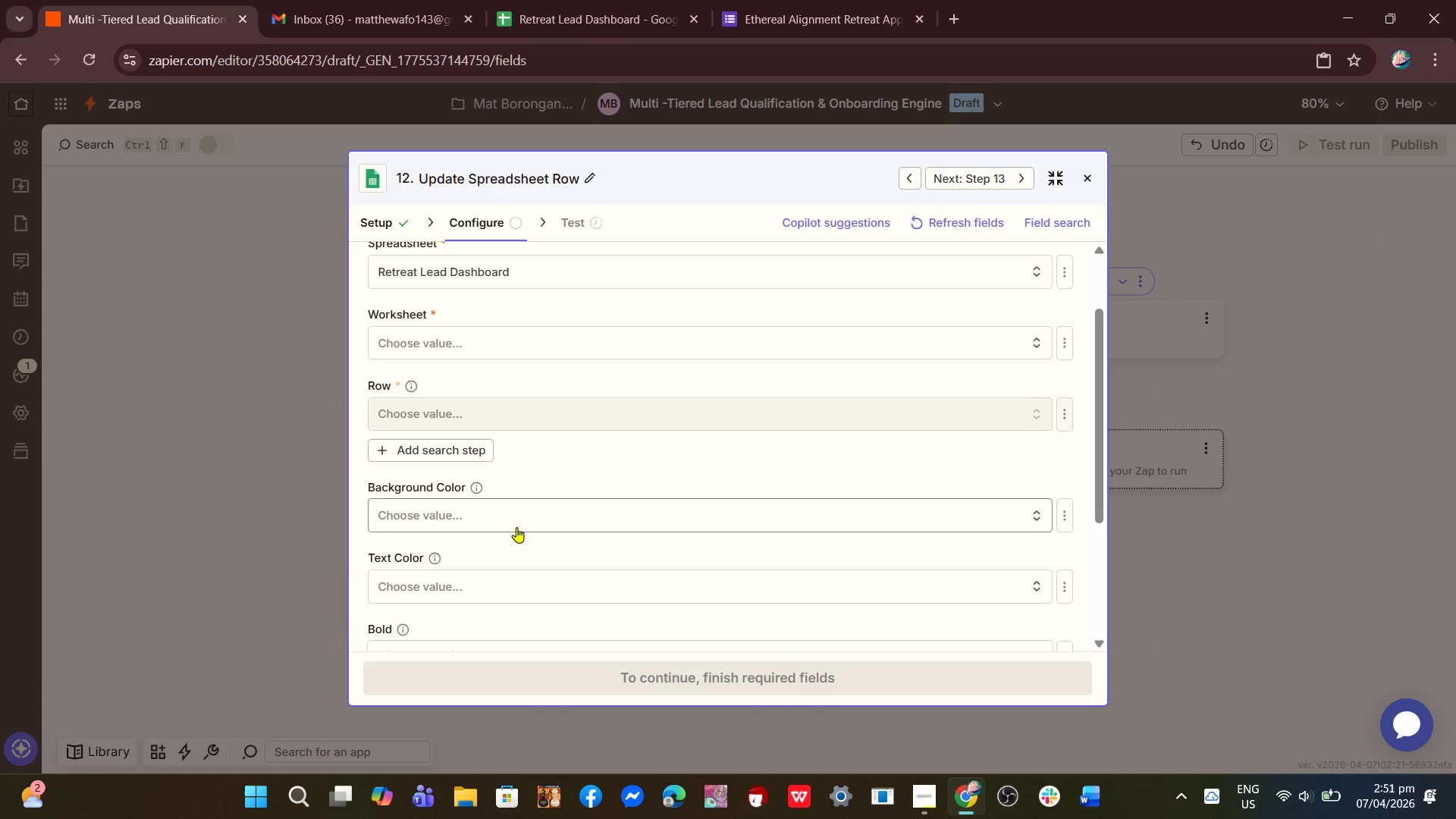 
scroll: coordinate [516, 527], scroll_direction: down, amount: 1.0
 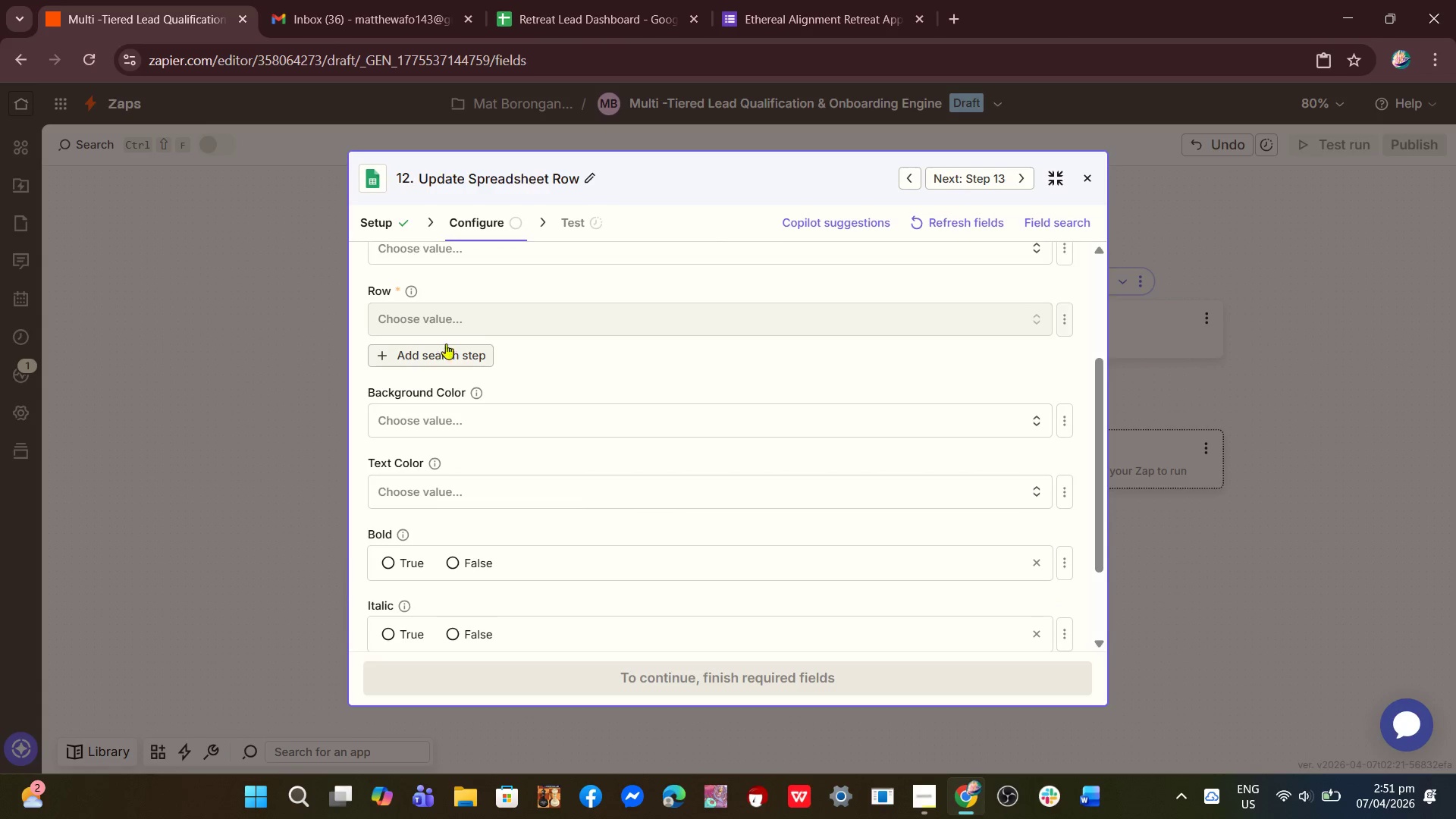 
scroll: coordinate [446, 369], scroll_direction: up, amount: 2.0
 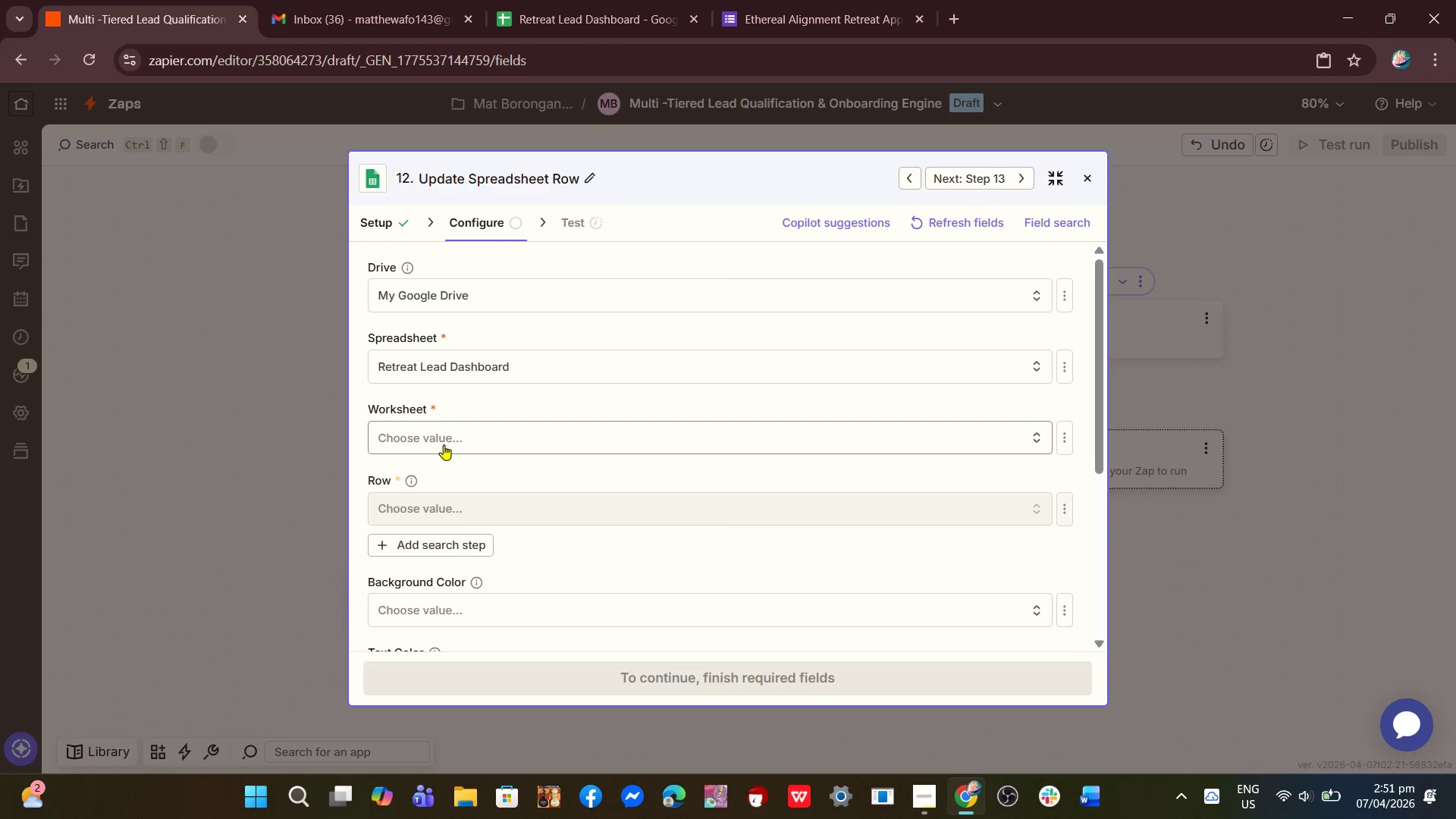 
left_click([445, 438])
 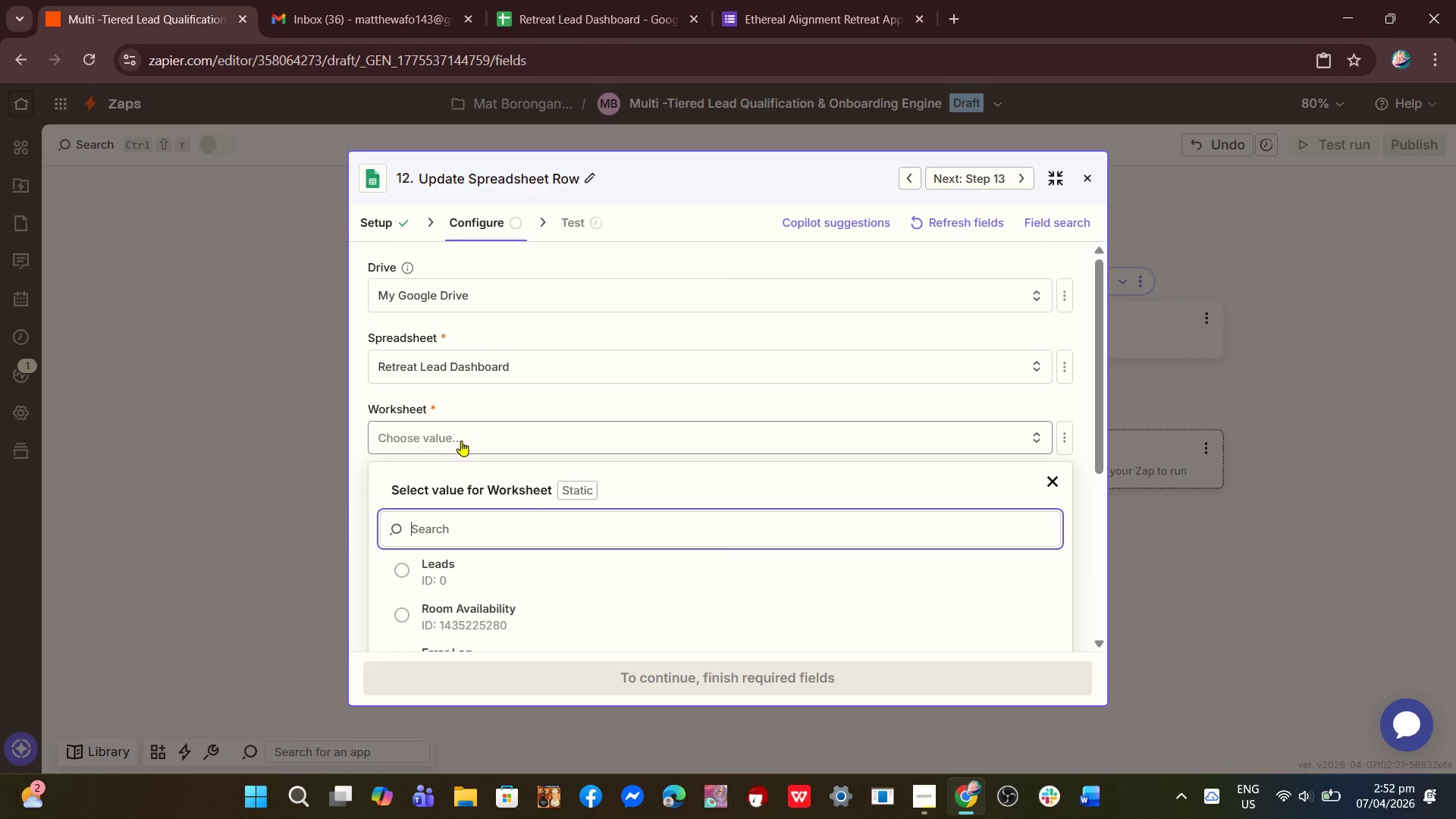 
wait(5.84)
 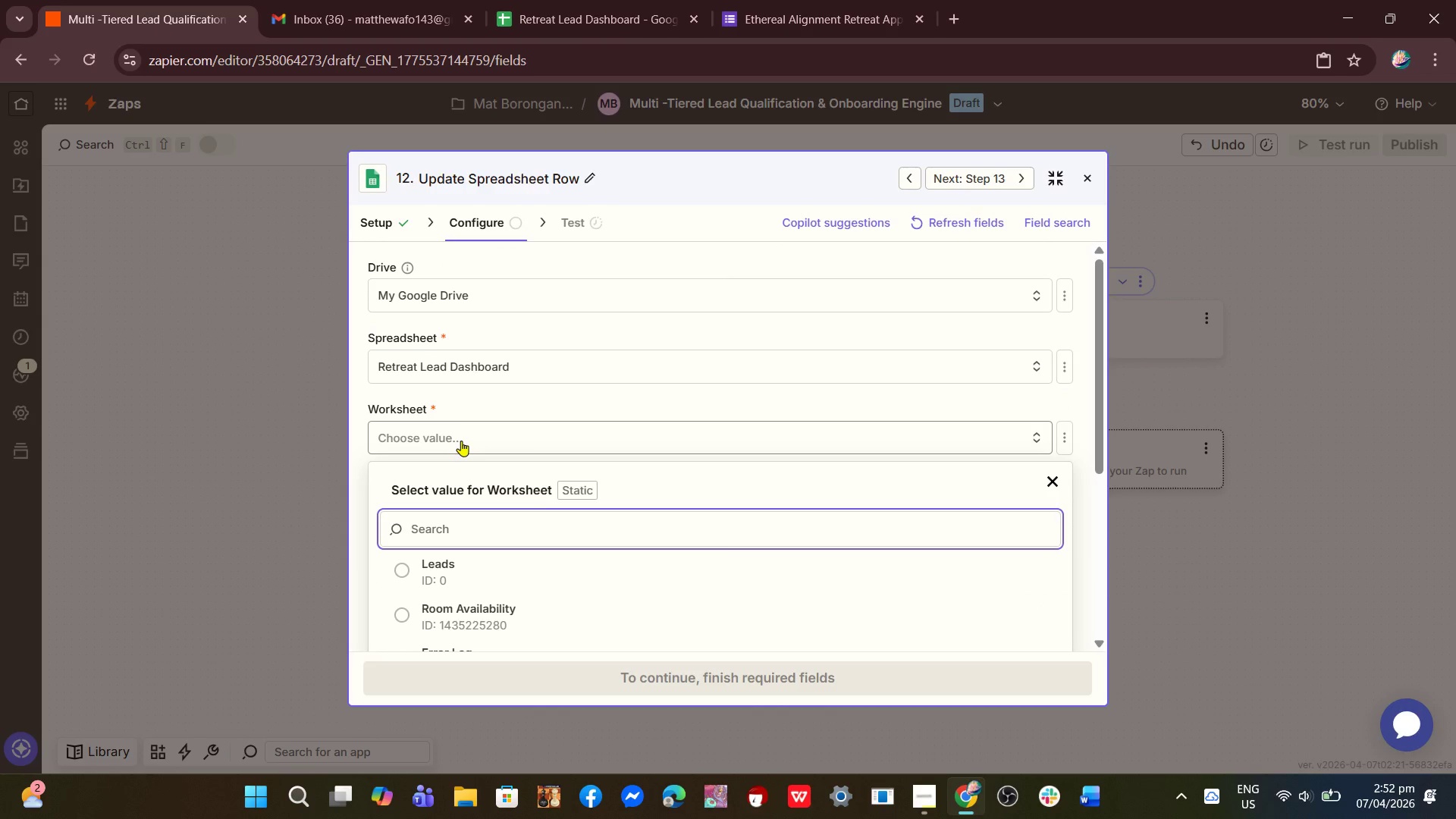 
left_click([453, 563])
 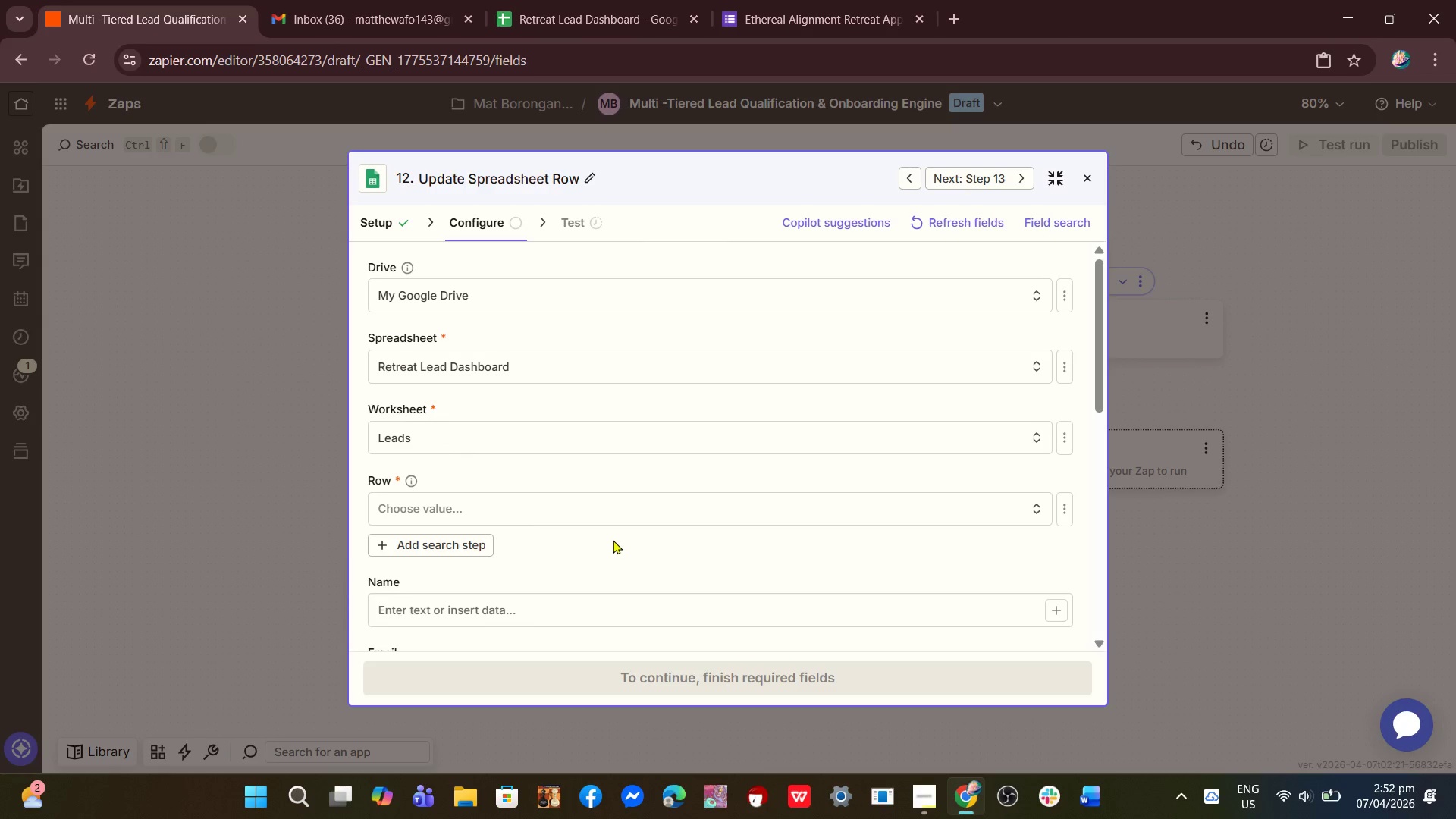 
wait(13.42)
 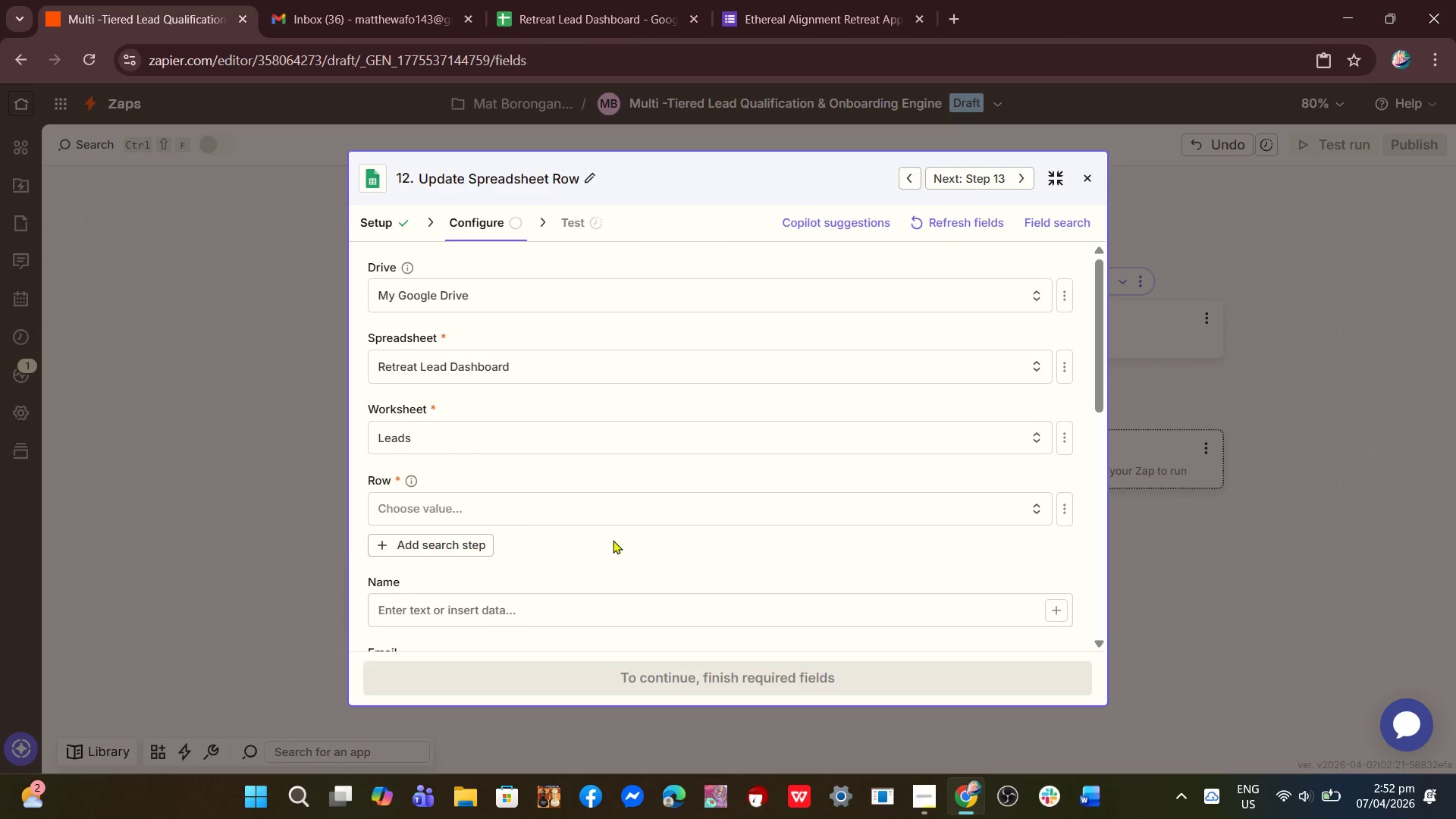 
left_click([561, 0])
 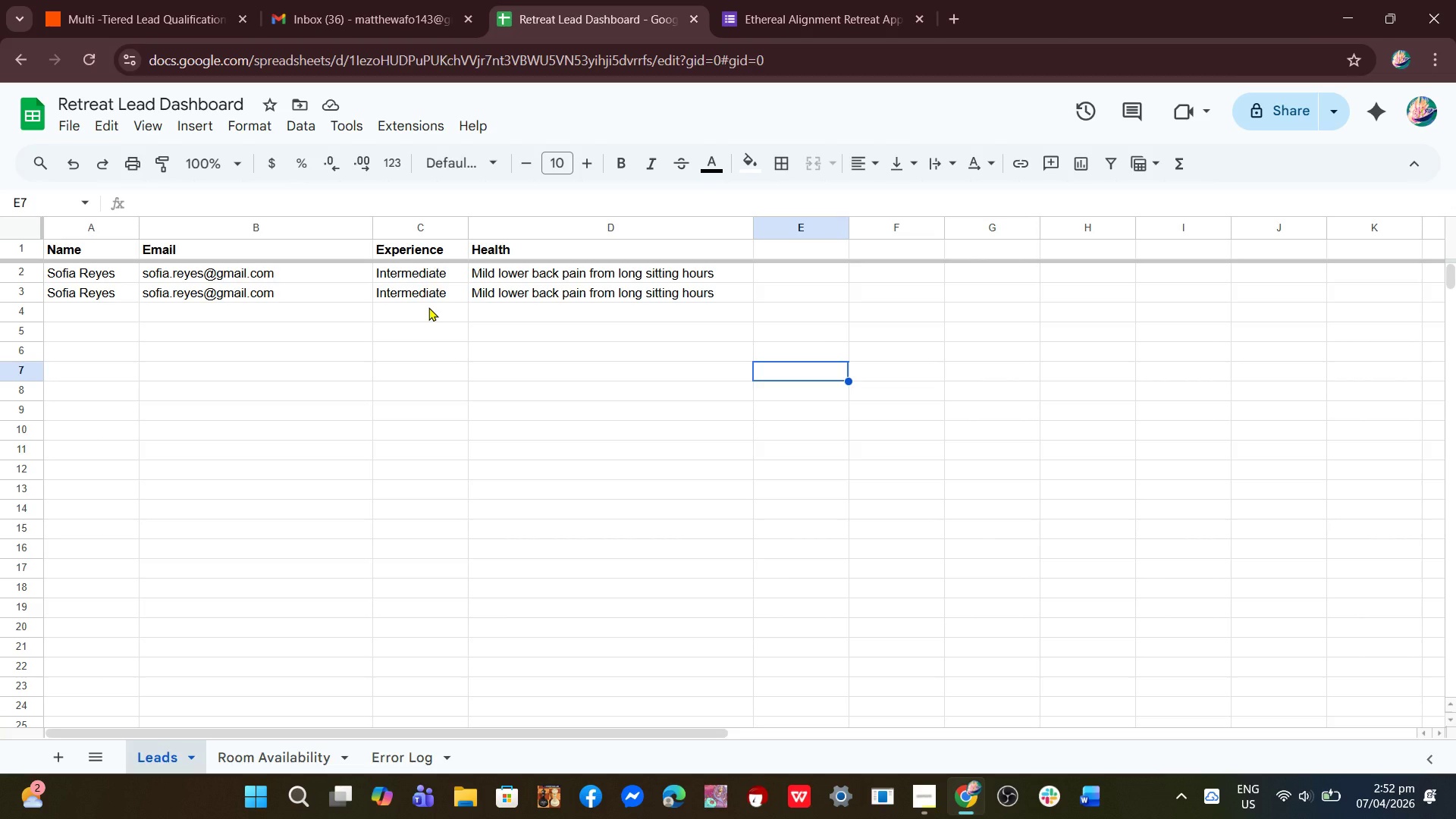 
wait(11.41)
 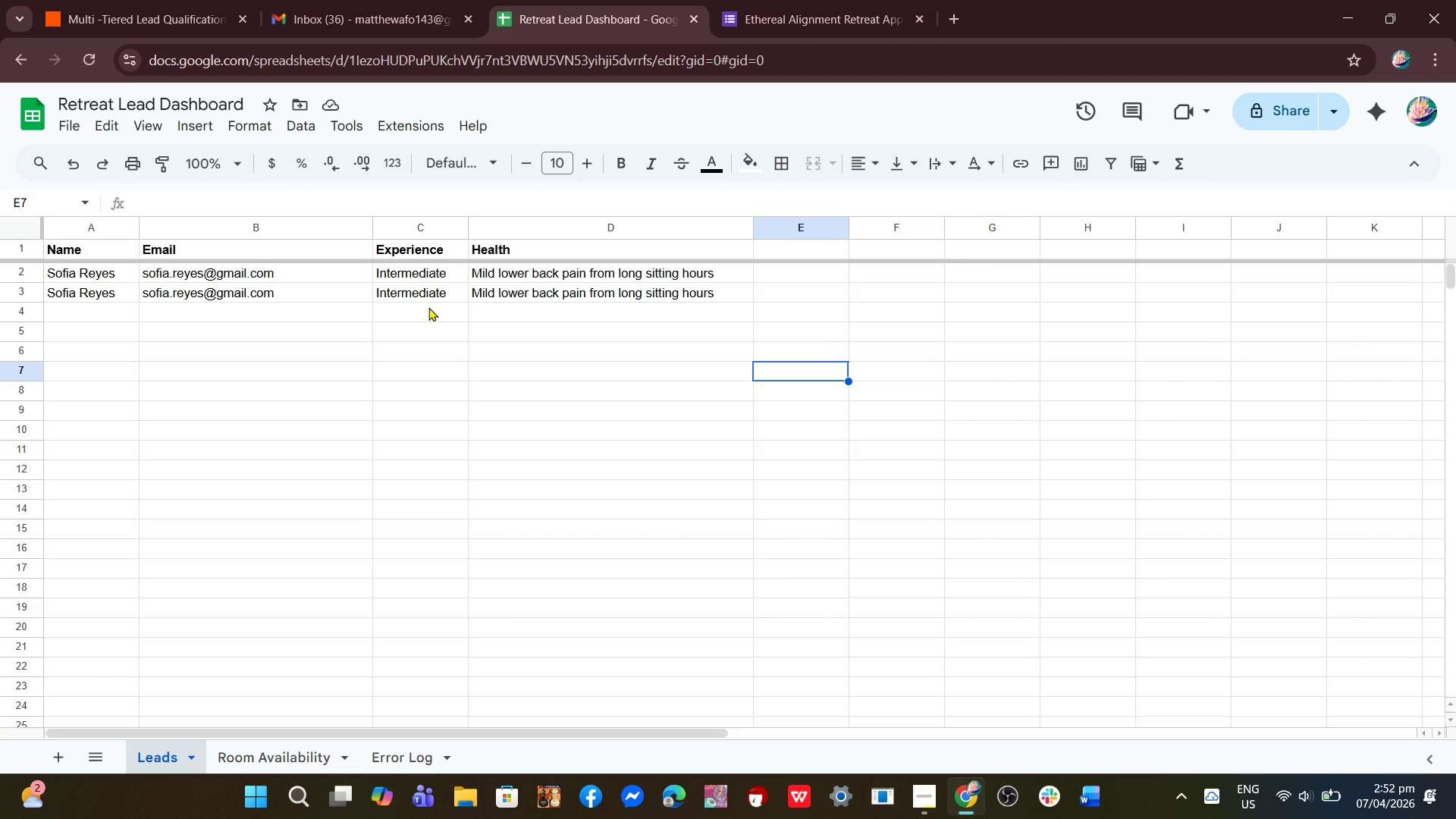 
left_click([814, 251])
 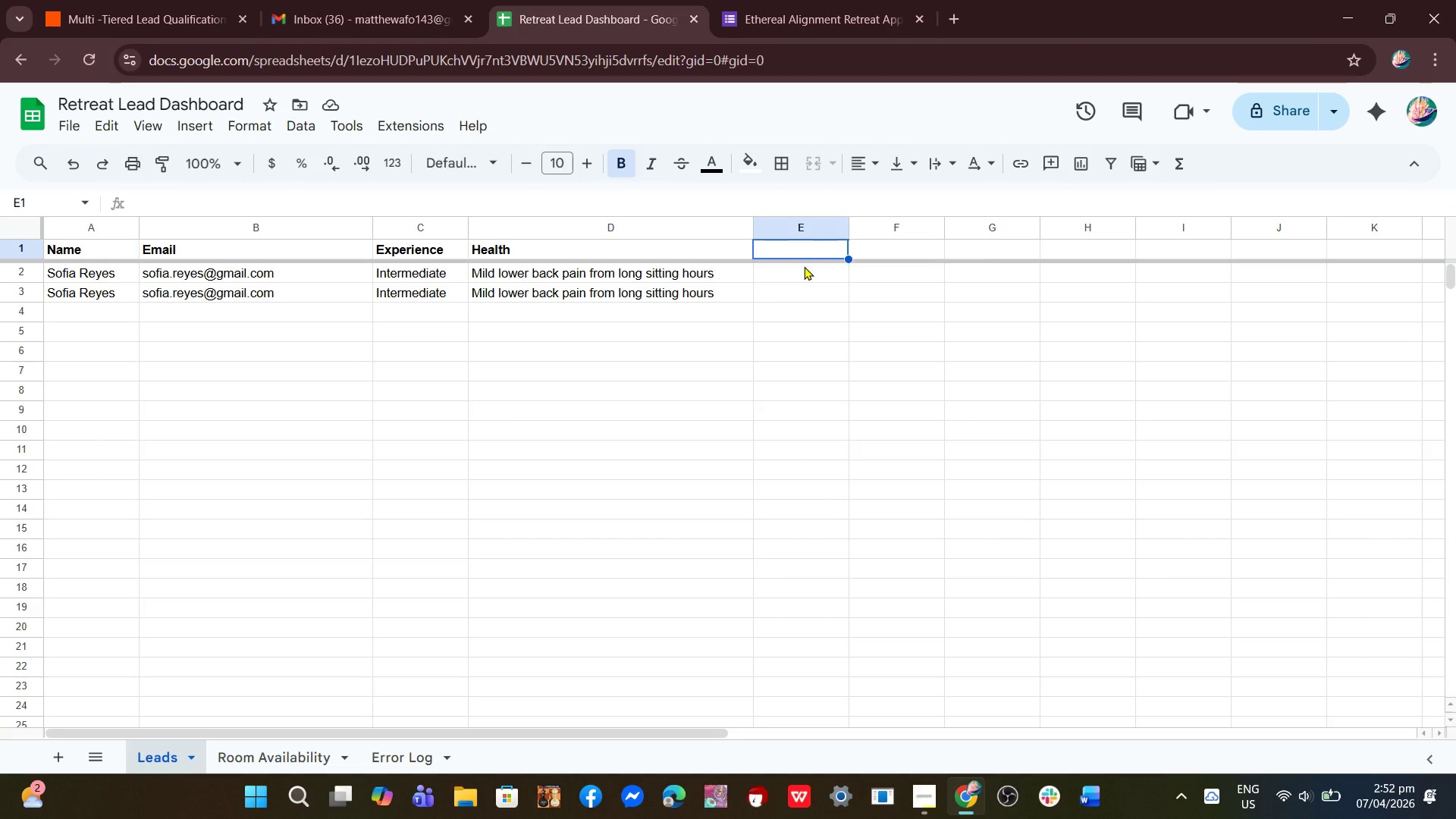 
type(Score)
 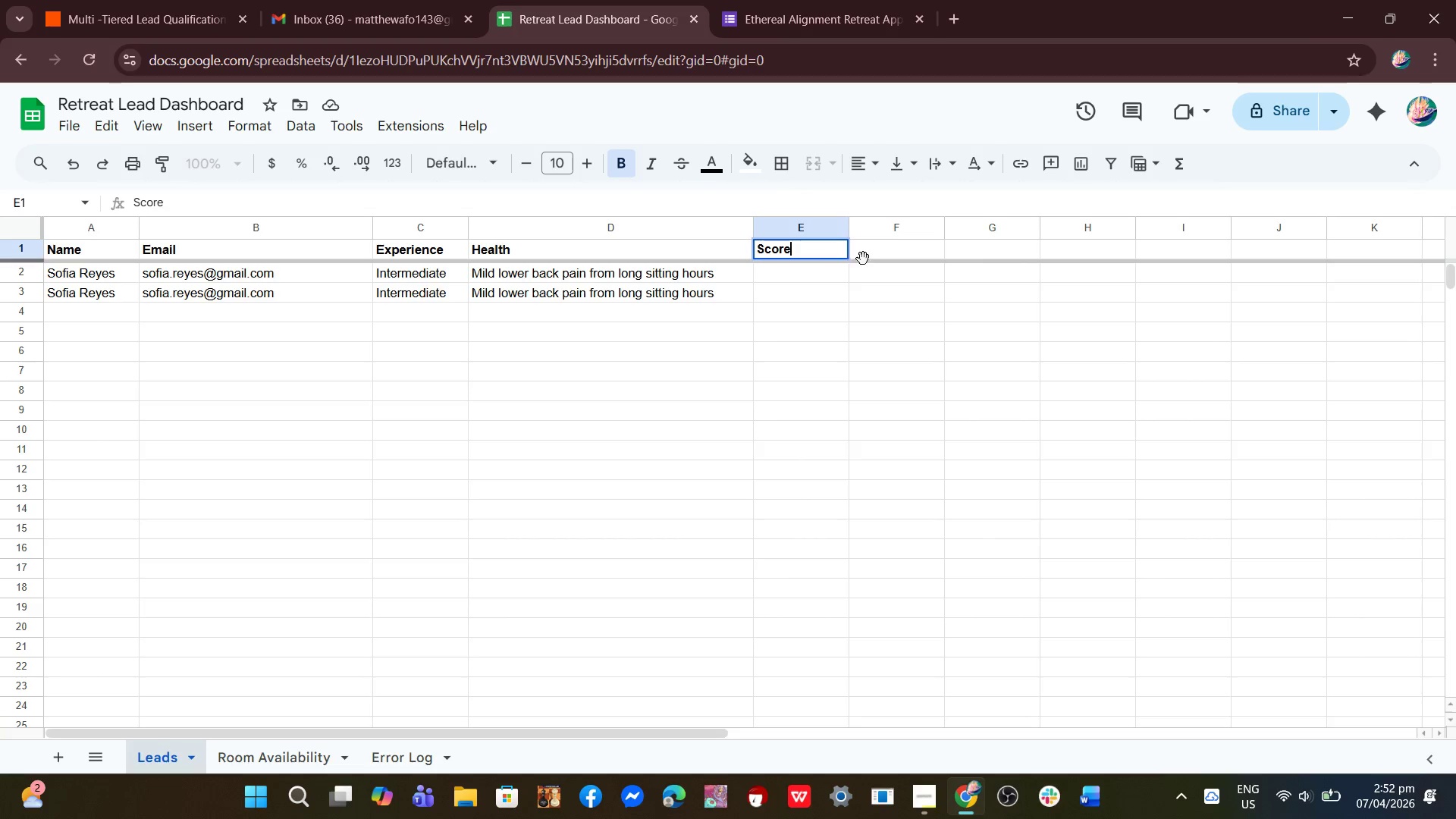 
left_click([871, 254])
 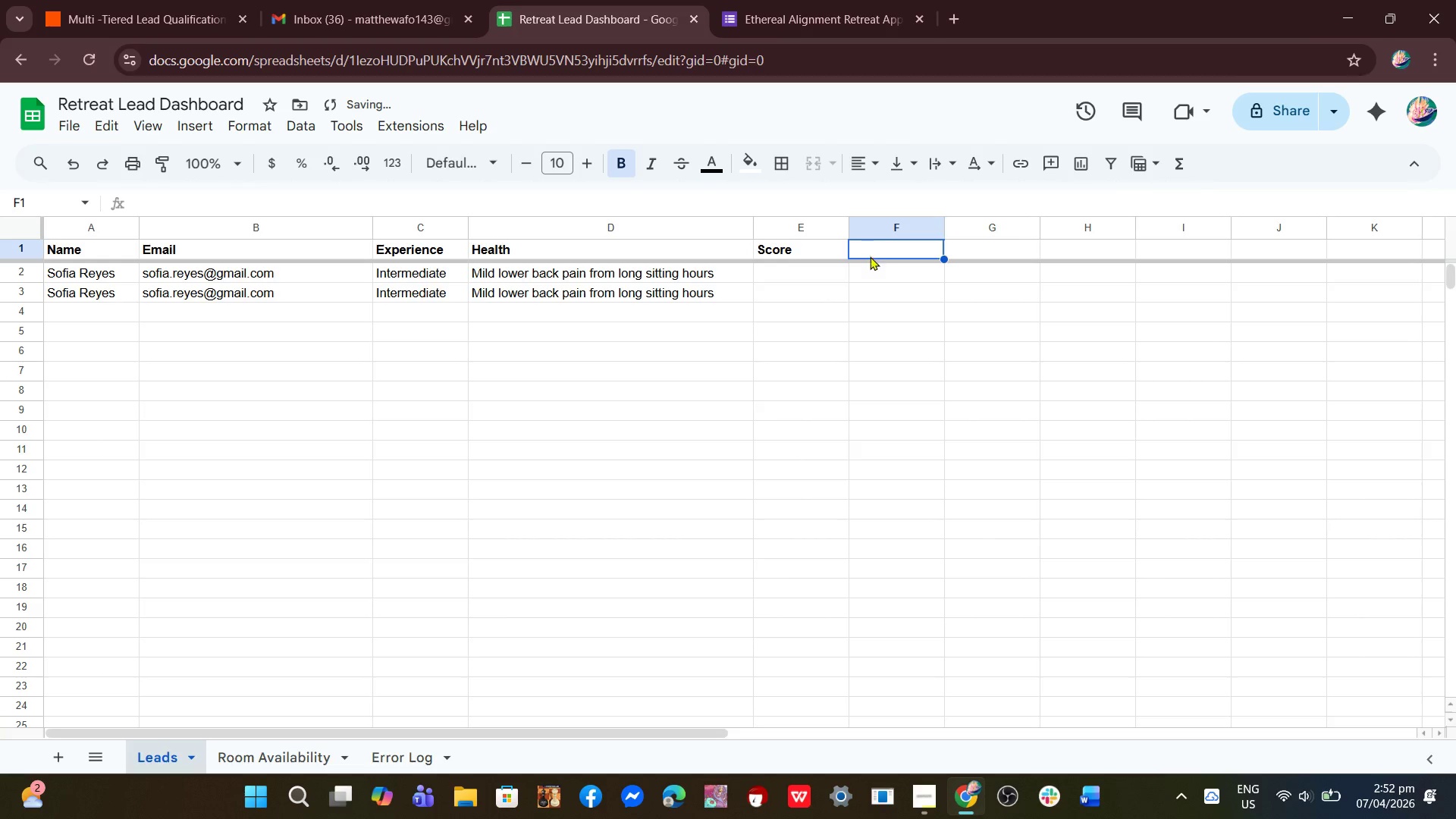 
type(Sat)
key(Backspace)
key(Backspace)
type(a)
key(Backspace)
type(tatus)
 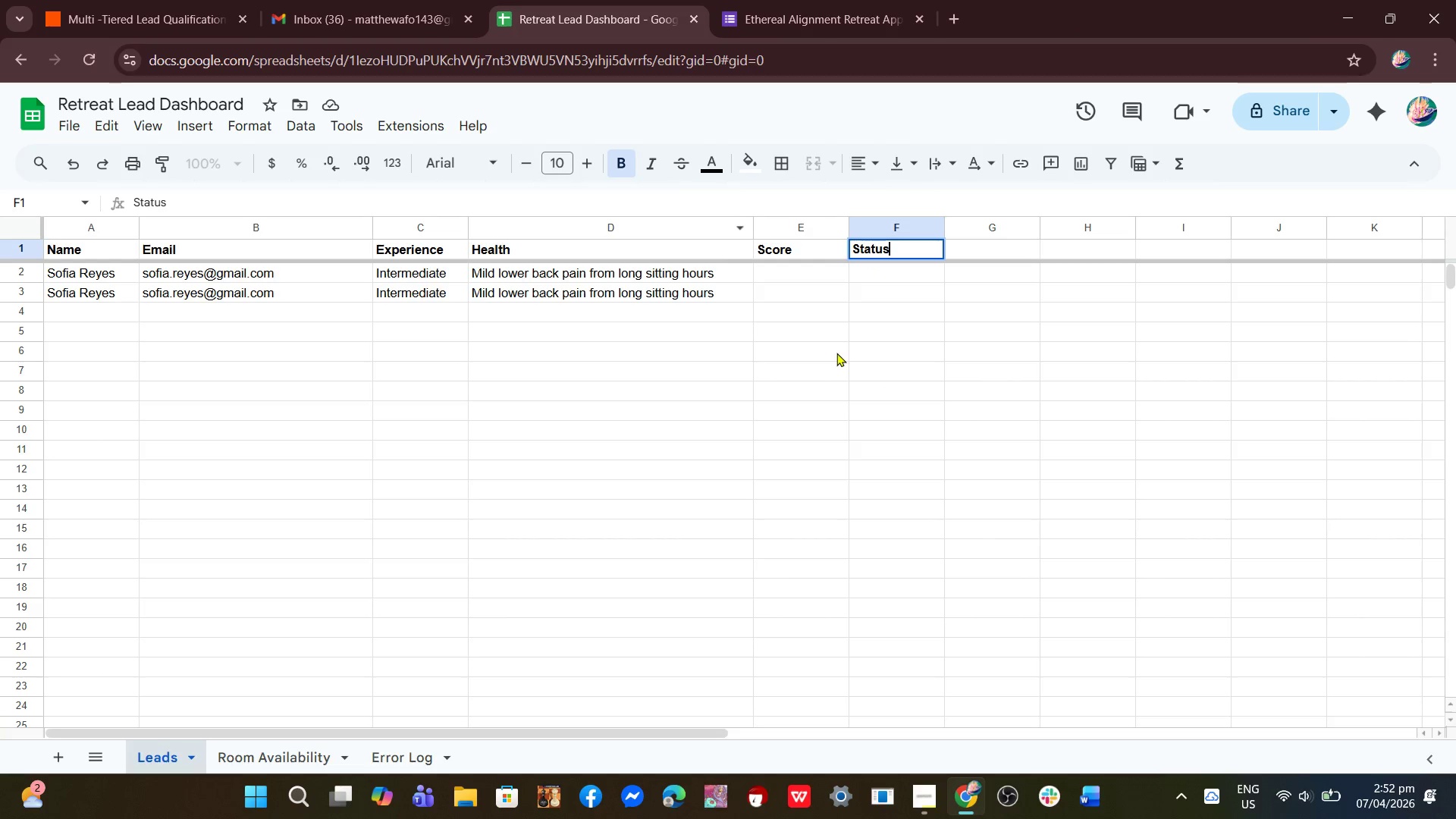 
left_click([836, 352])
 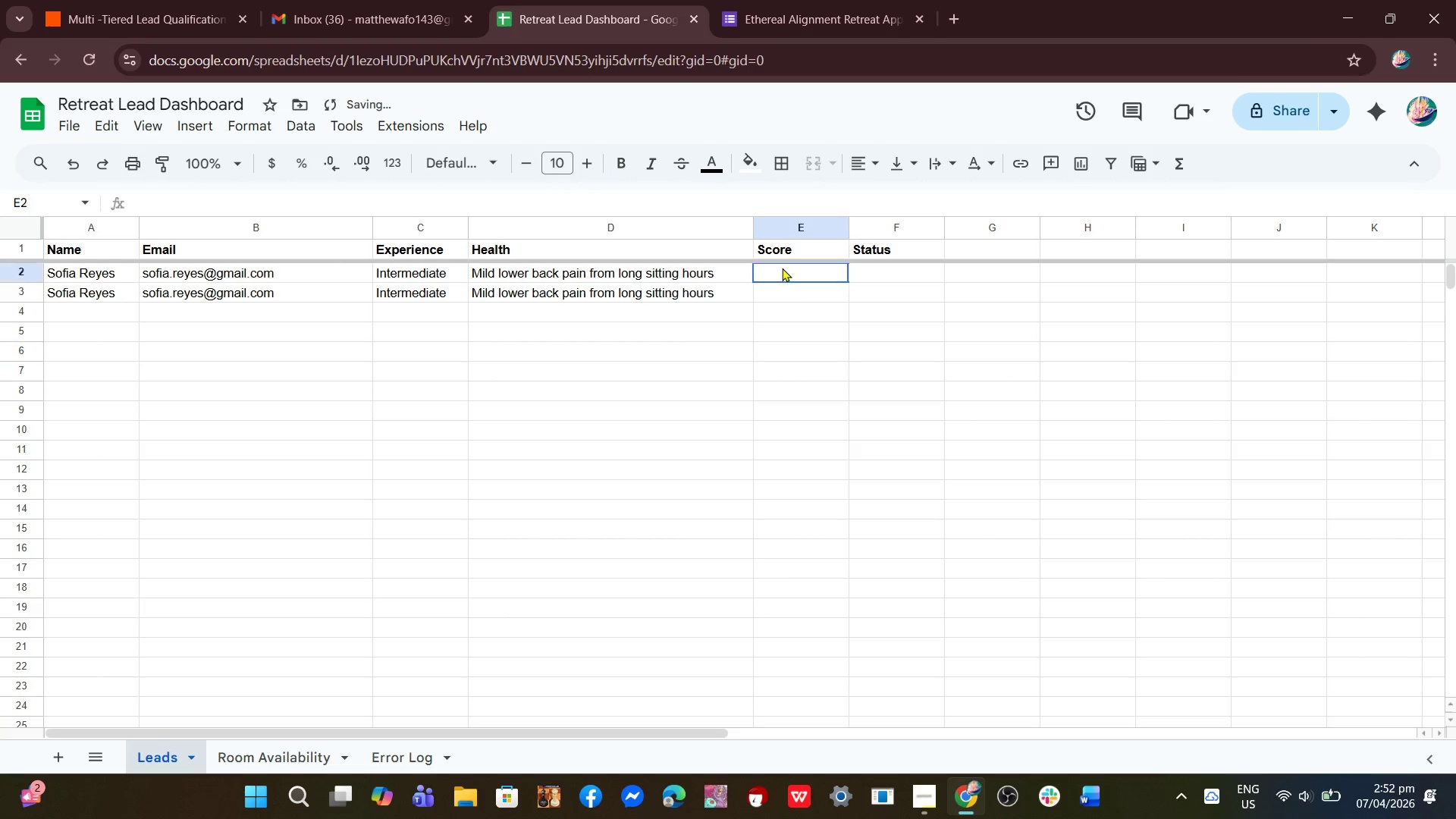 
double_click([877, 268])
 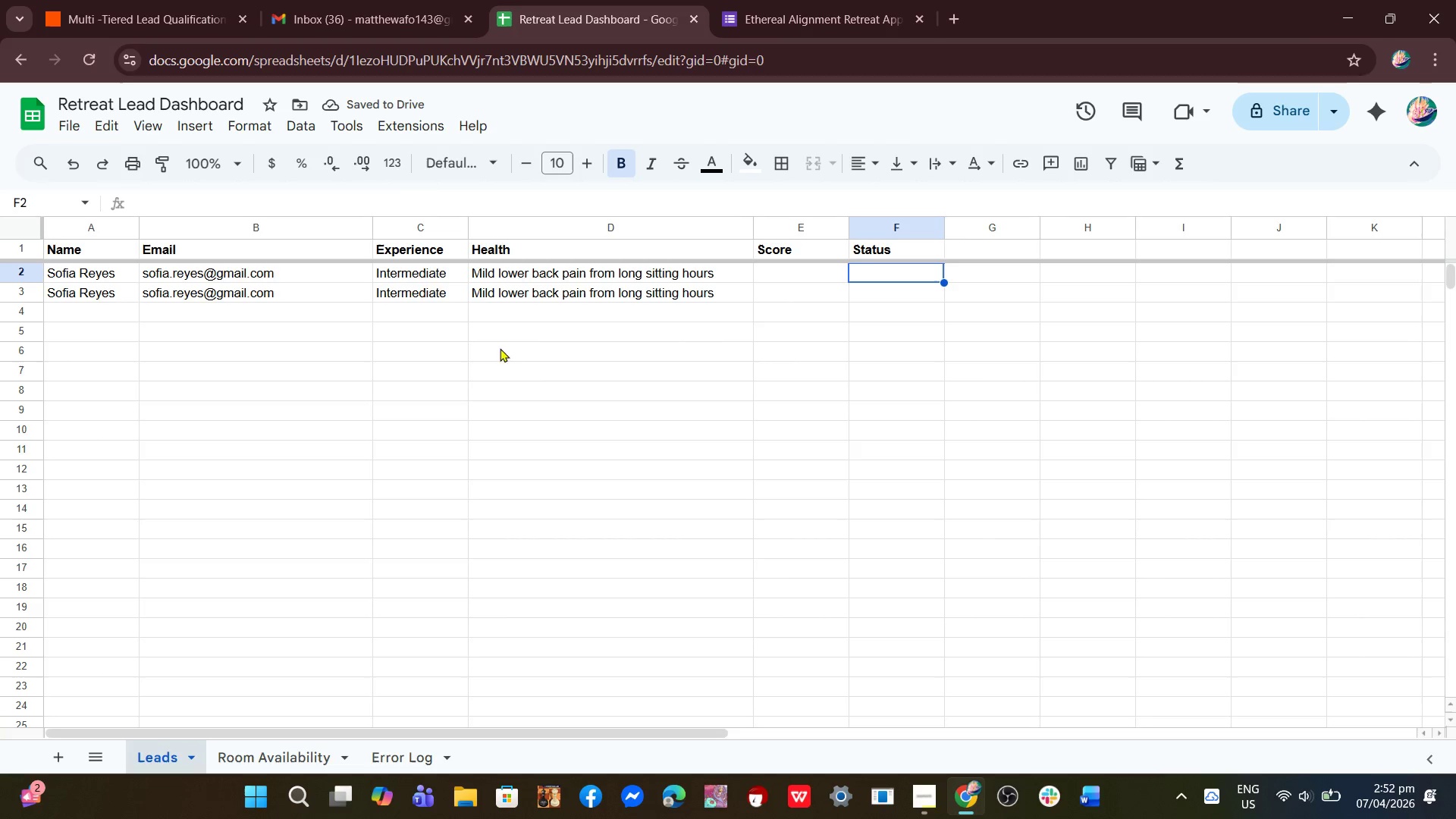 
mouse_move([346, 27])
 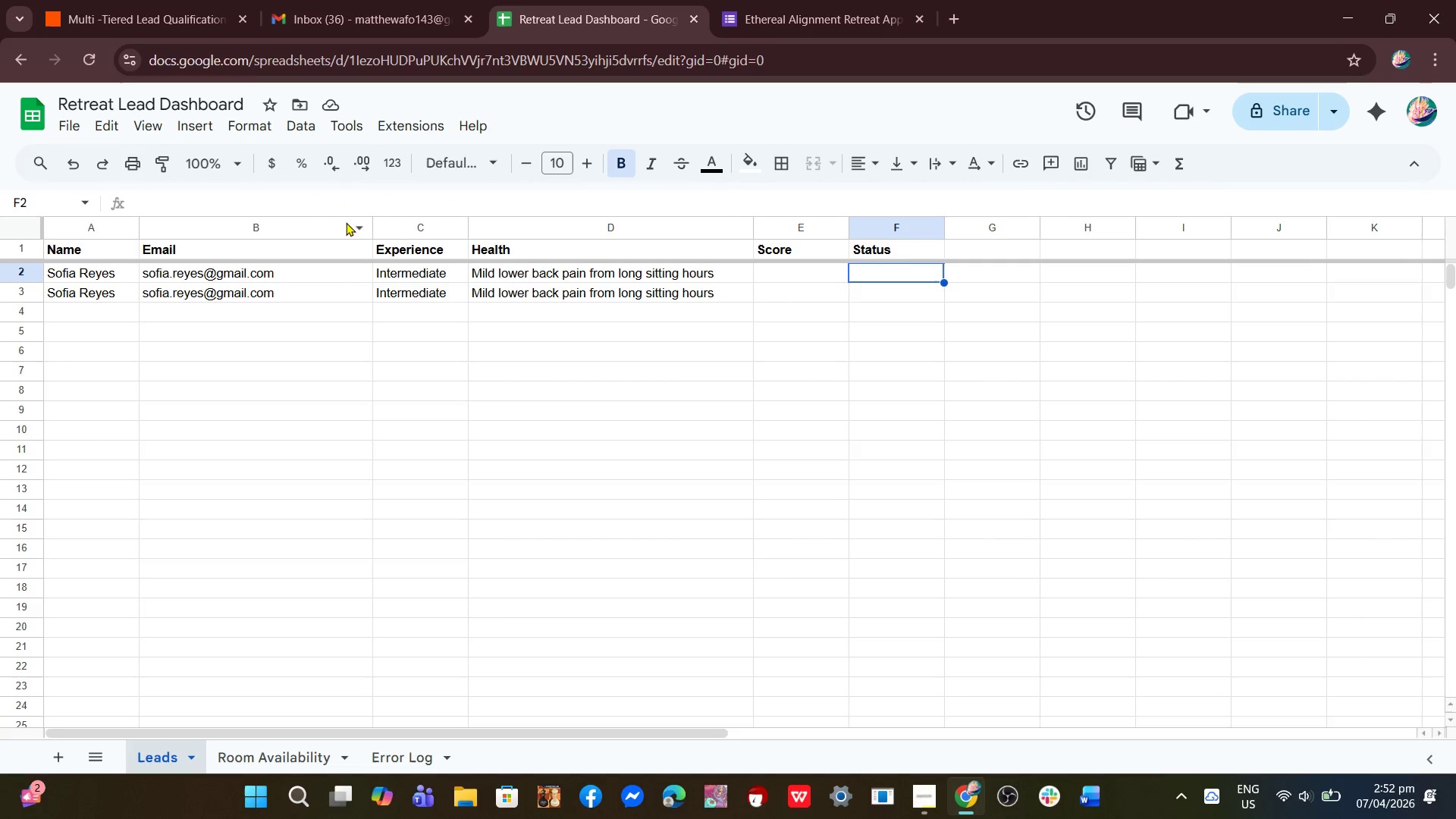 
mouse_move([362, 214])
 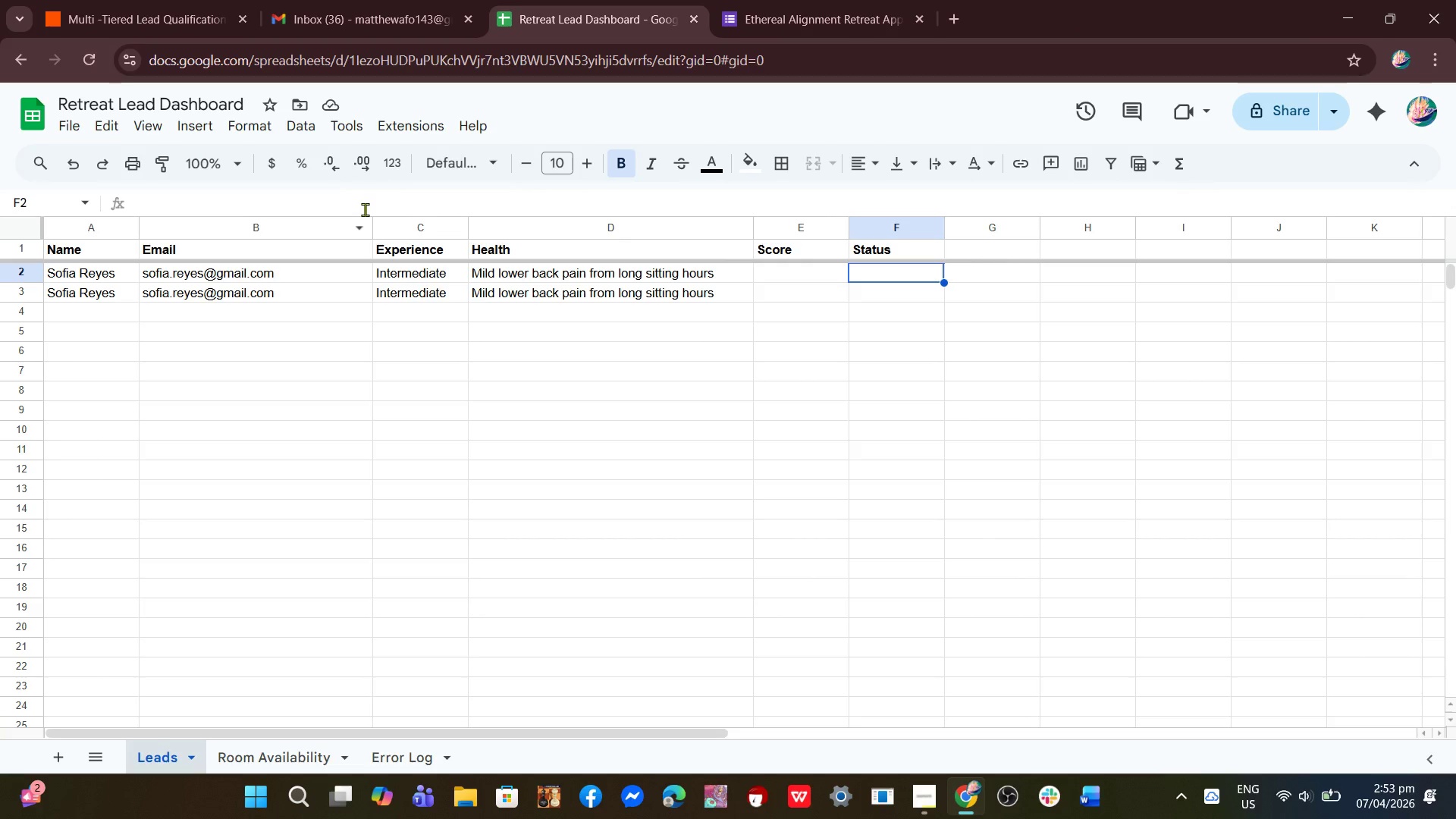 
wait(5.97)
 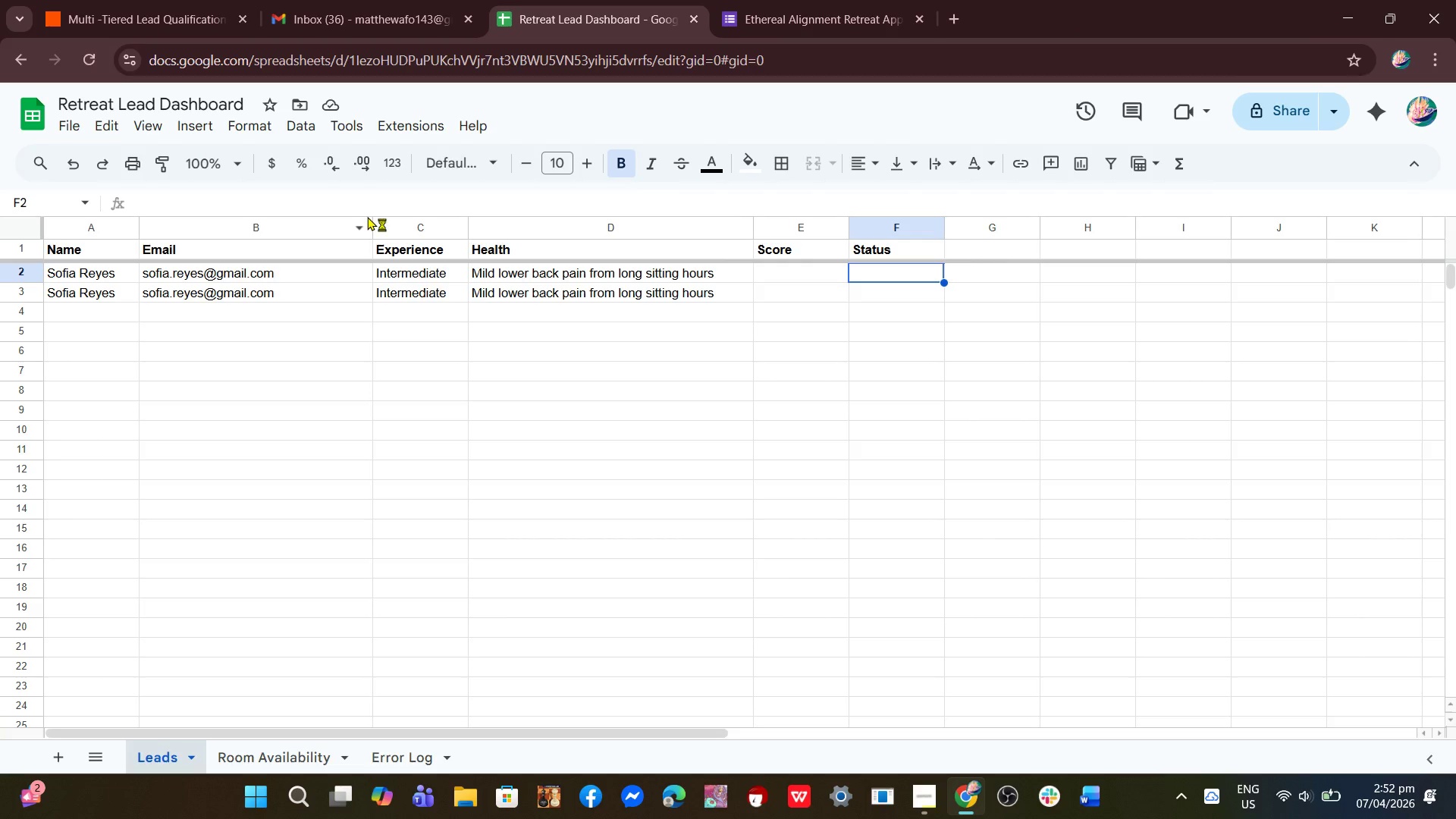 
left_click([379, 0])
 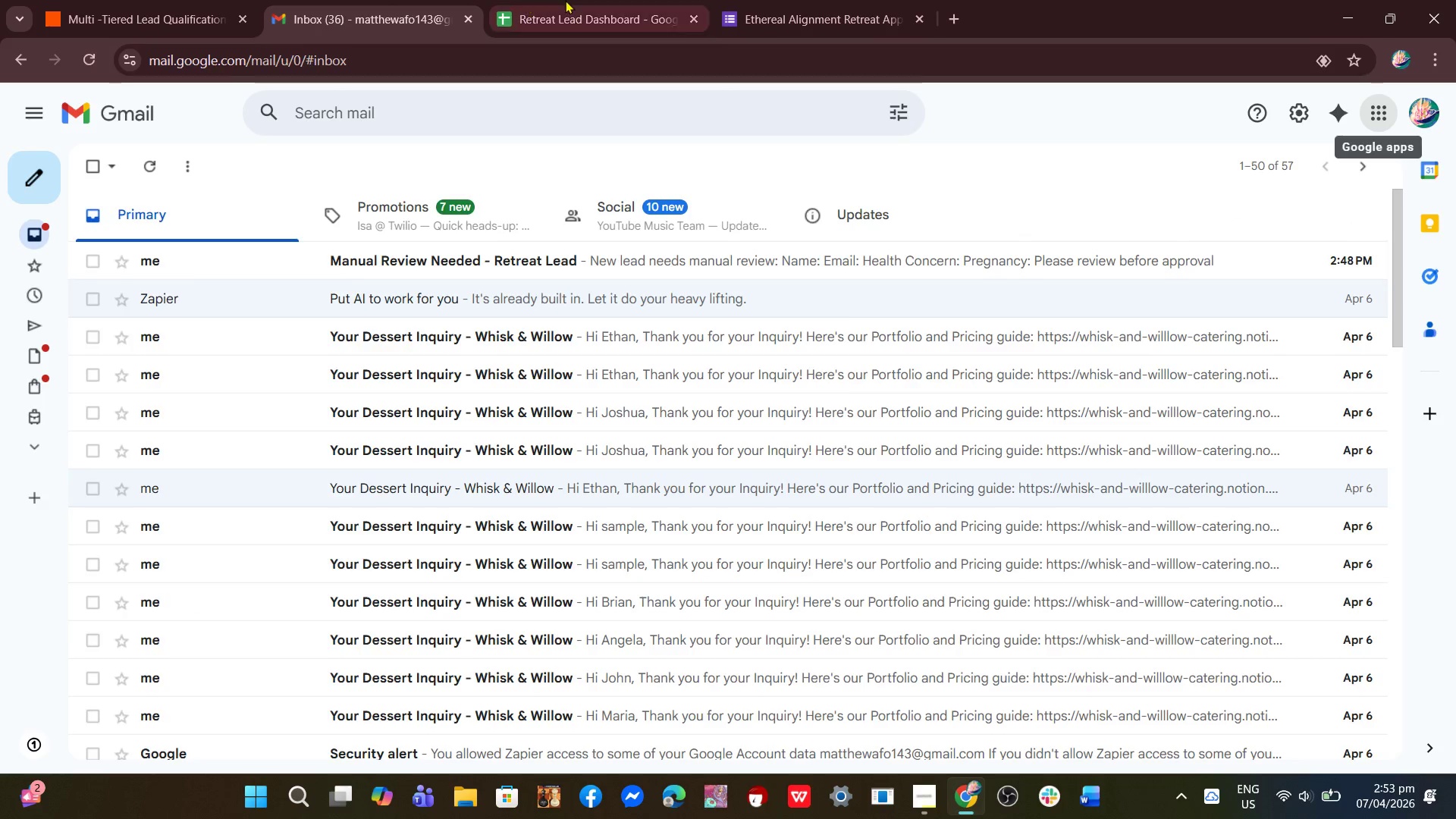 
left_click([565, 0])
 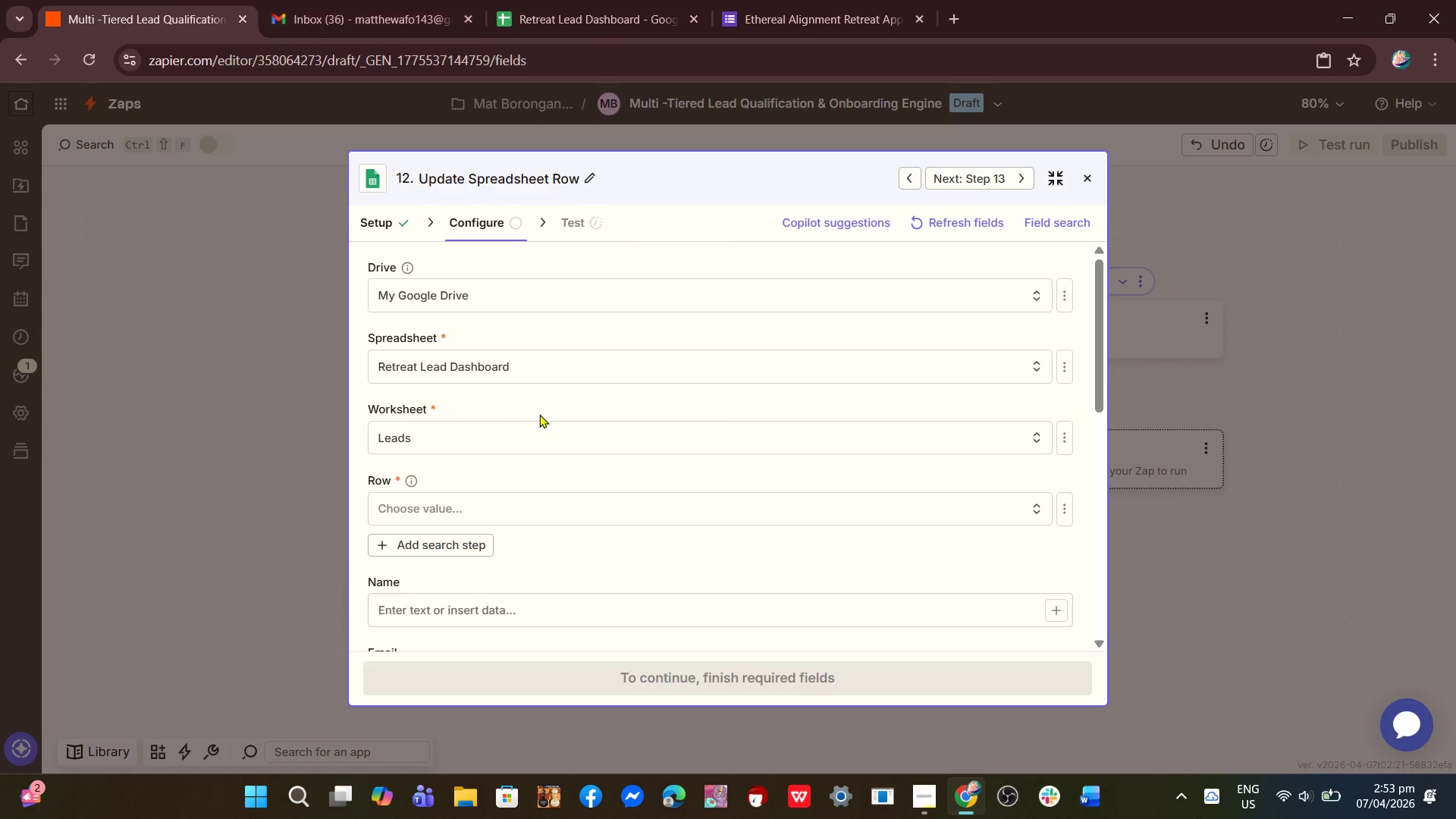 
left_click([488, 507])
 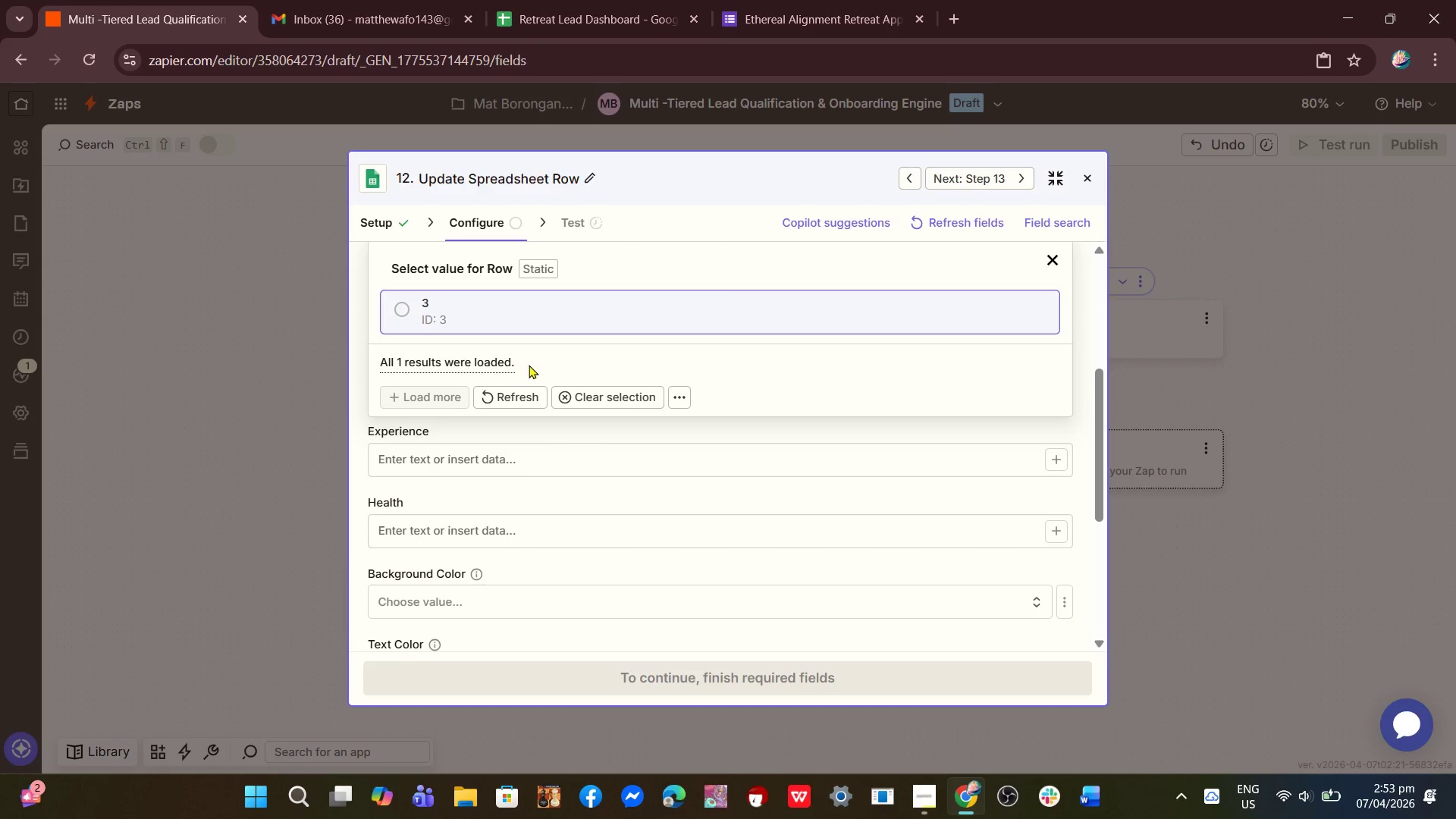 
left_click([513, 394])
 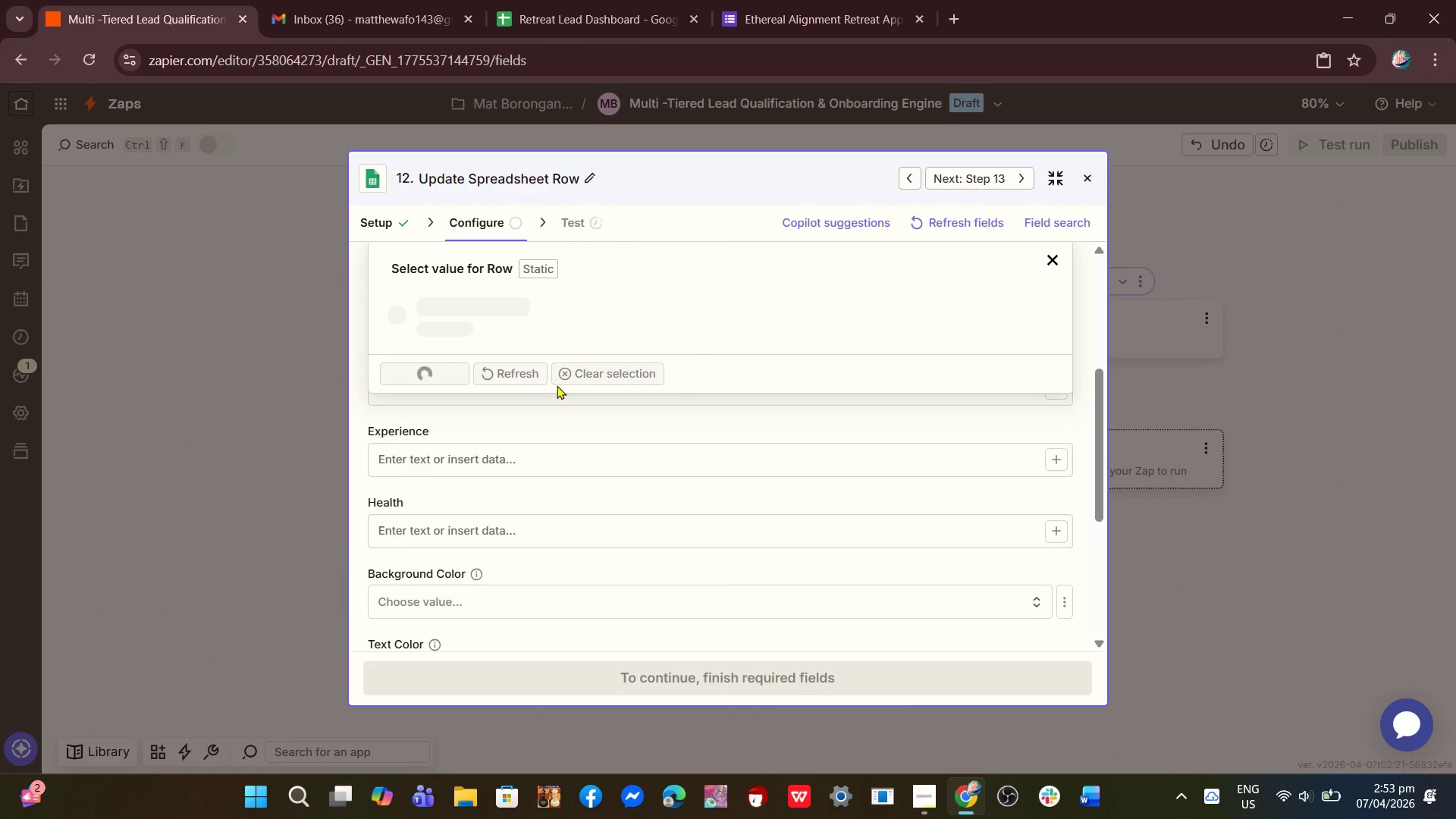 
mouse_move([545, 371])
 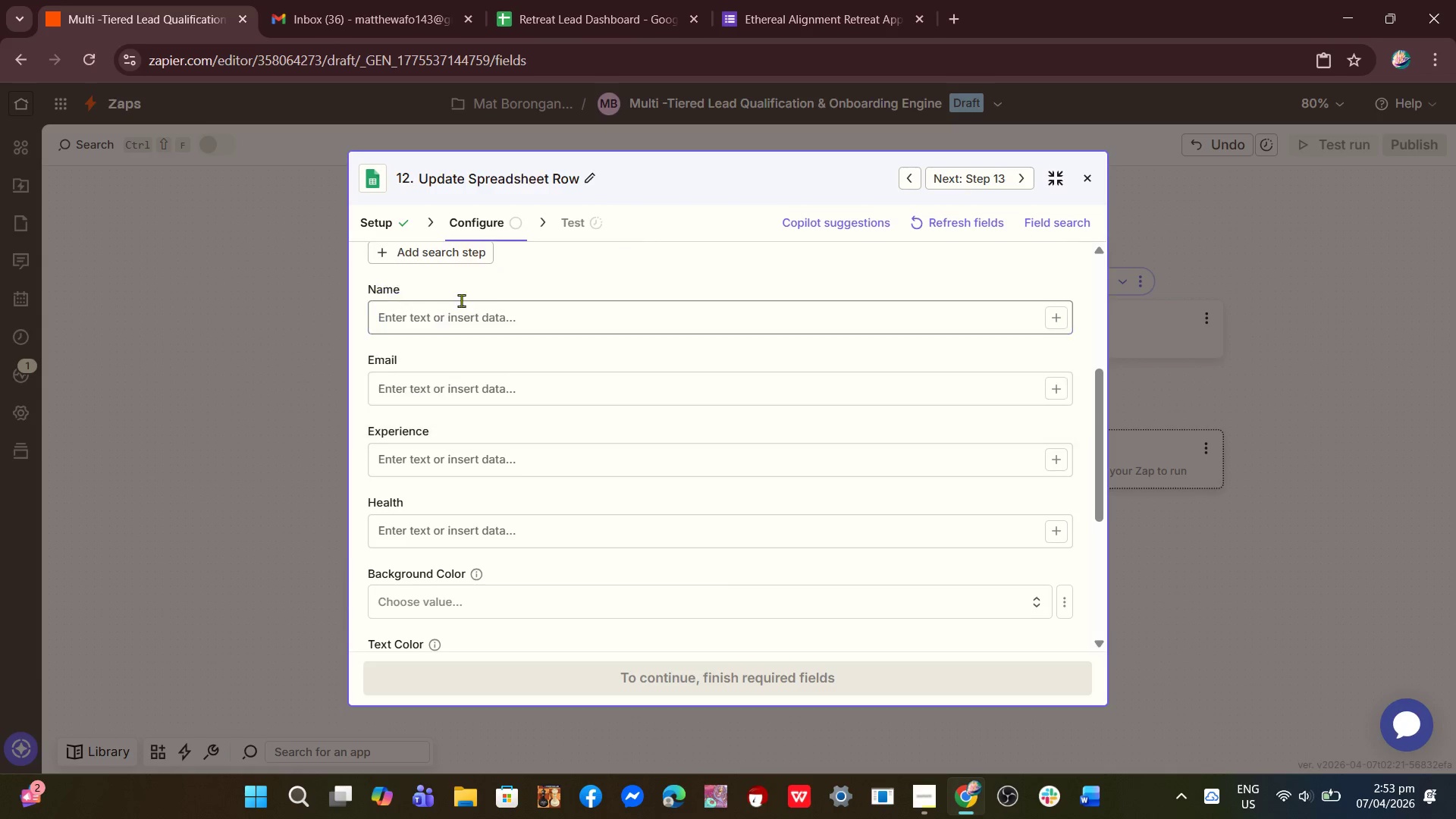 
left_click([461, 300])
 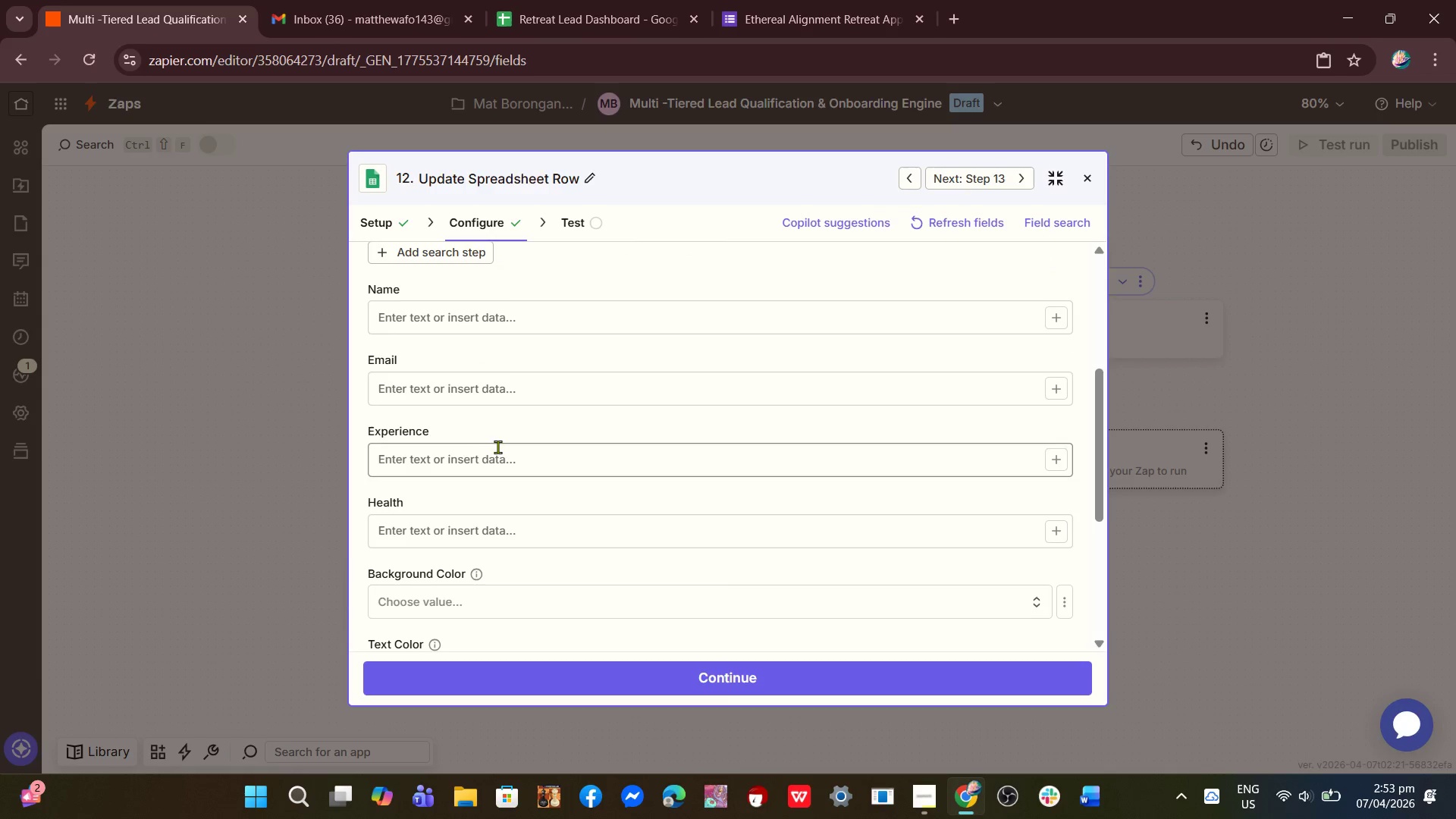 
scroll: coordinate [487, 427], scroll_direction: up, amount: 2.0
 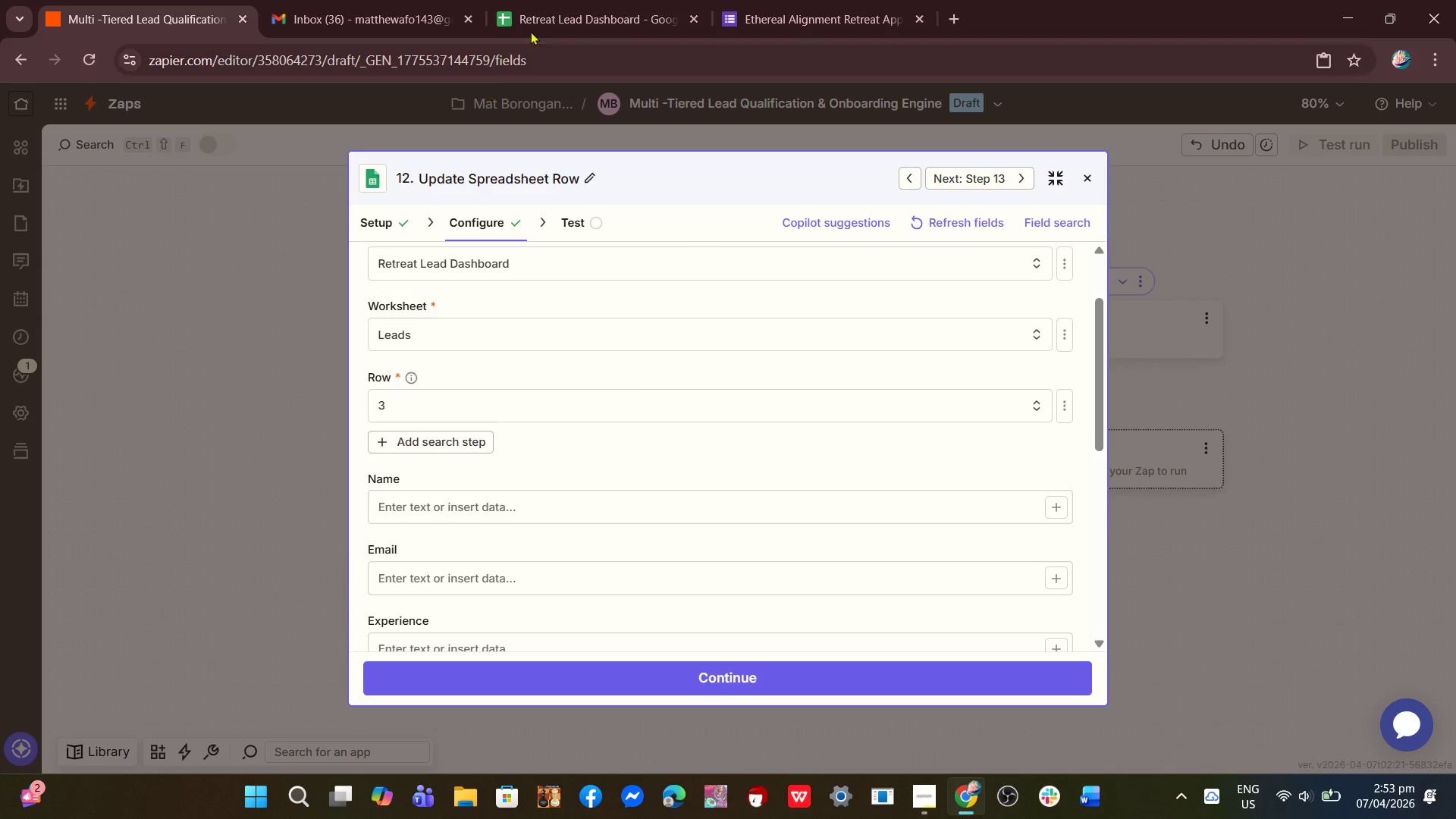 
left_click([569, 0])
 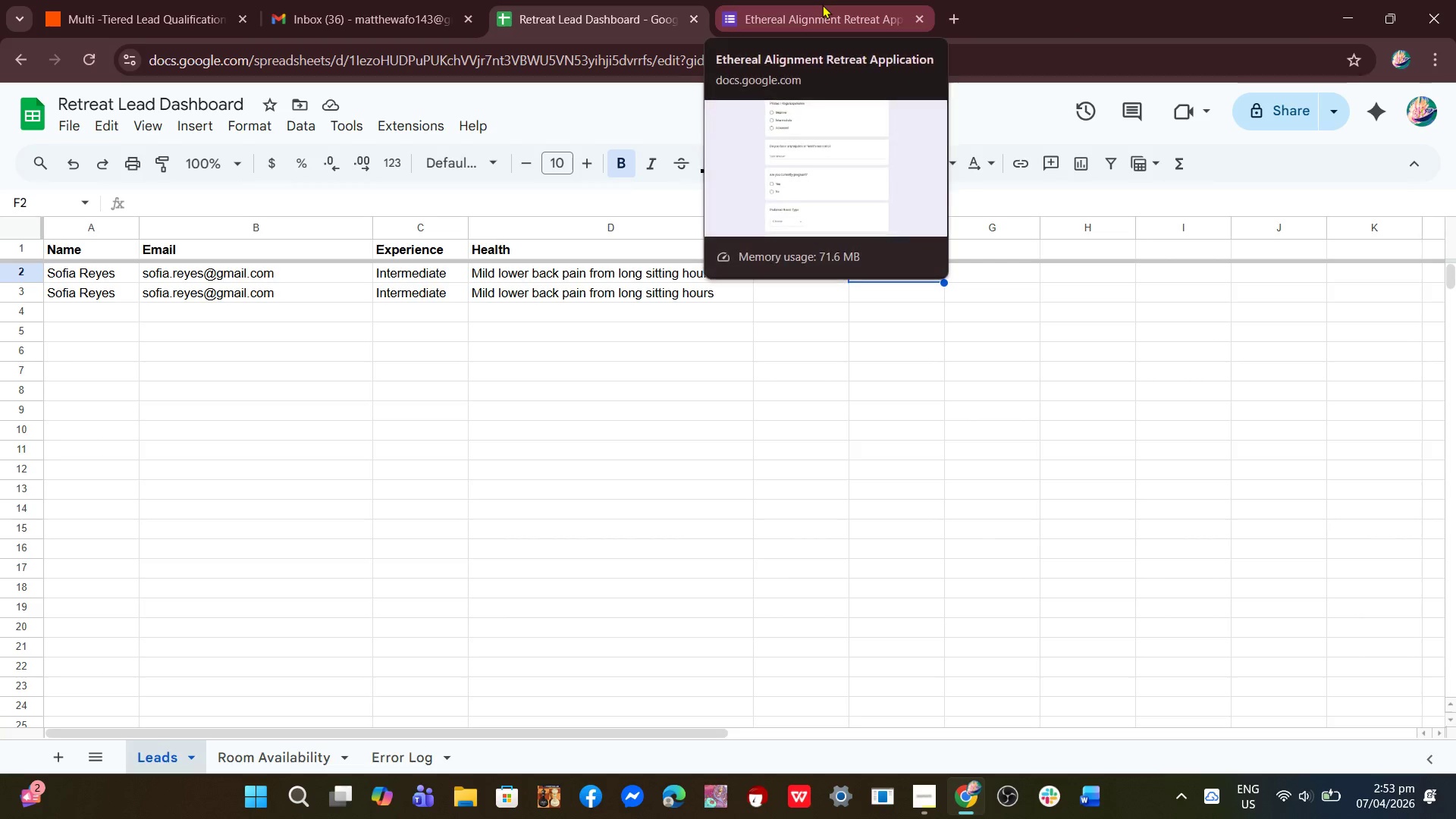 
left_click([822, 5])
 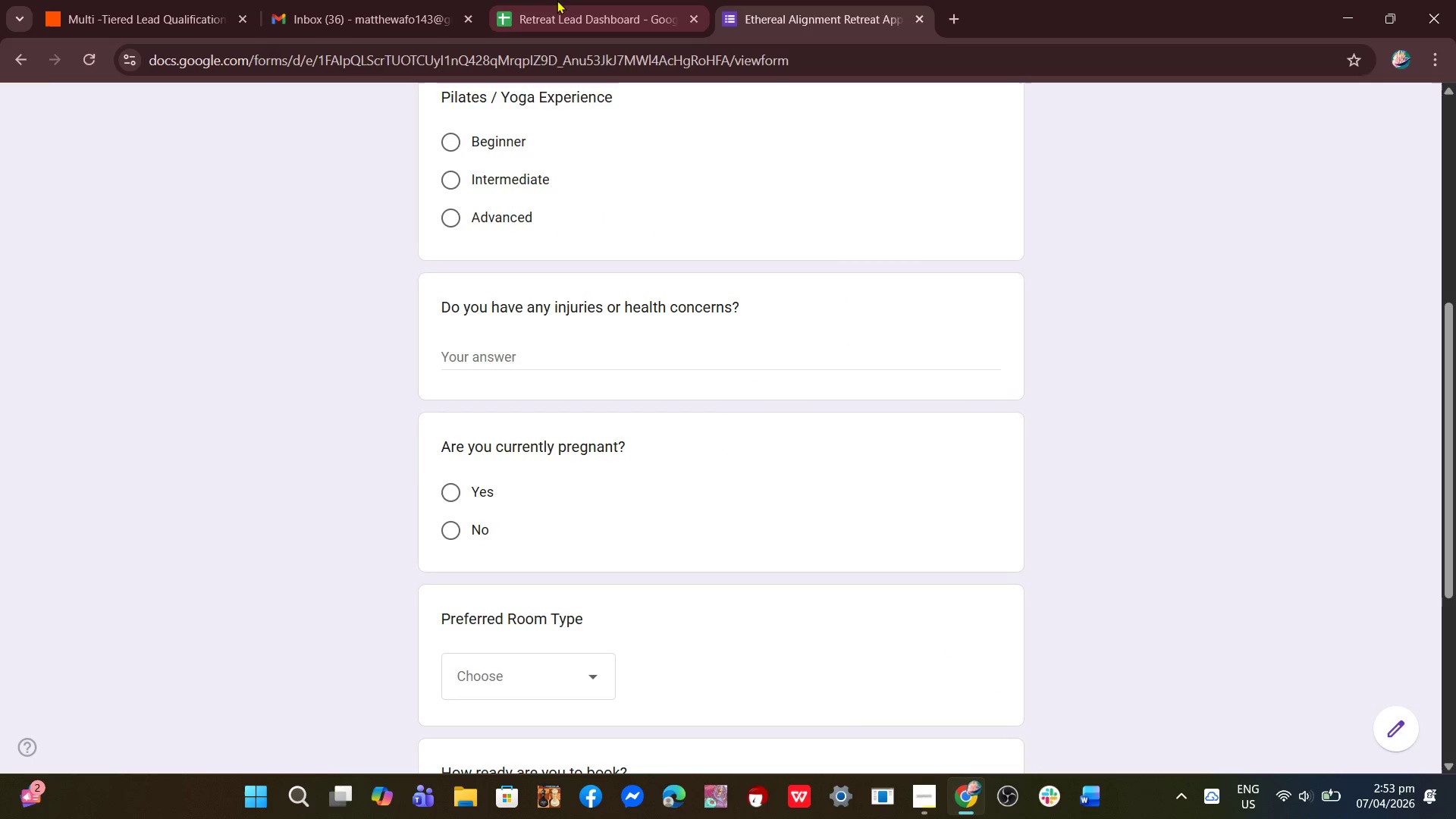 
left_click([556, 0])
 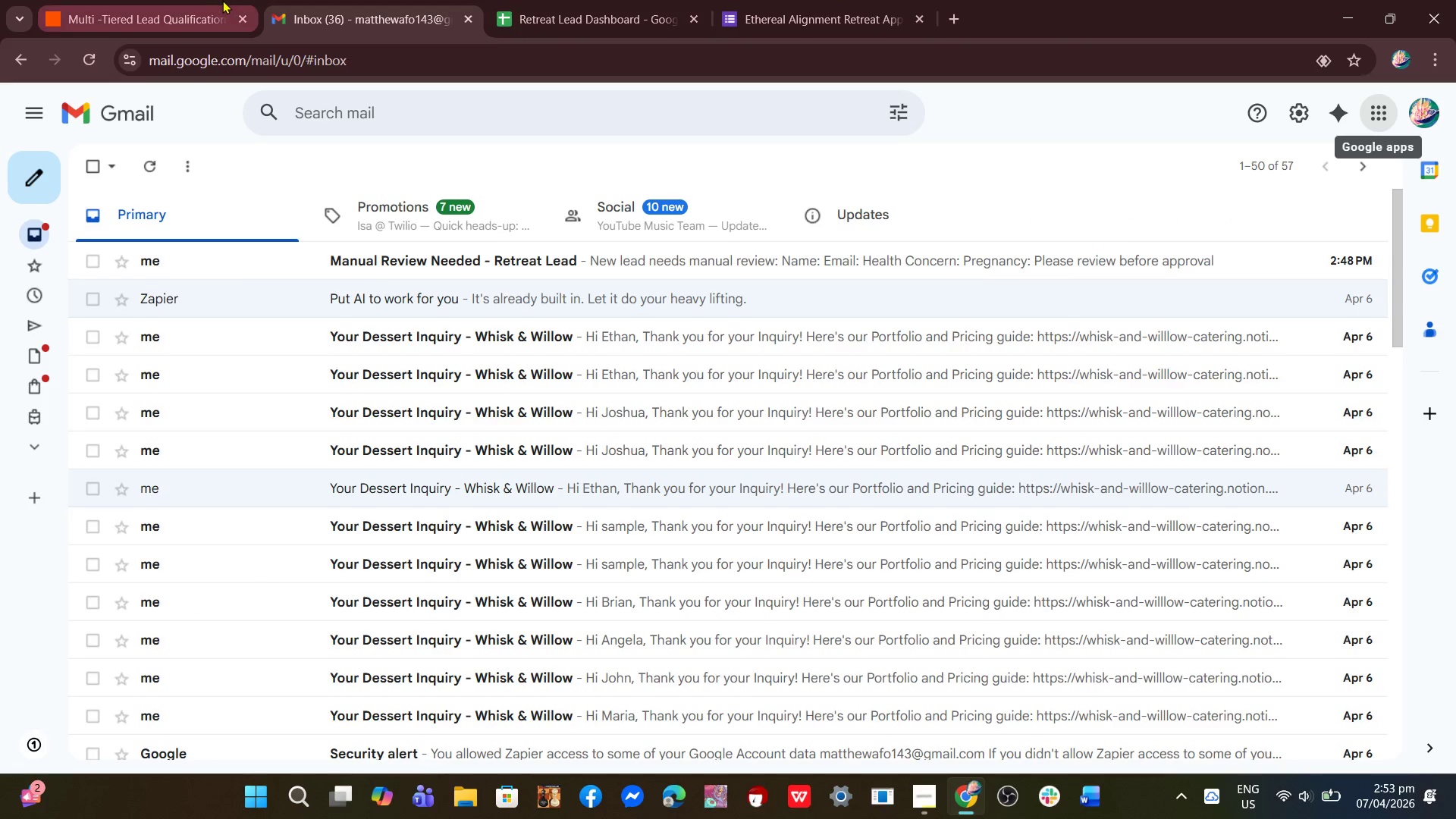 
left_click([216, 0])
 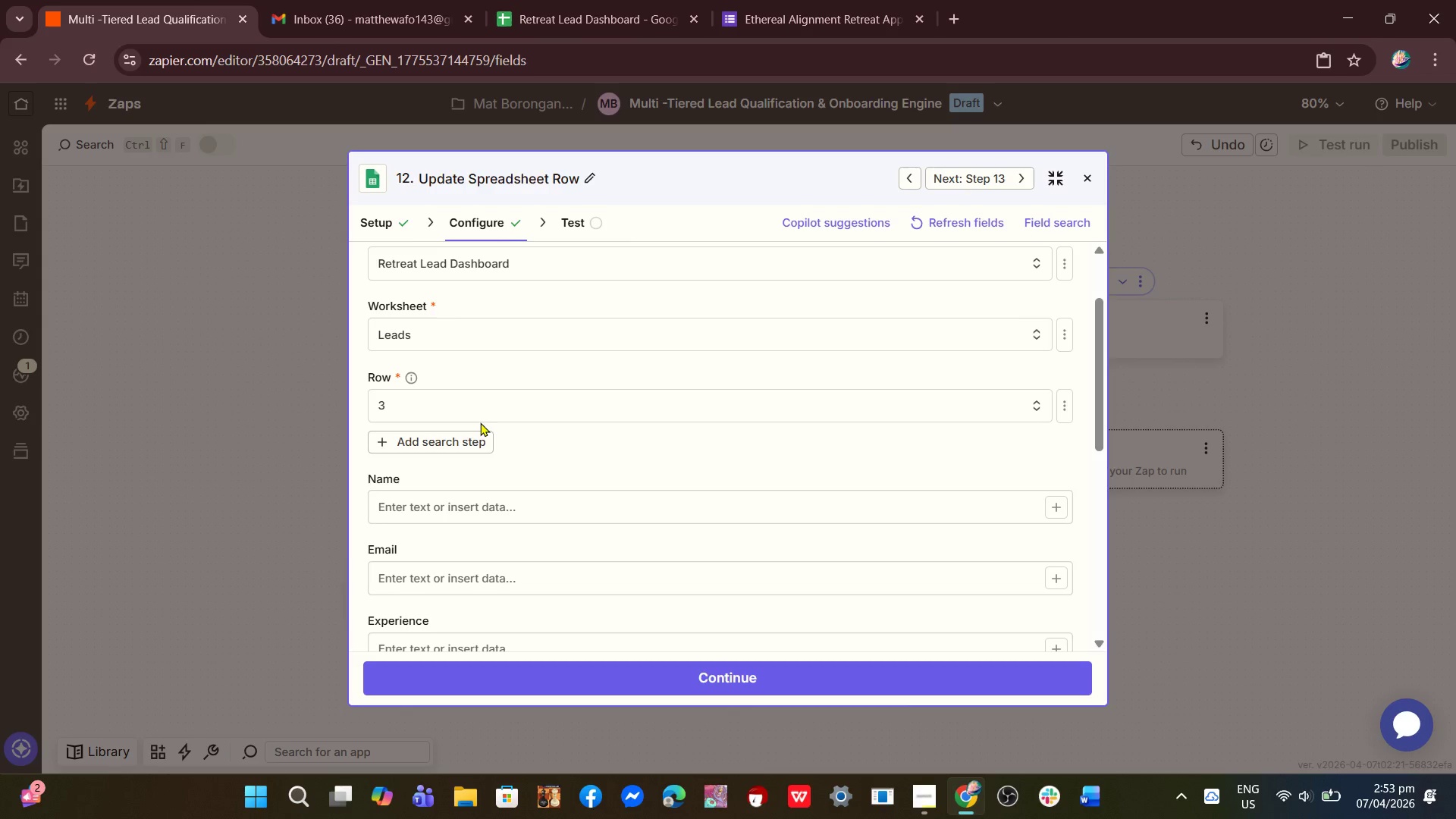 
scroll: coordinate [485, 488], scroll_direction: down, amount: 4.0
 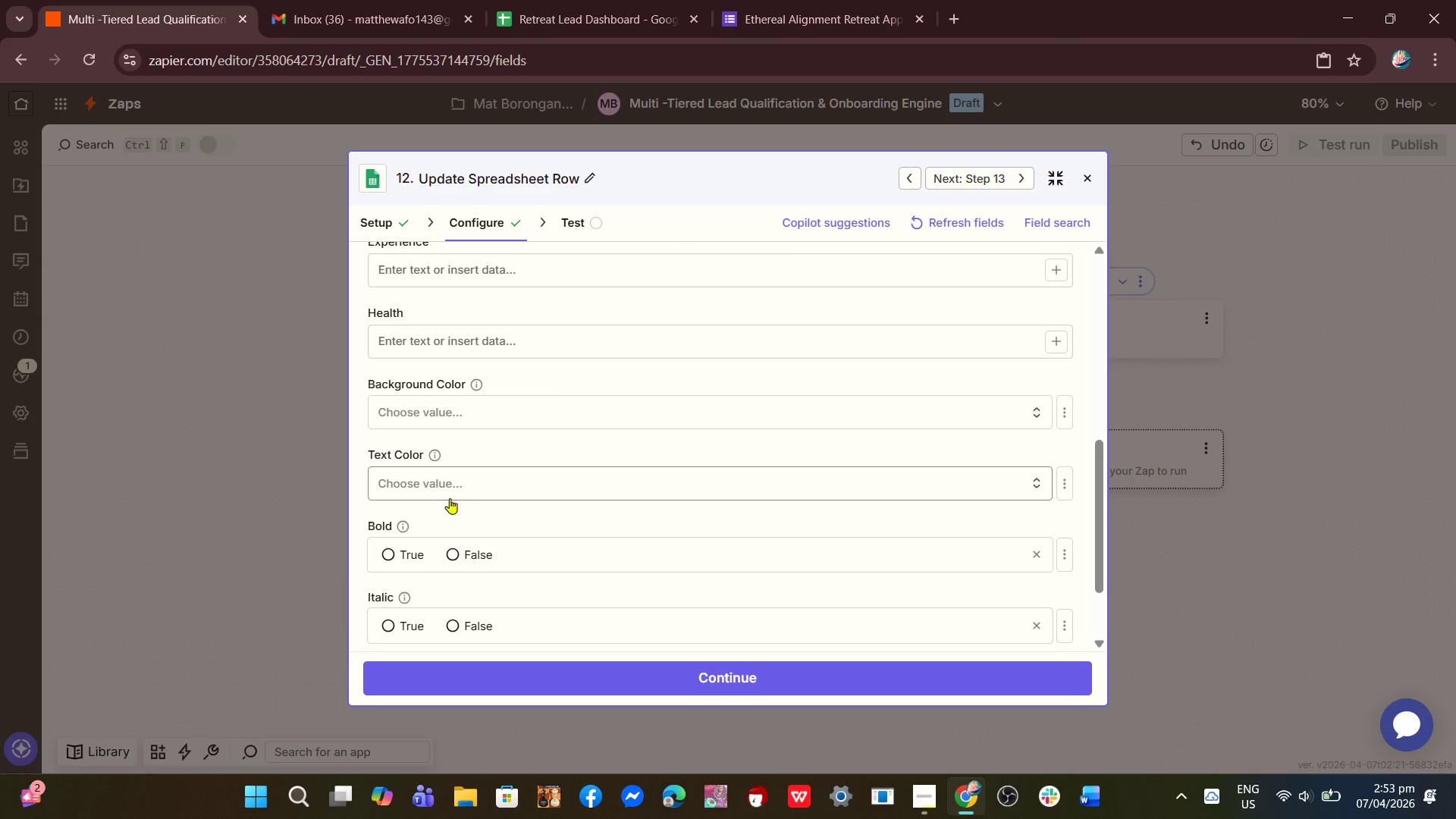 
scroll: coordinate [452, 491], scroll_direction: up, amount: 1.0
 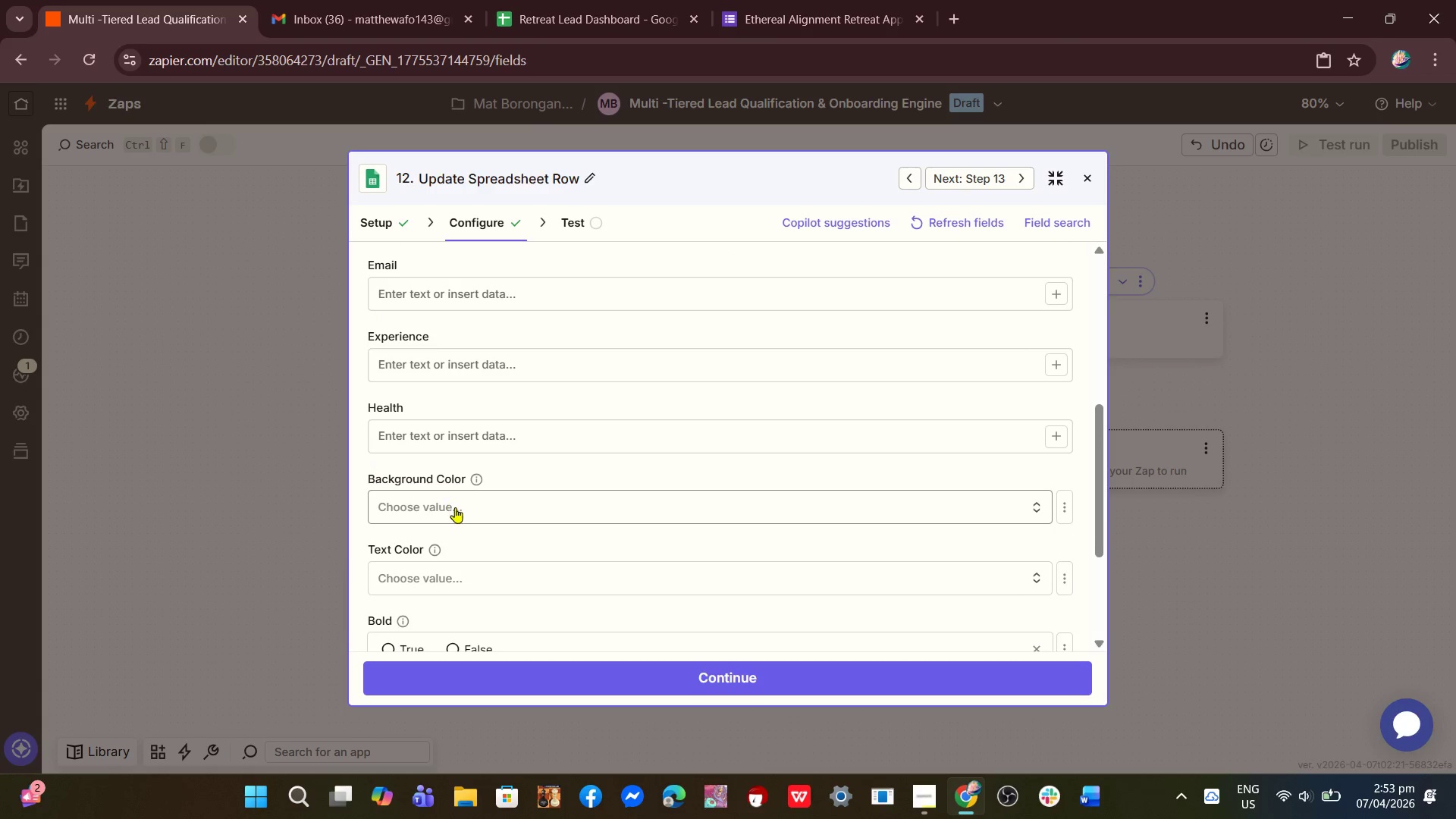 
scroll: coordinate [456, 503], scroll_direction: down, amount: 2.0
 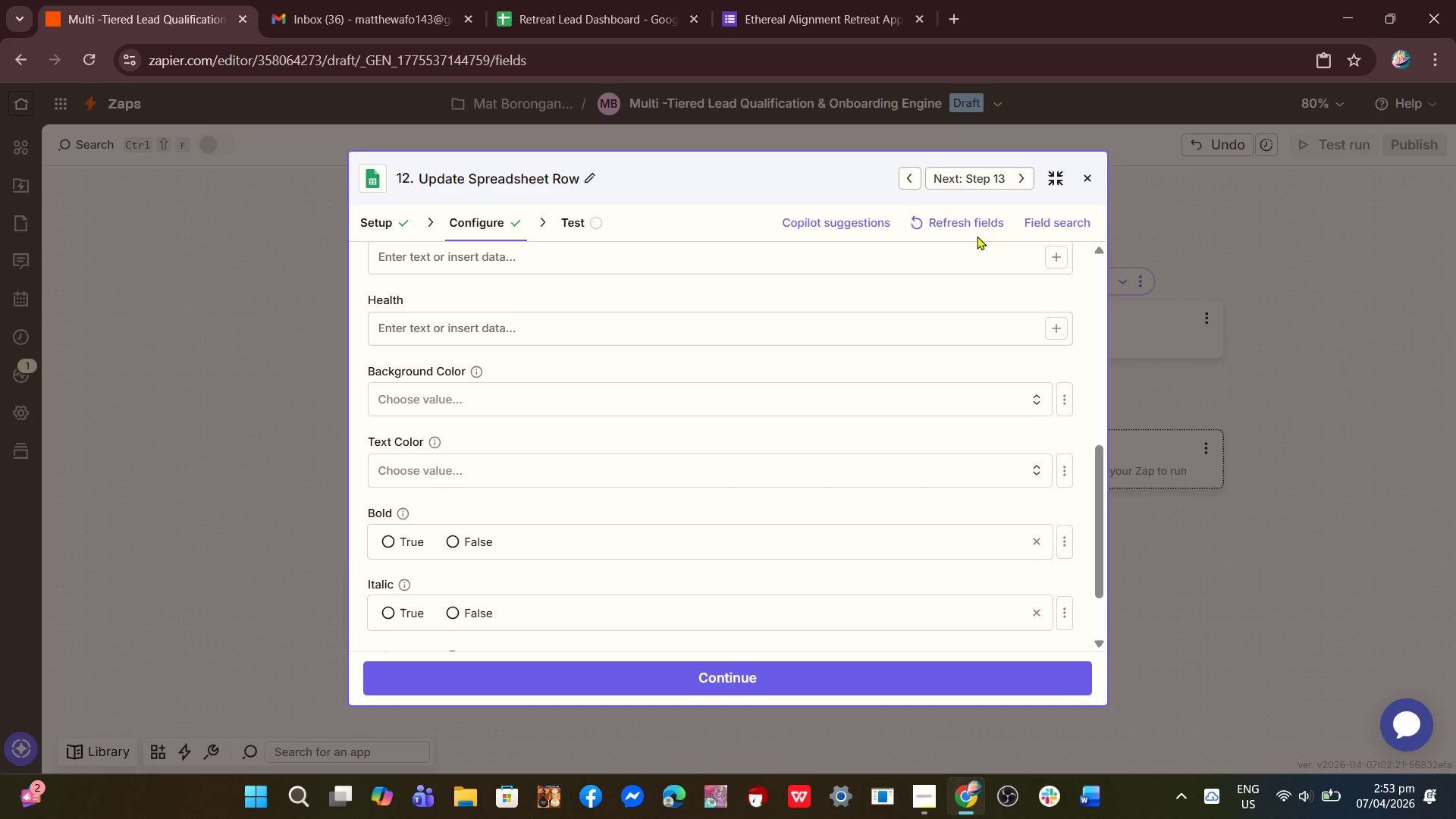 
left_click([964, 224])
 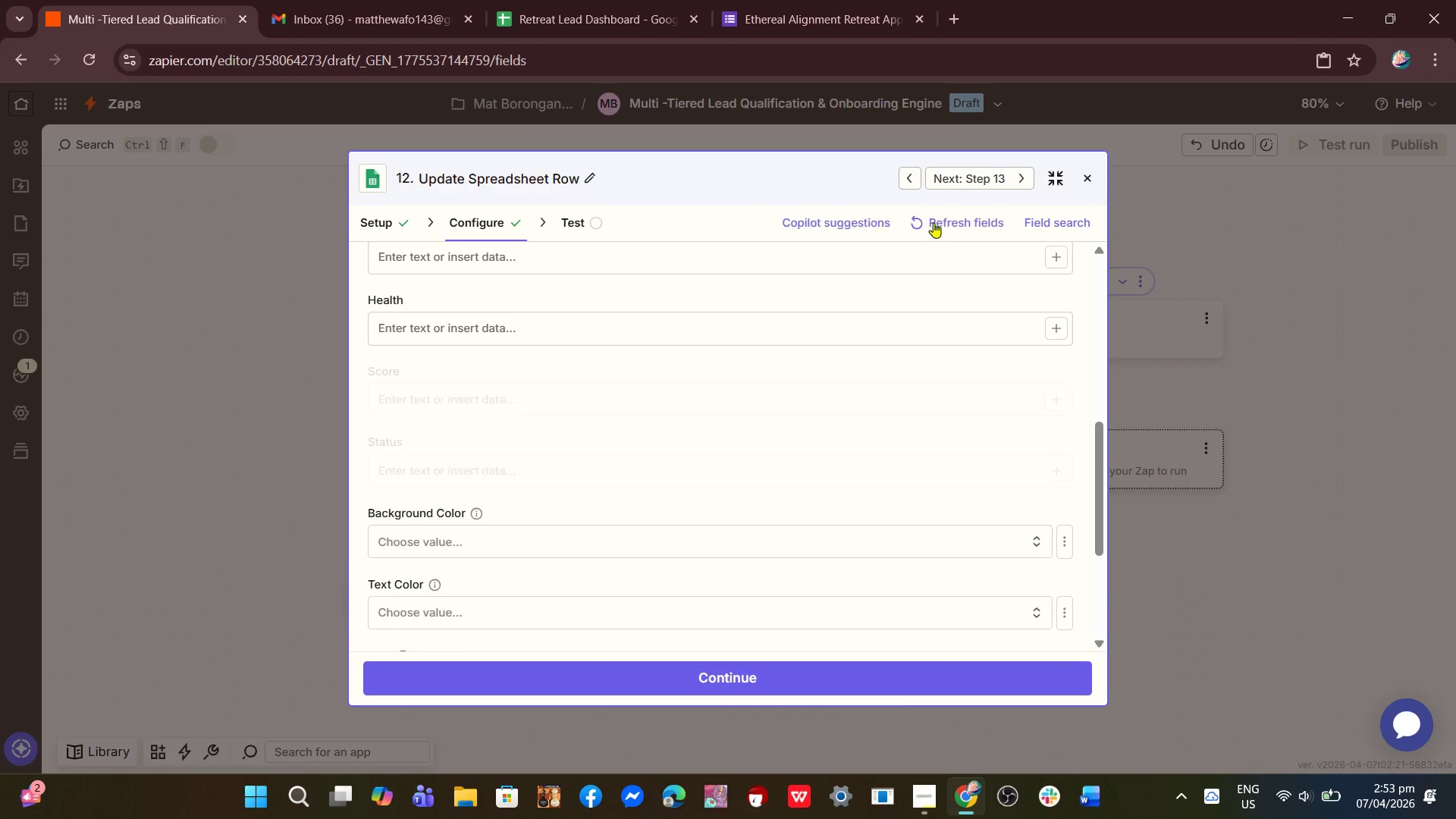 
scroll: coordinate [657, 500], scroll_direction: down, amount: 2.0
 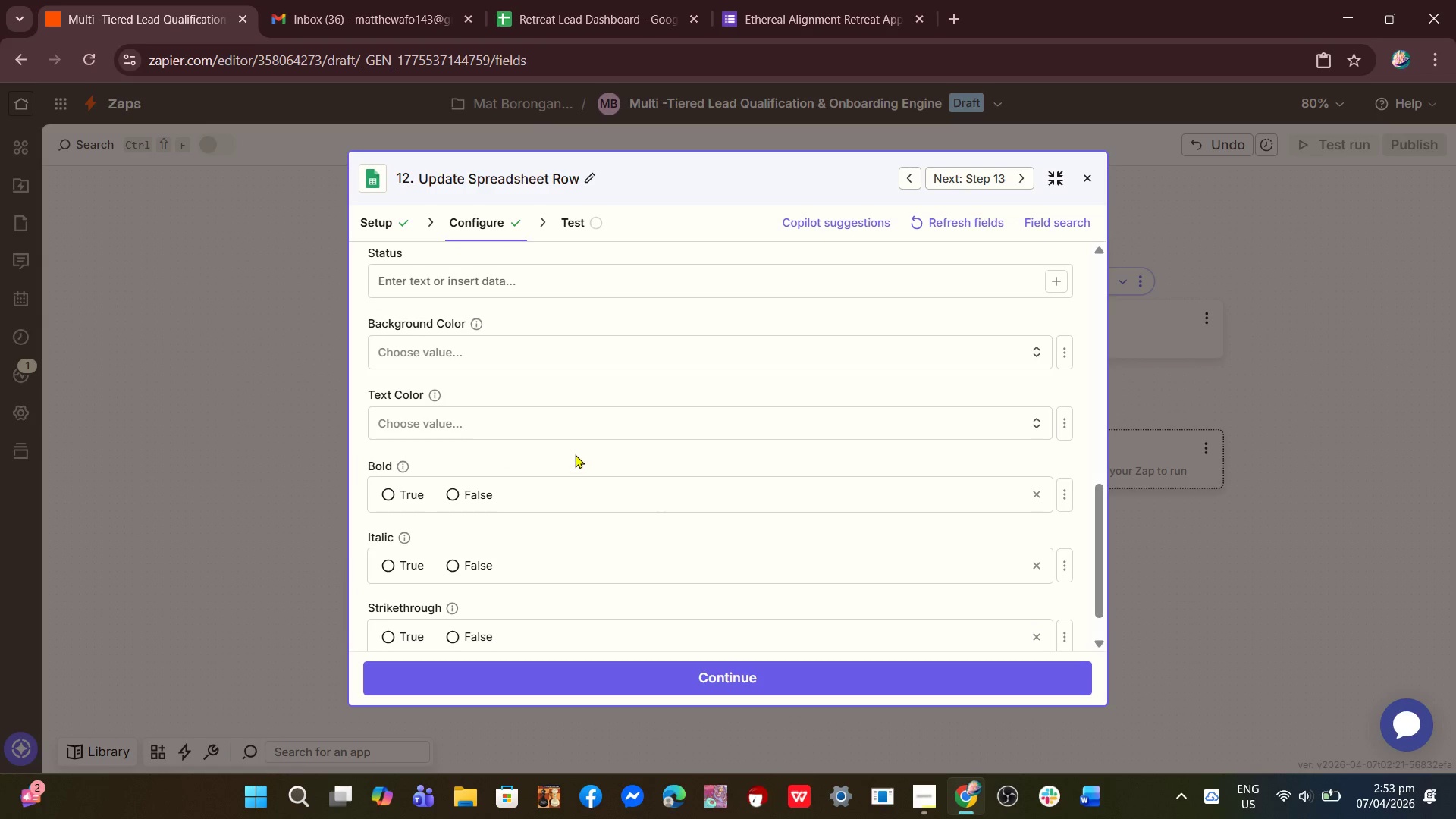 
scroll: coordinate [573, 454], scroll_direction: up, amount: 1.0
 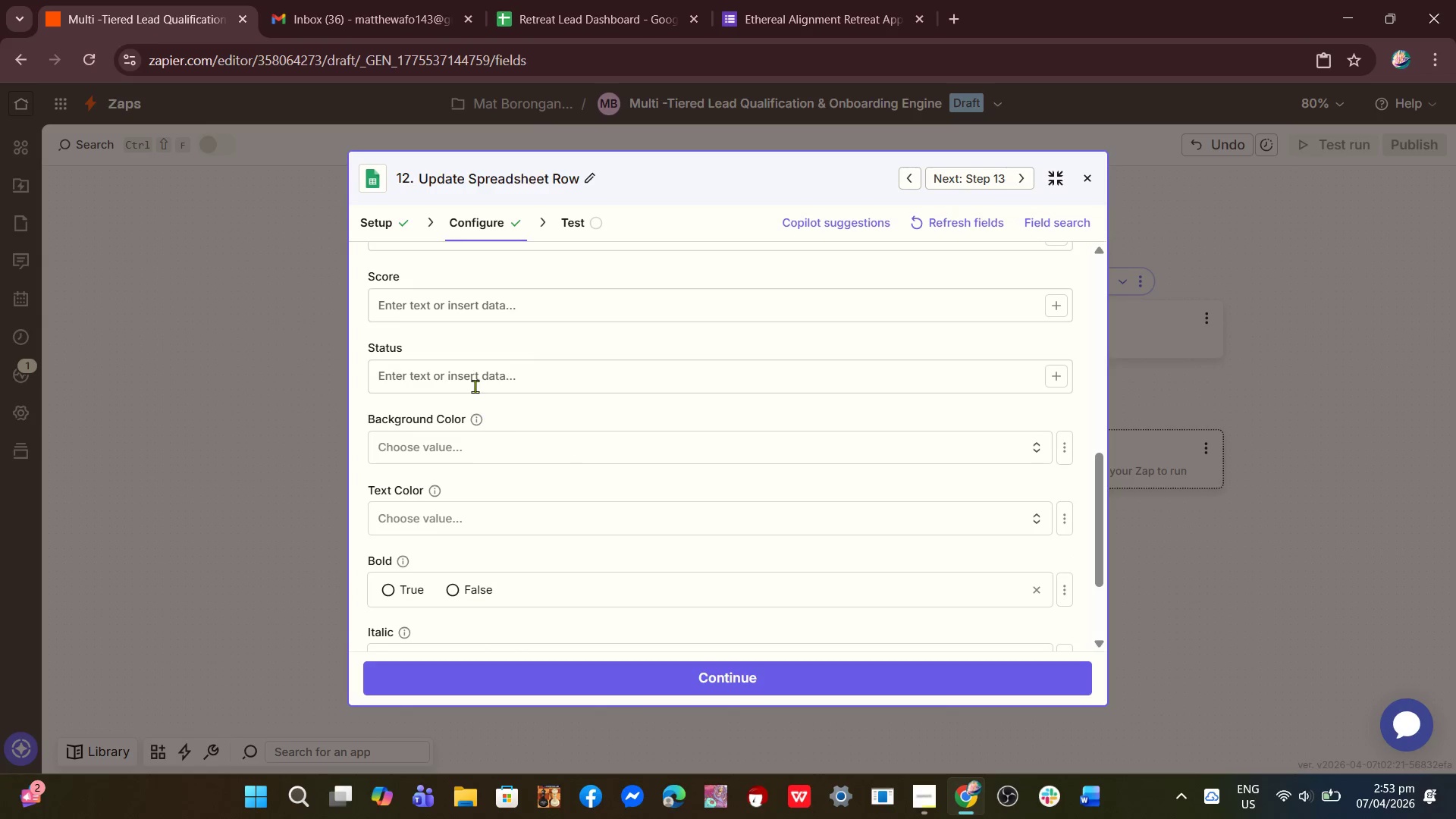 
left_click([472, 380])
 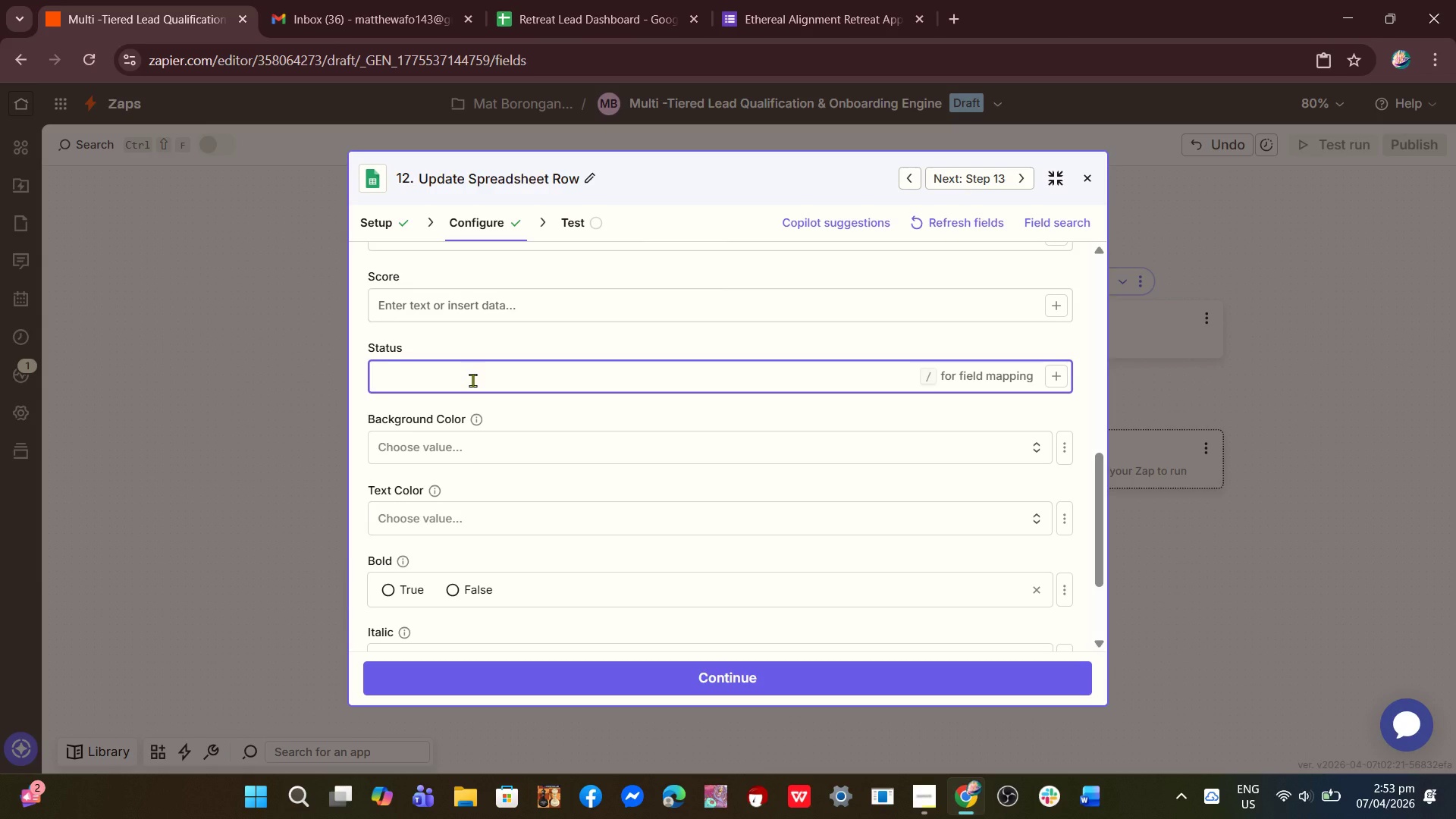 
wait(6.72)
 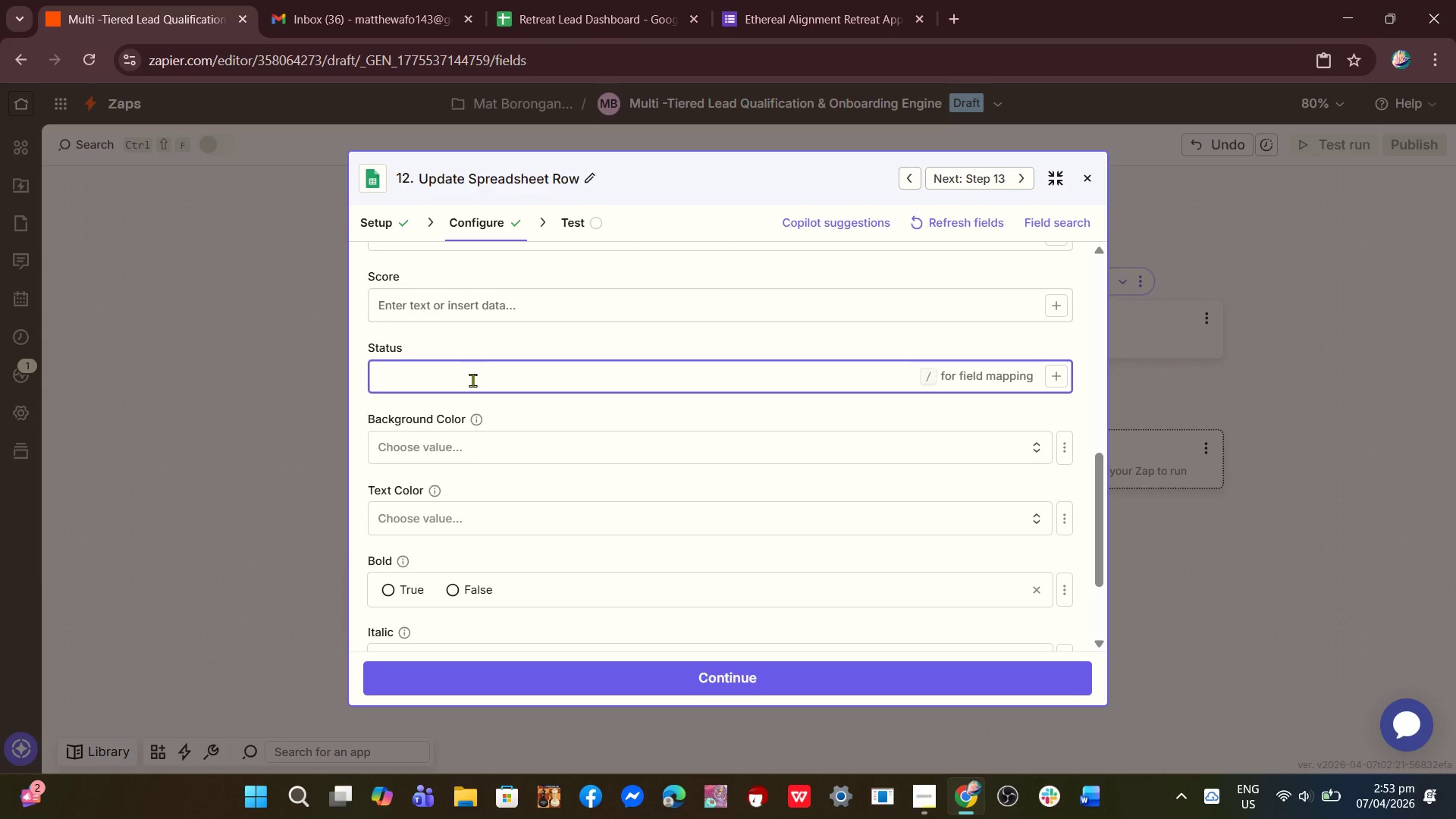 
type(Invited)
 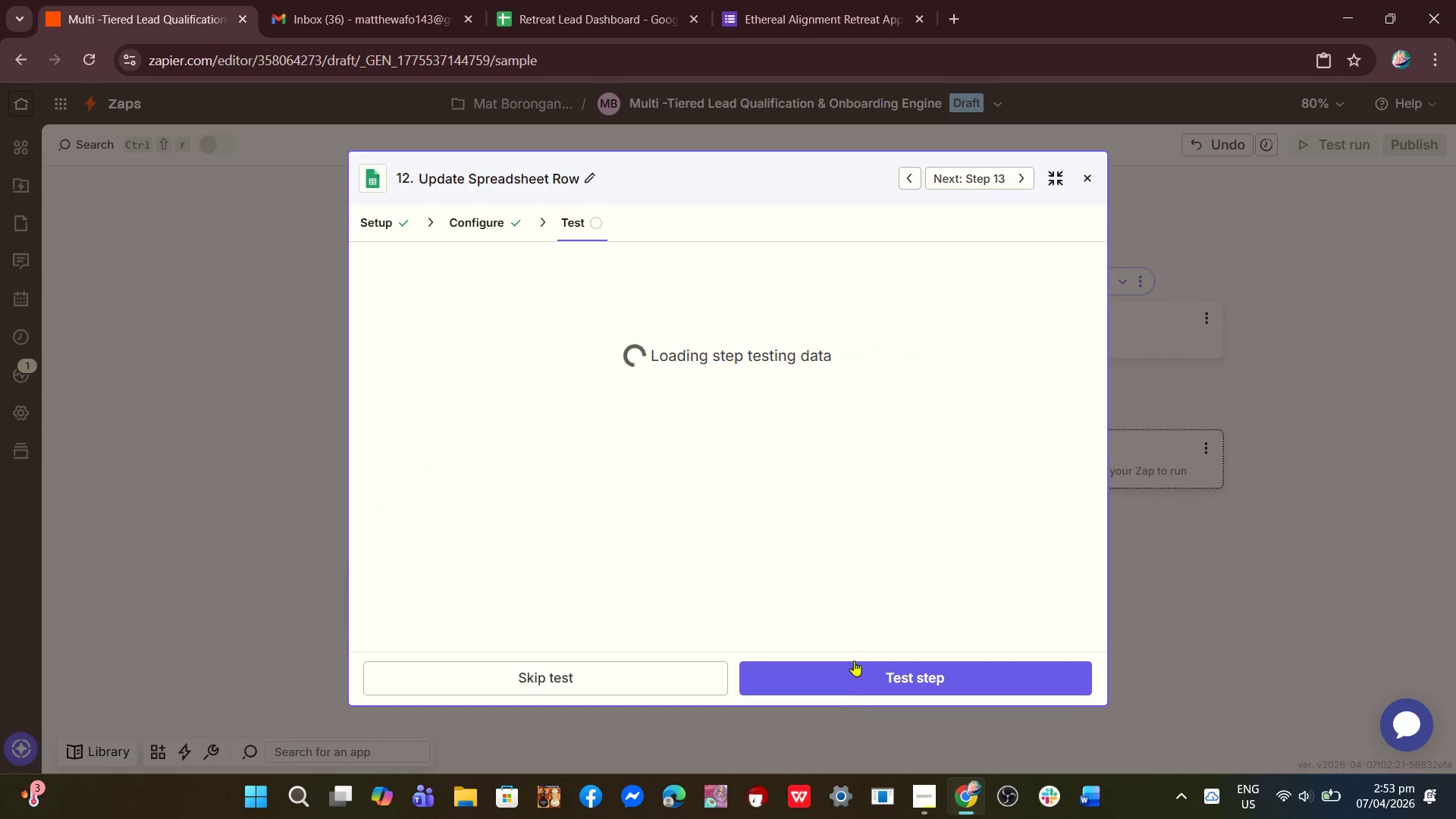 
left_click([861, 677])
 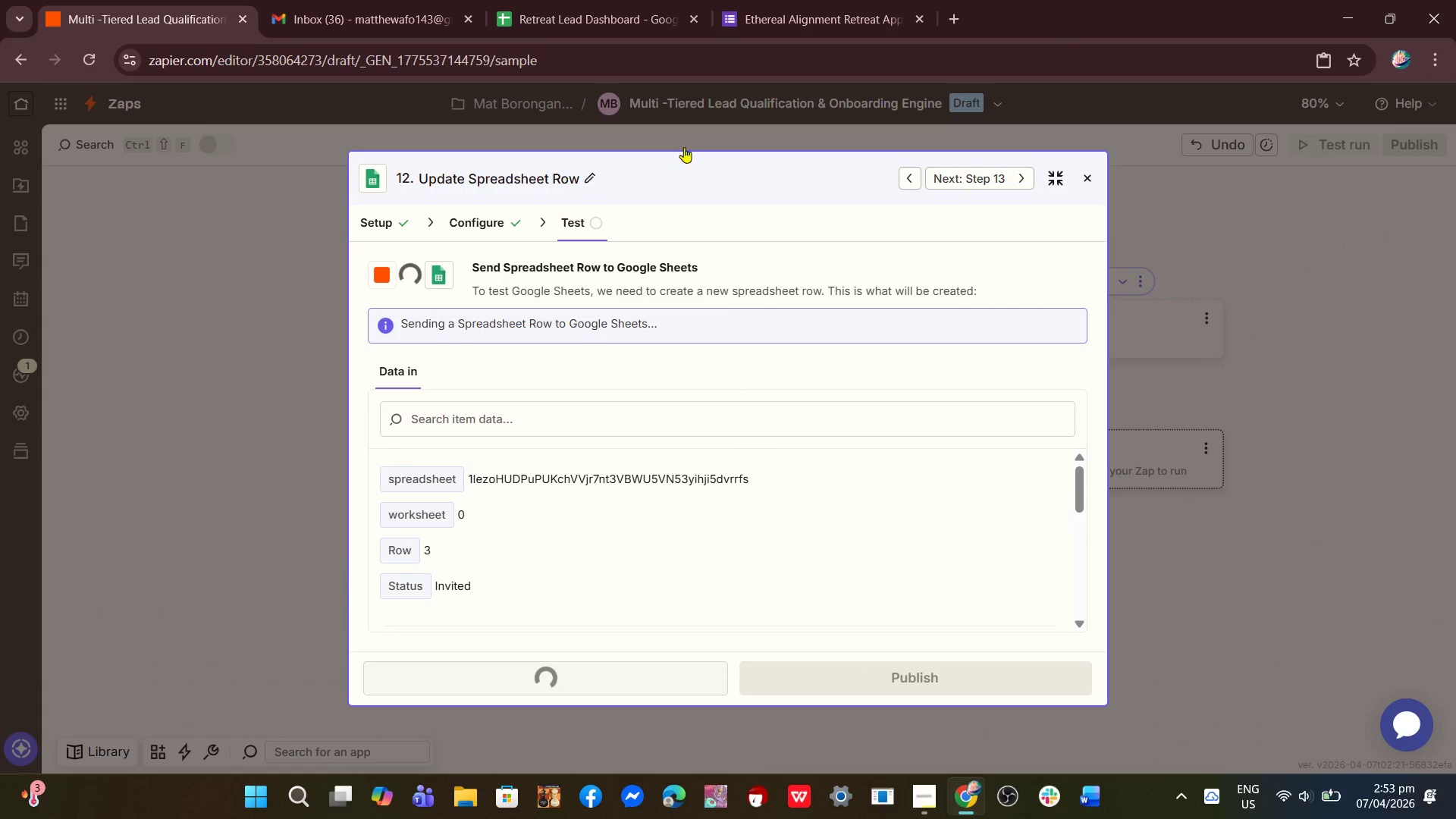 
left_click([615, 0])
 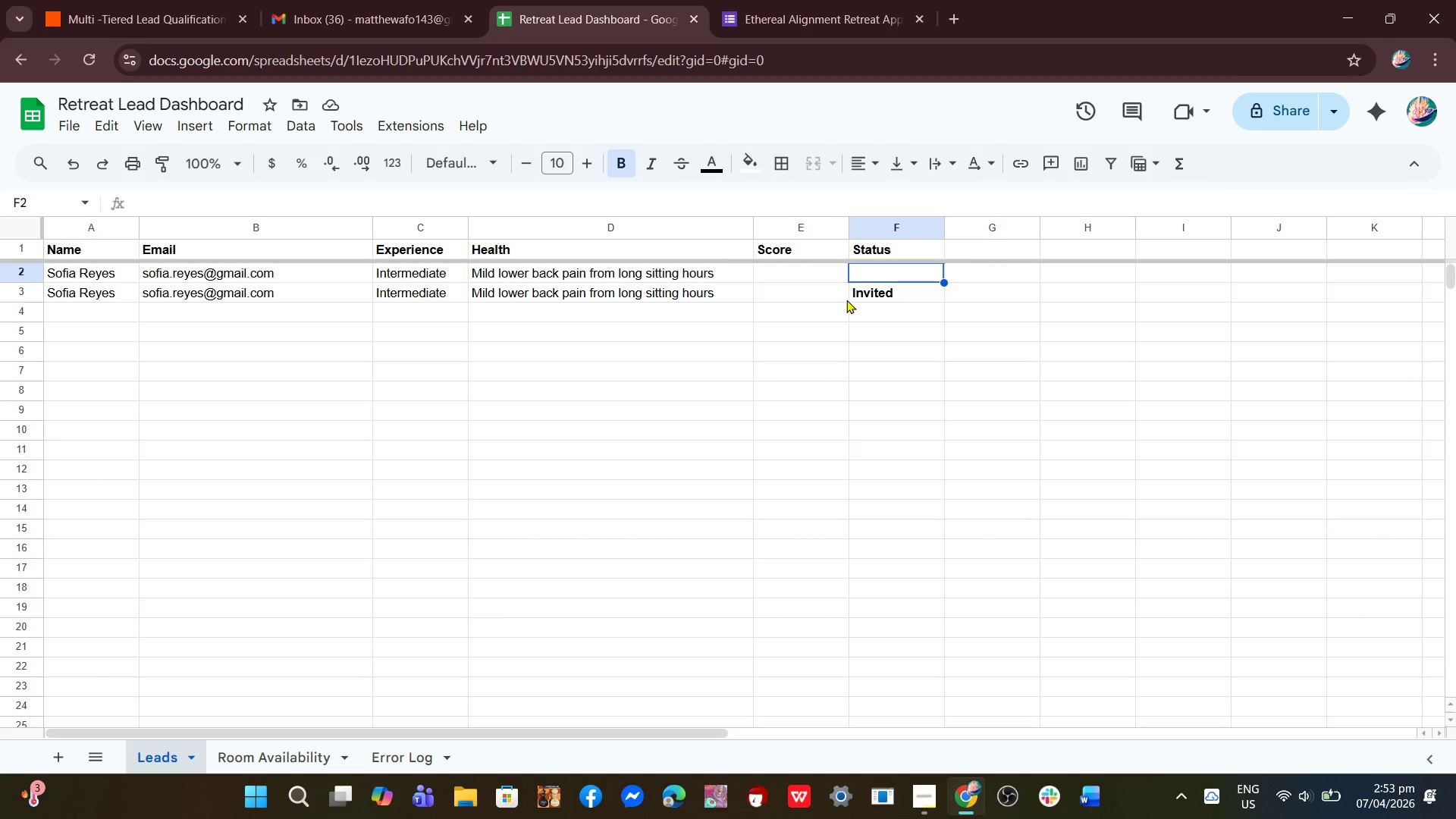 
wait(5.09)
 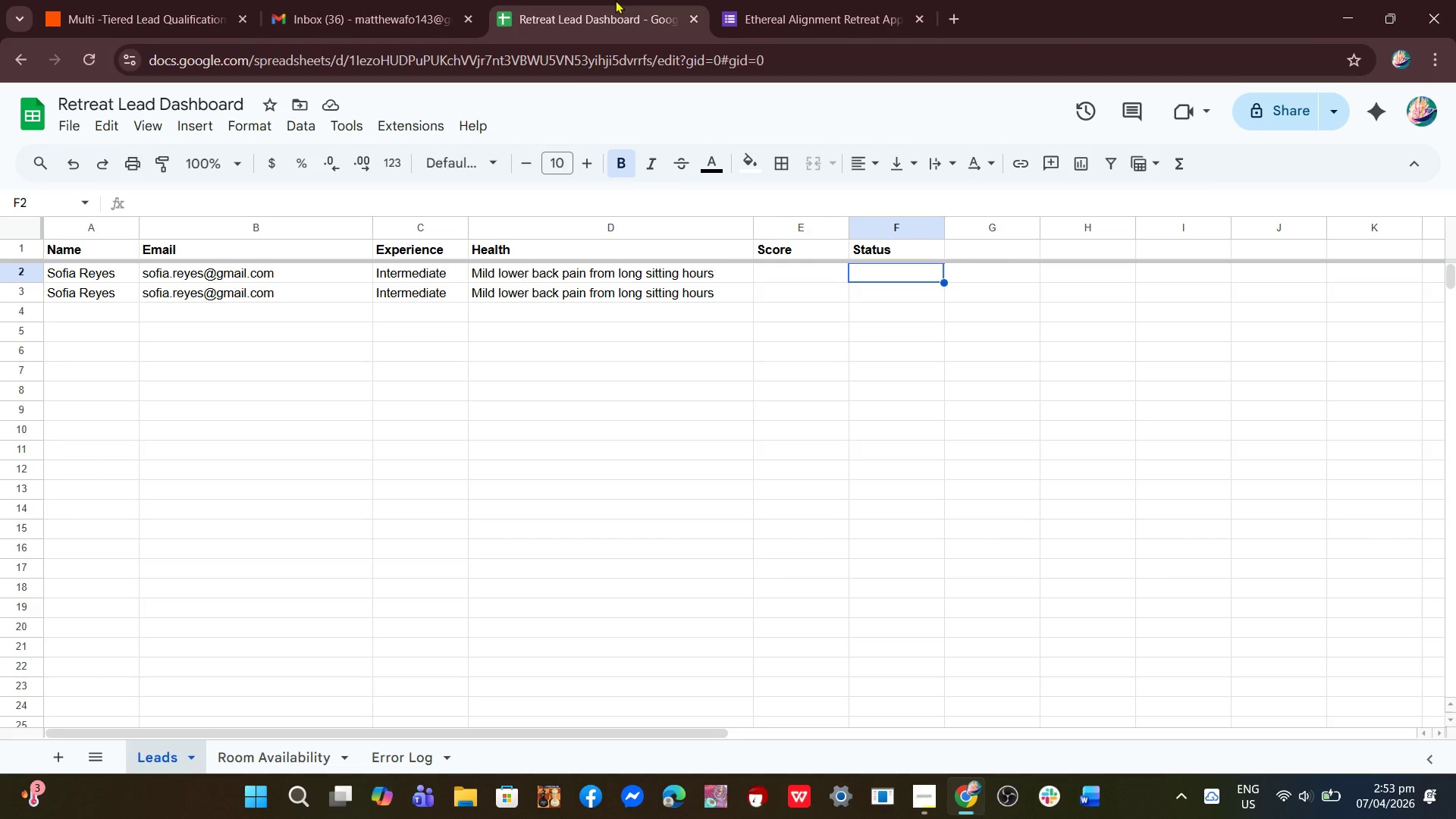 
left_click([402, 0])
 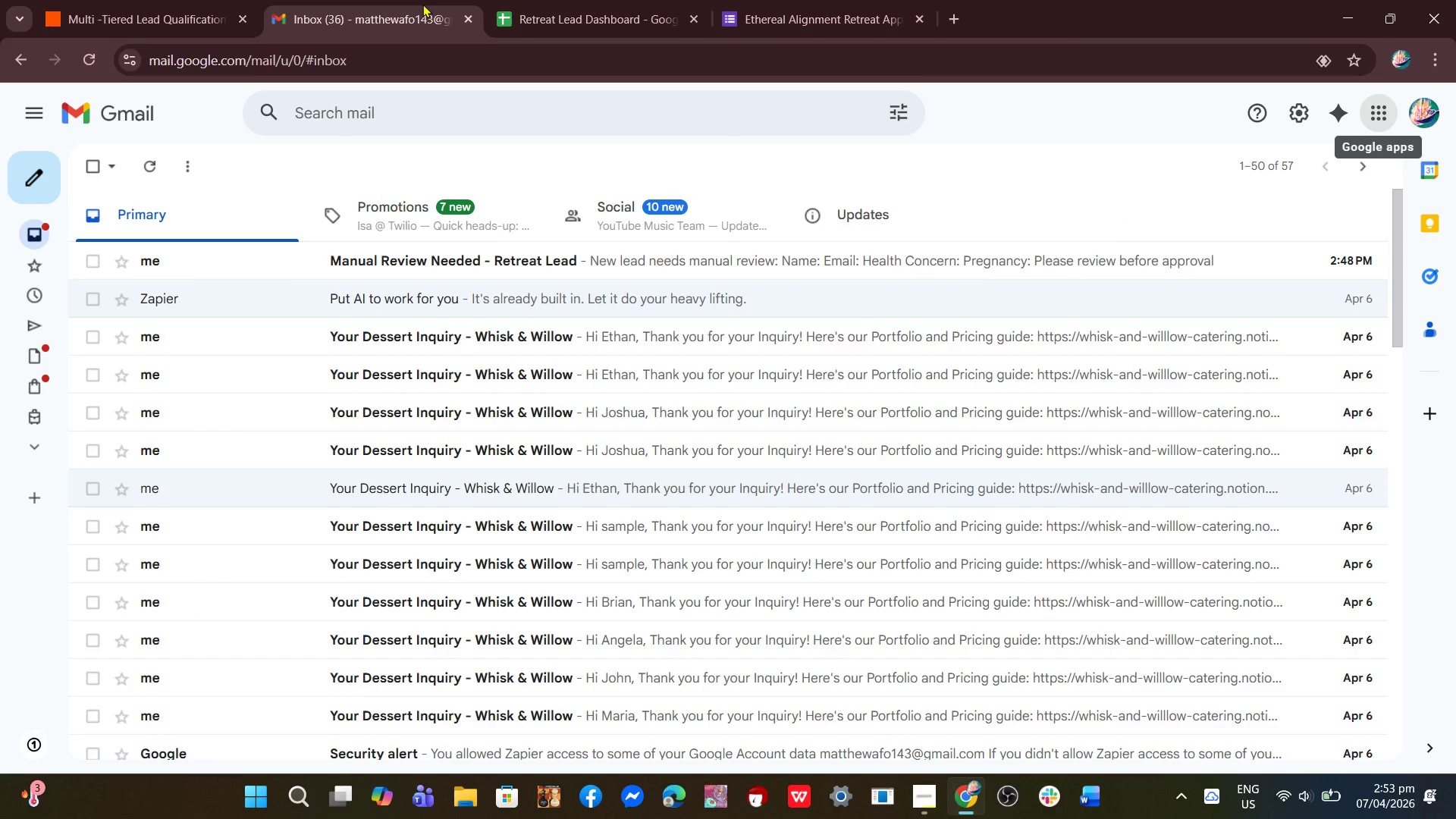 
wait(9.56)
 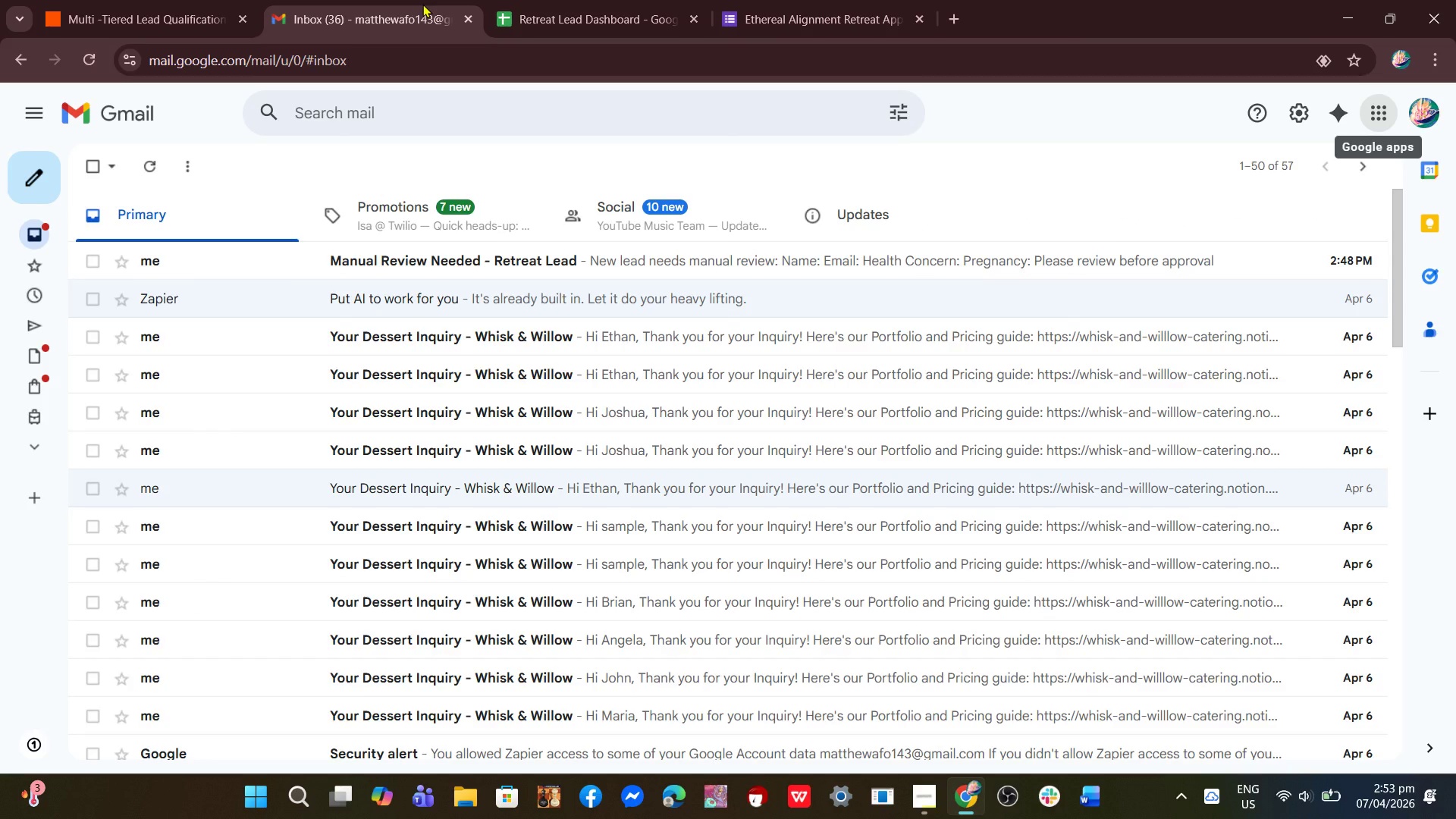 
left_click([543, 0])
 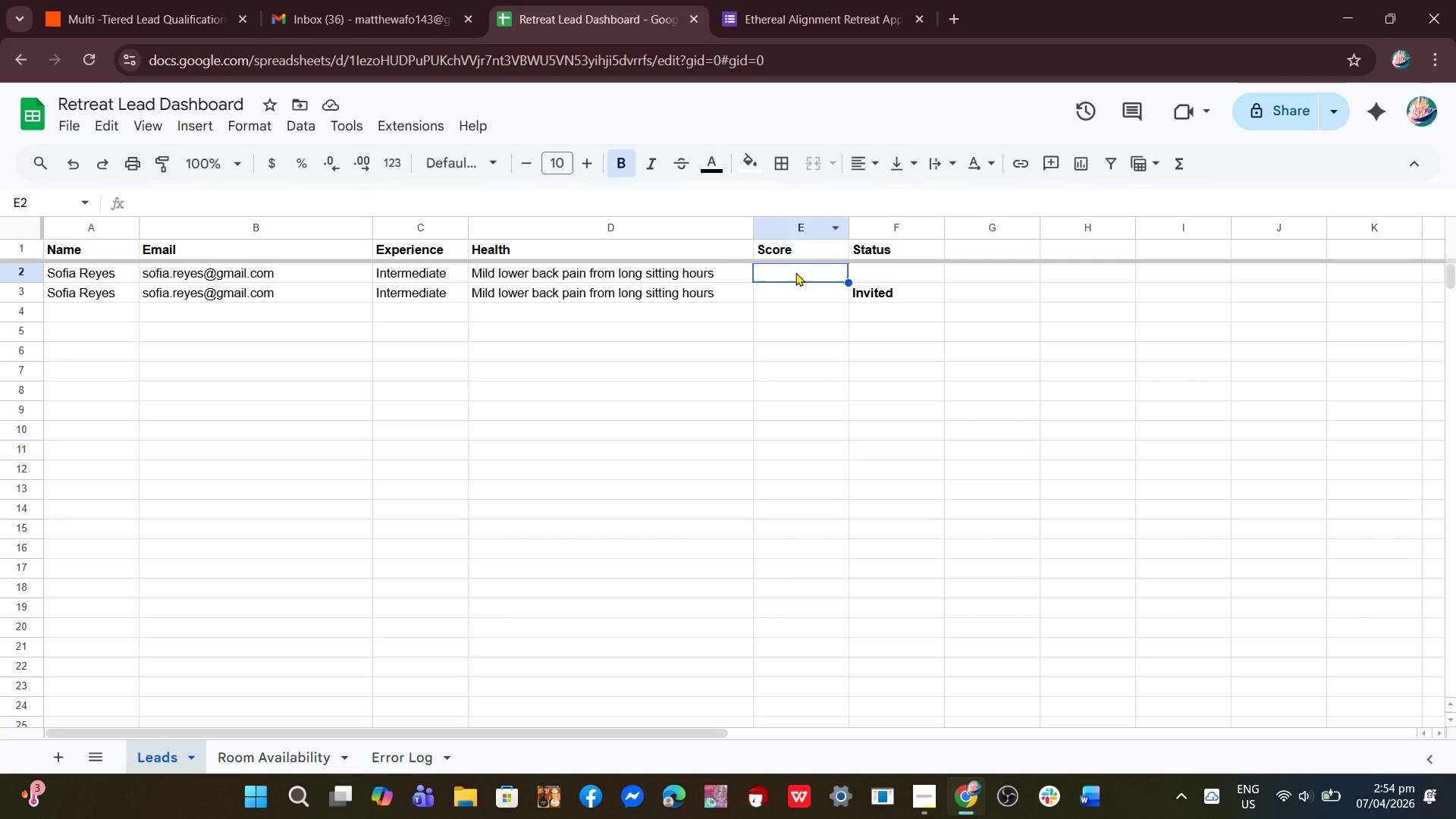 
double_click([857, 273])
 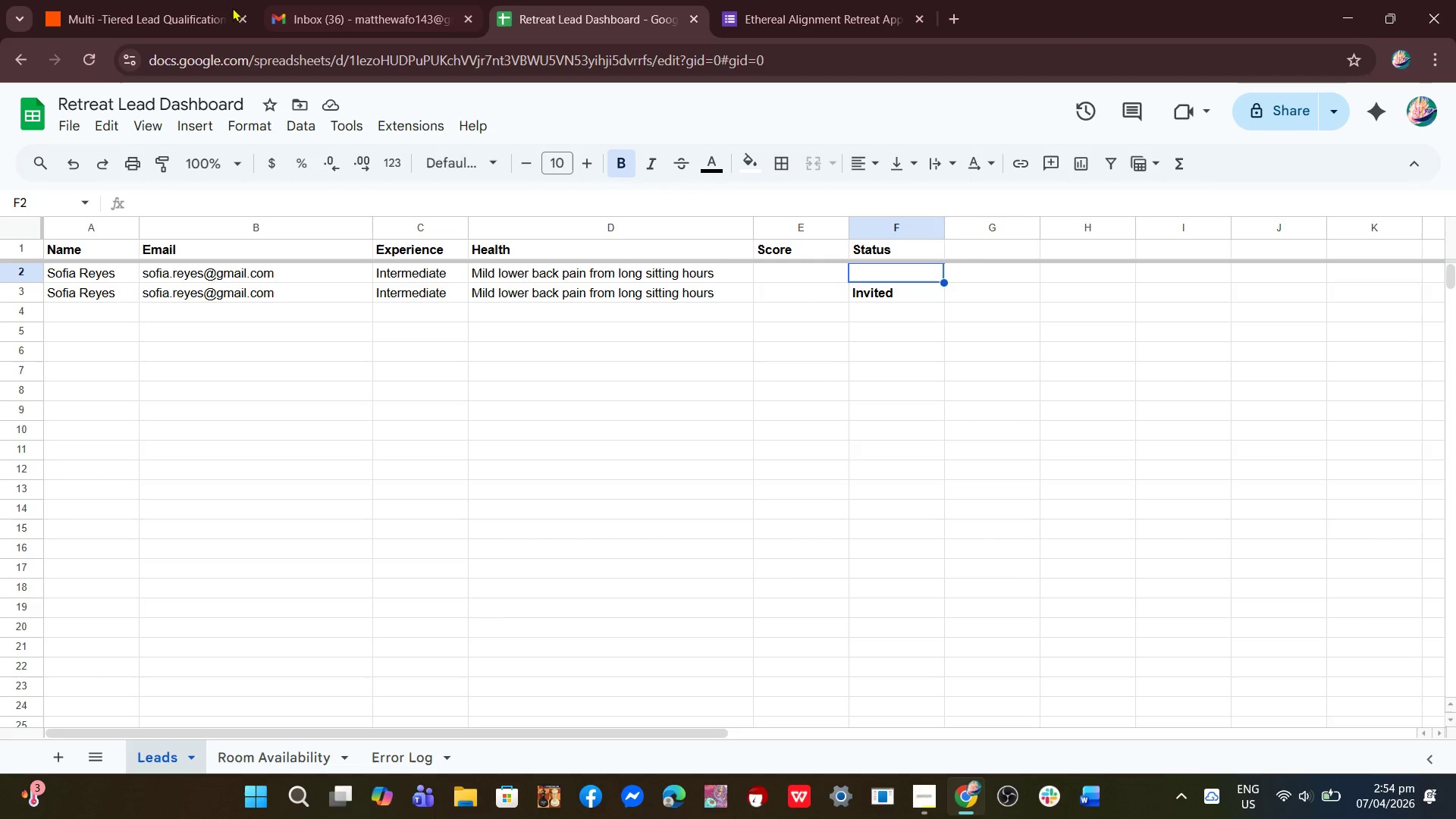 
left_click([193, 0])
 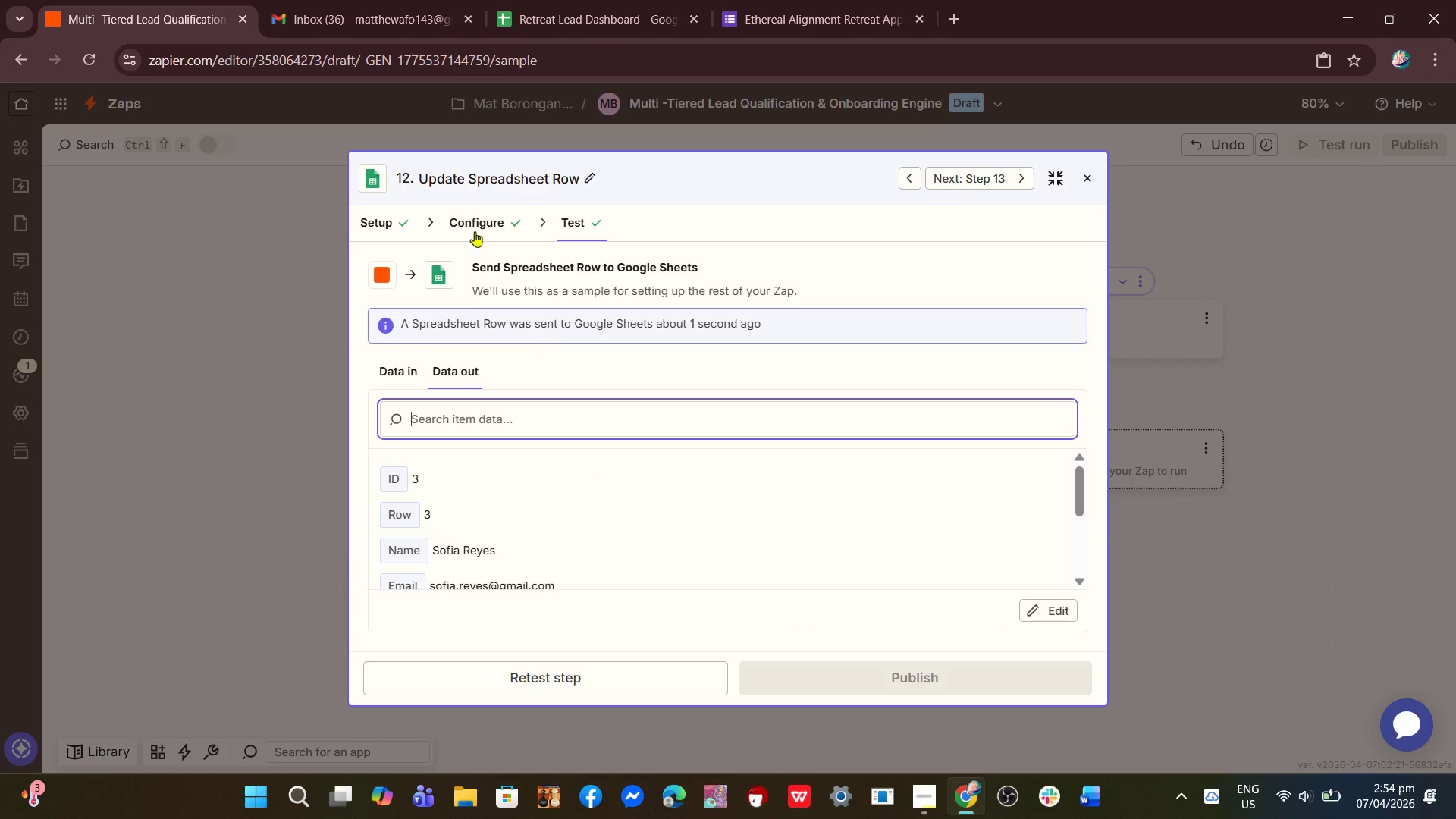 
left_click([562, 2])
 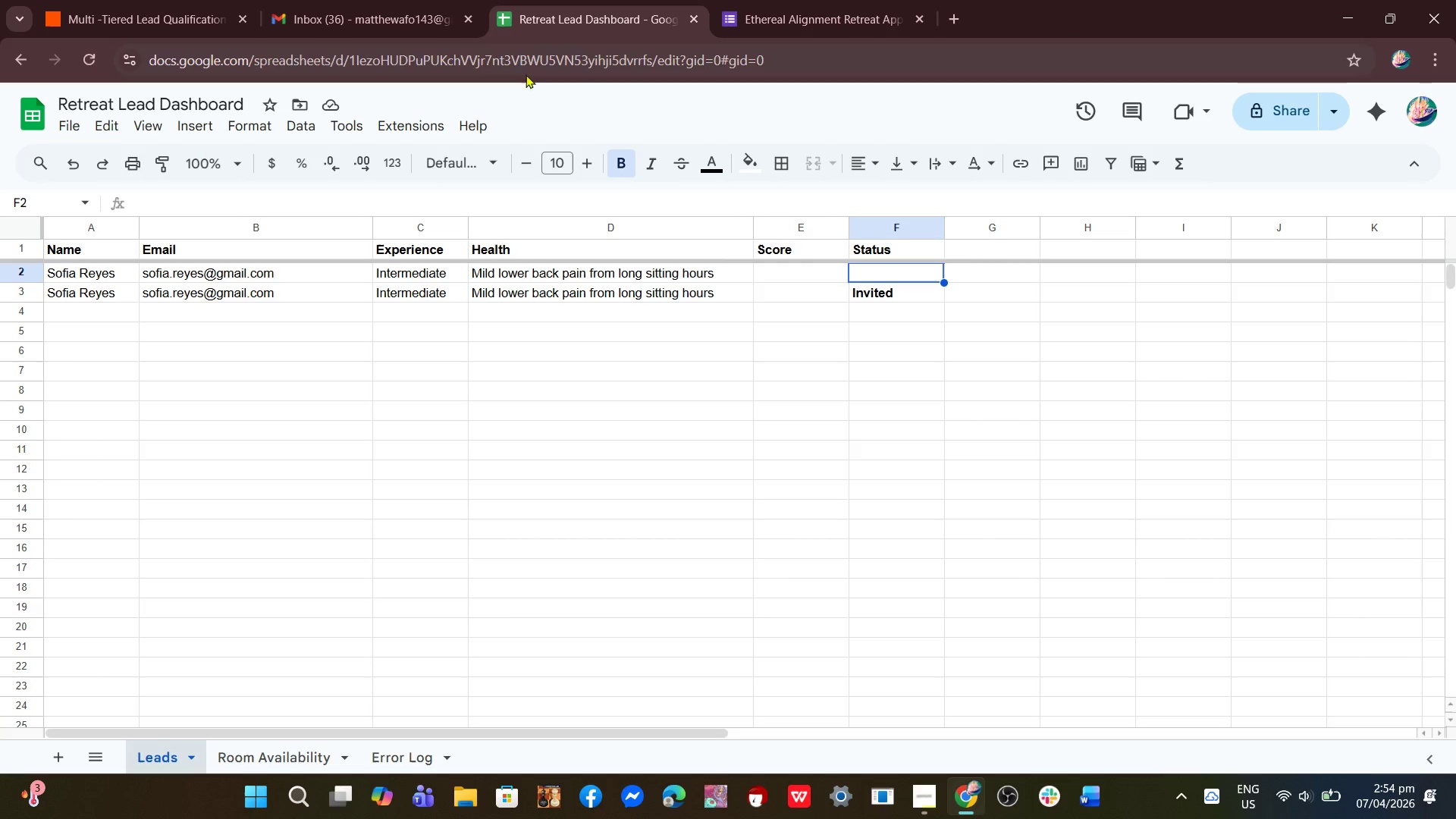 
mouse_move([224, 11])
 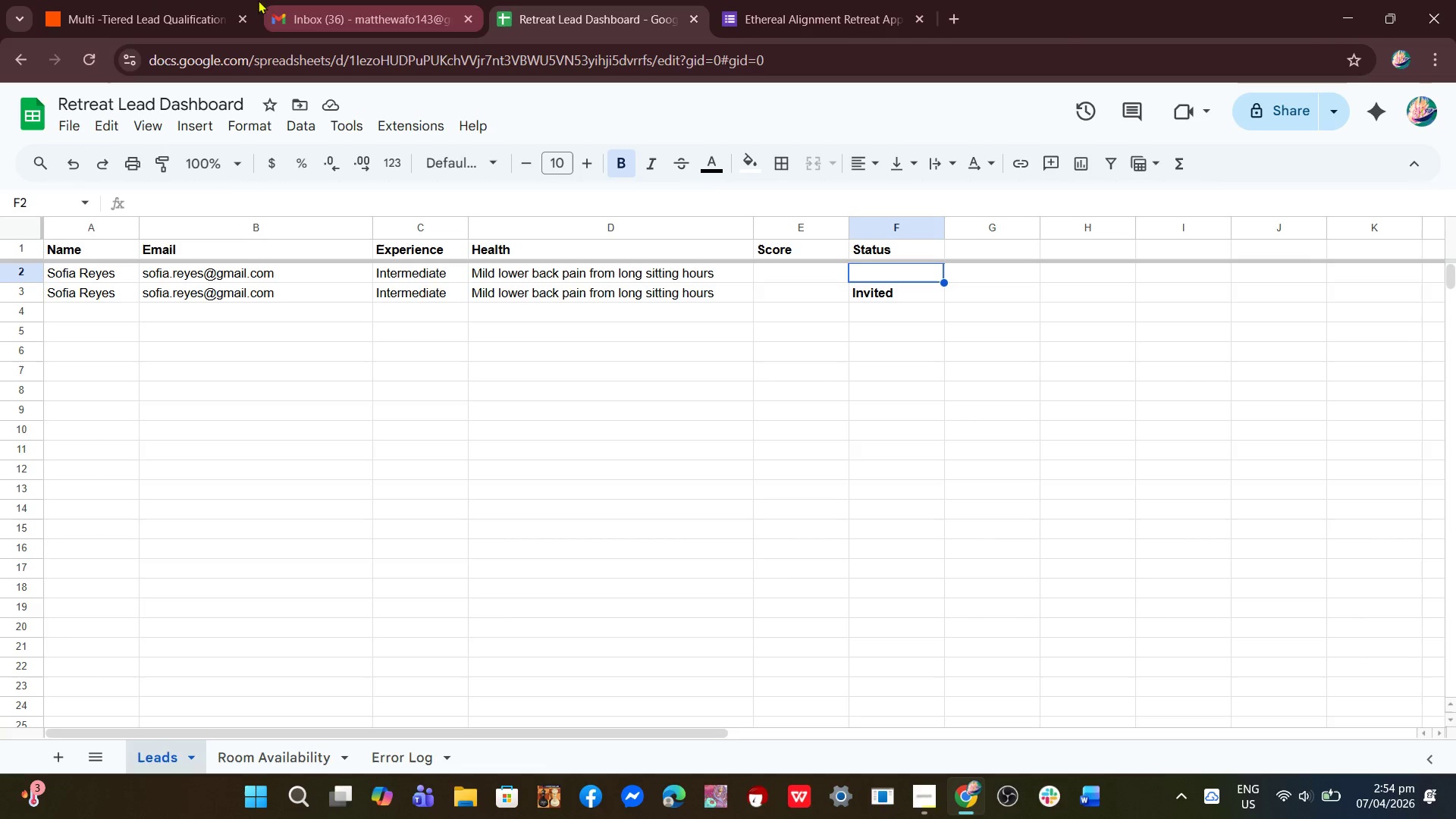 
left_click([213, 0])
 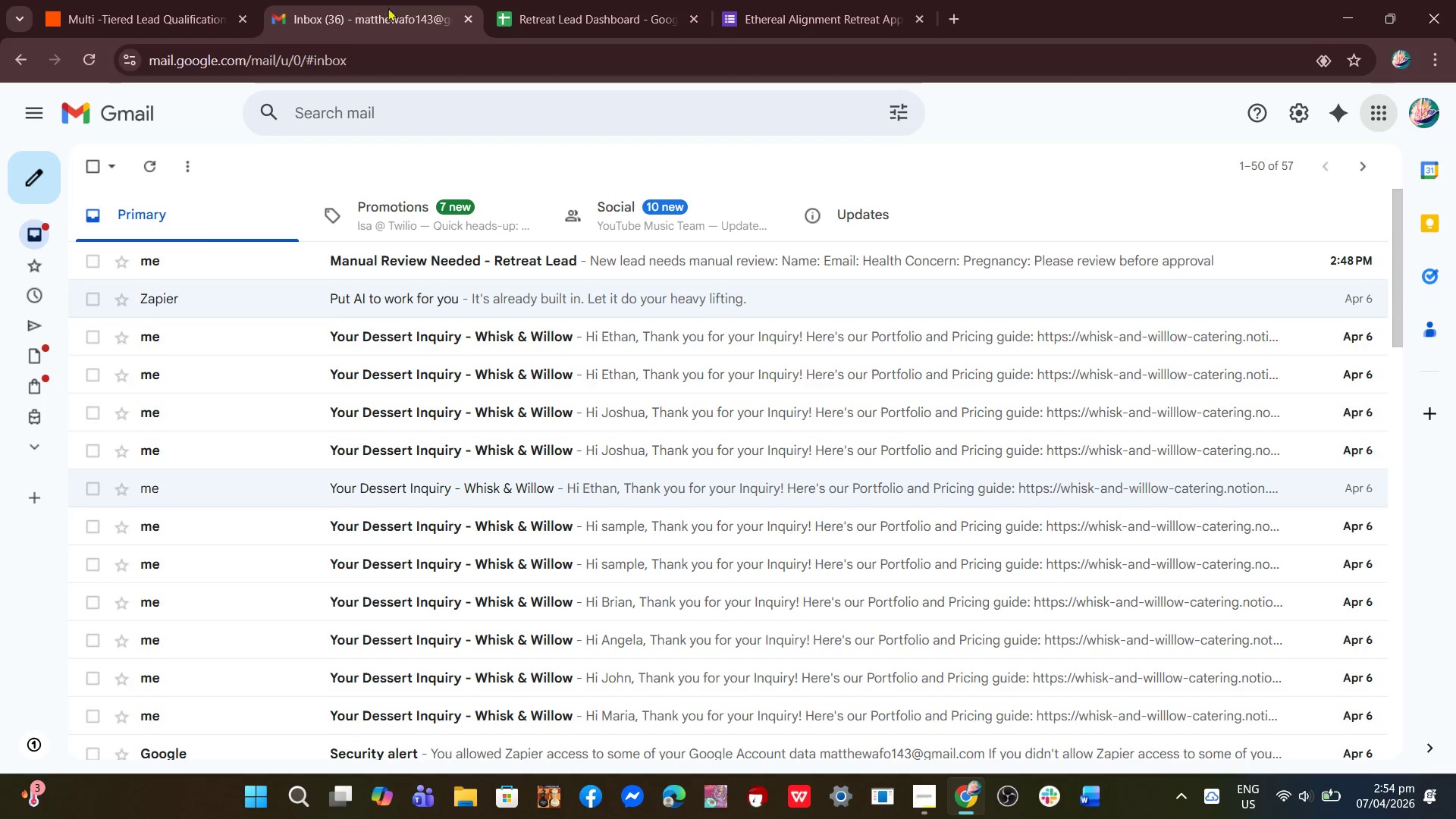 
double_click([560, 10])
 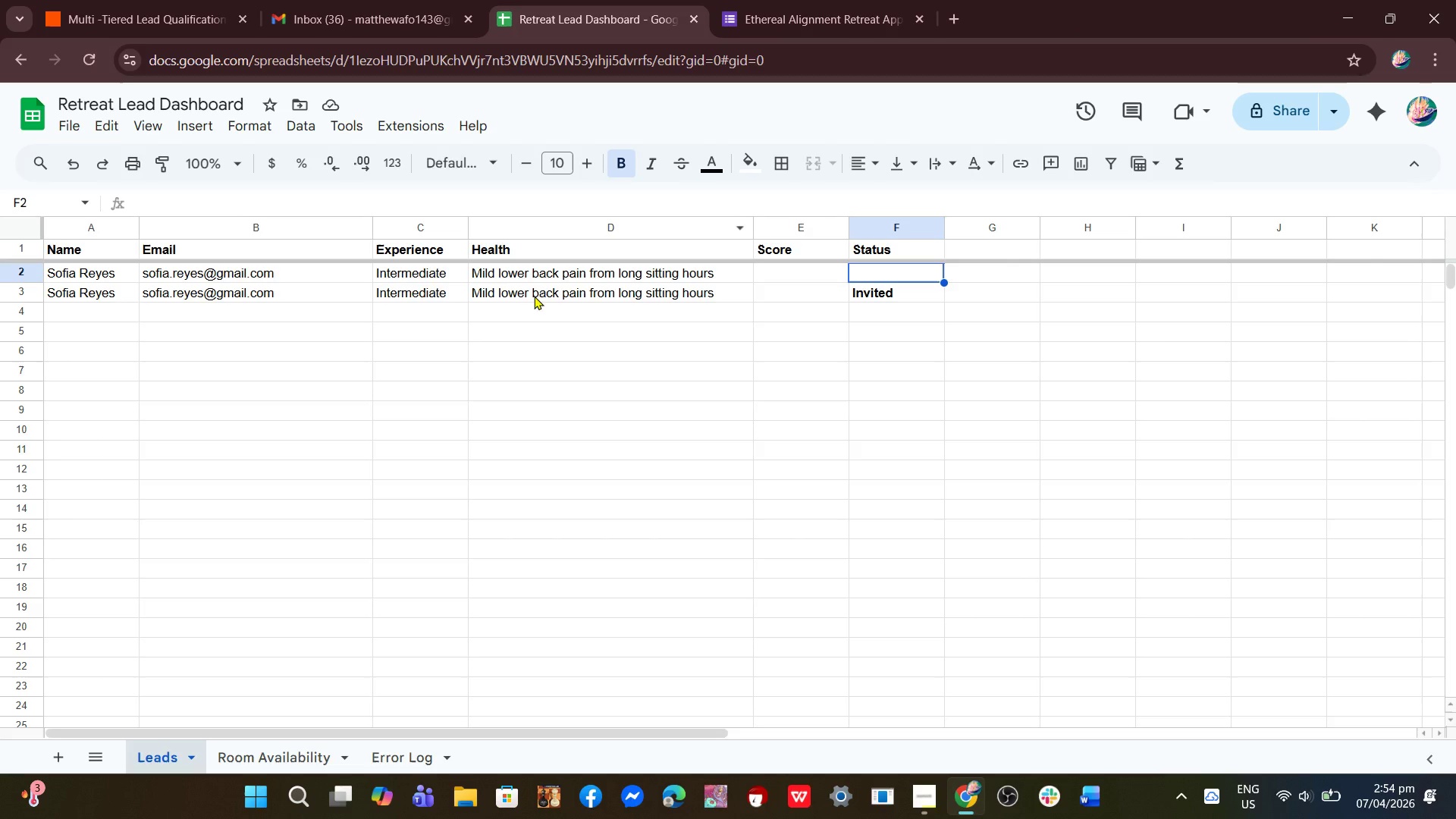 
wait(6.22)
 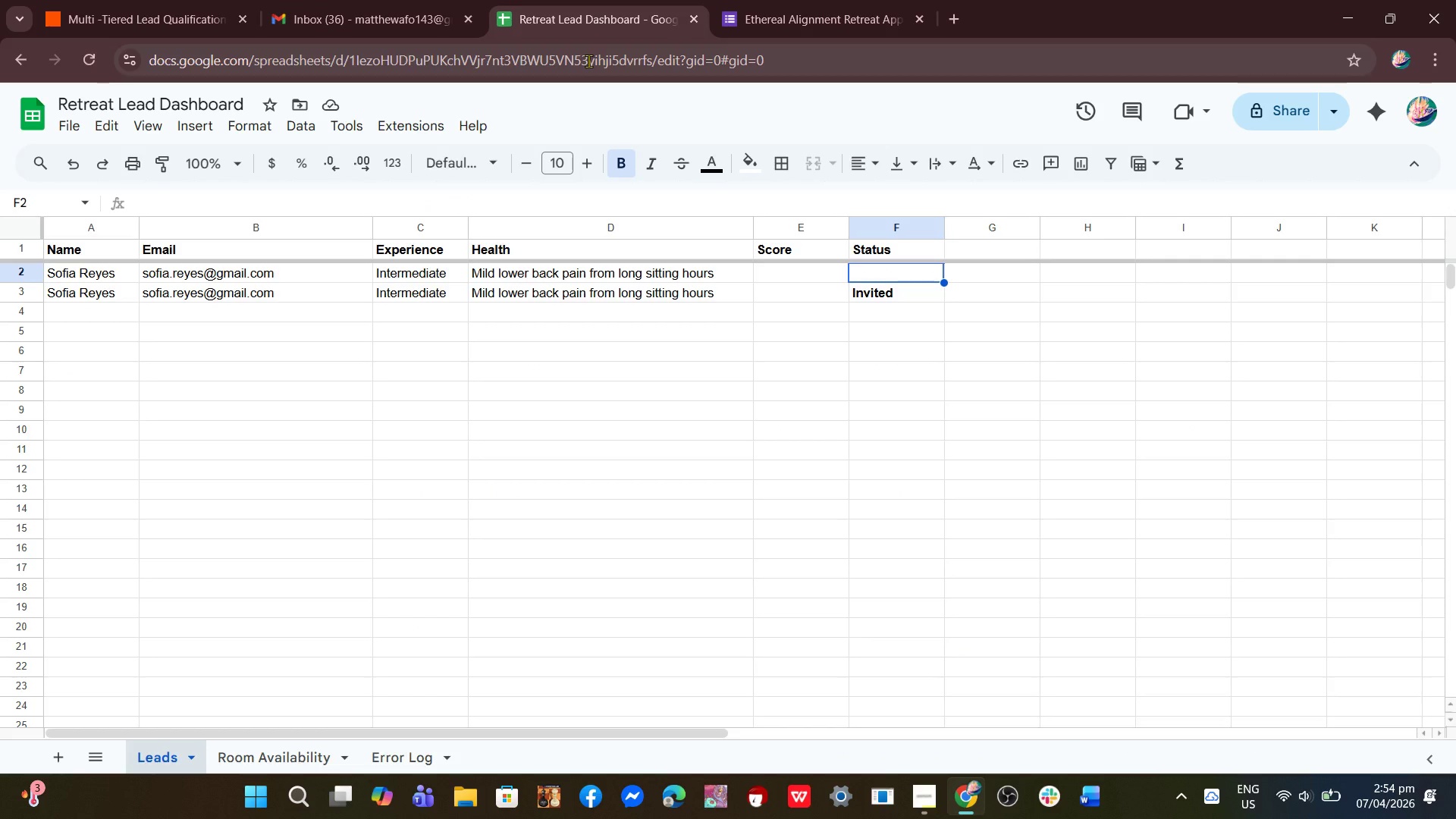 
left_click([198, 0])
 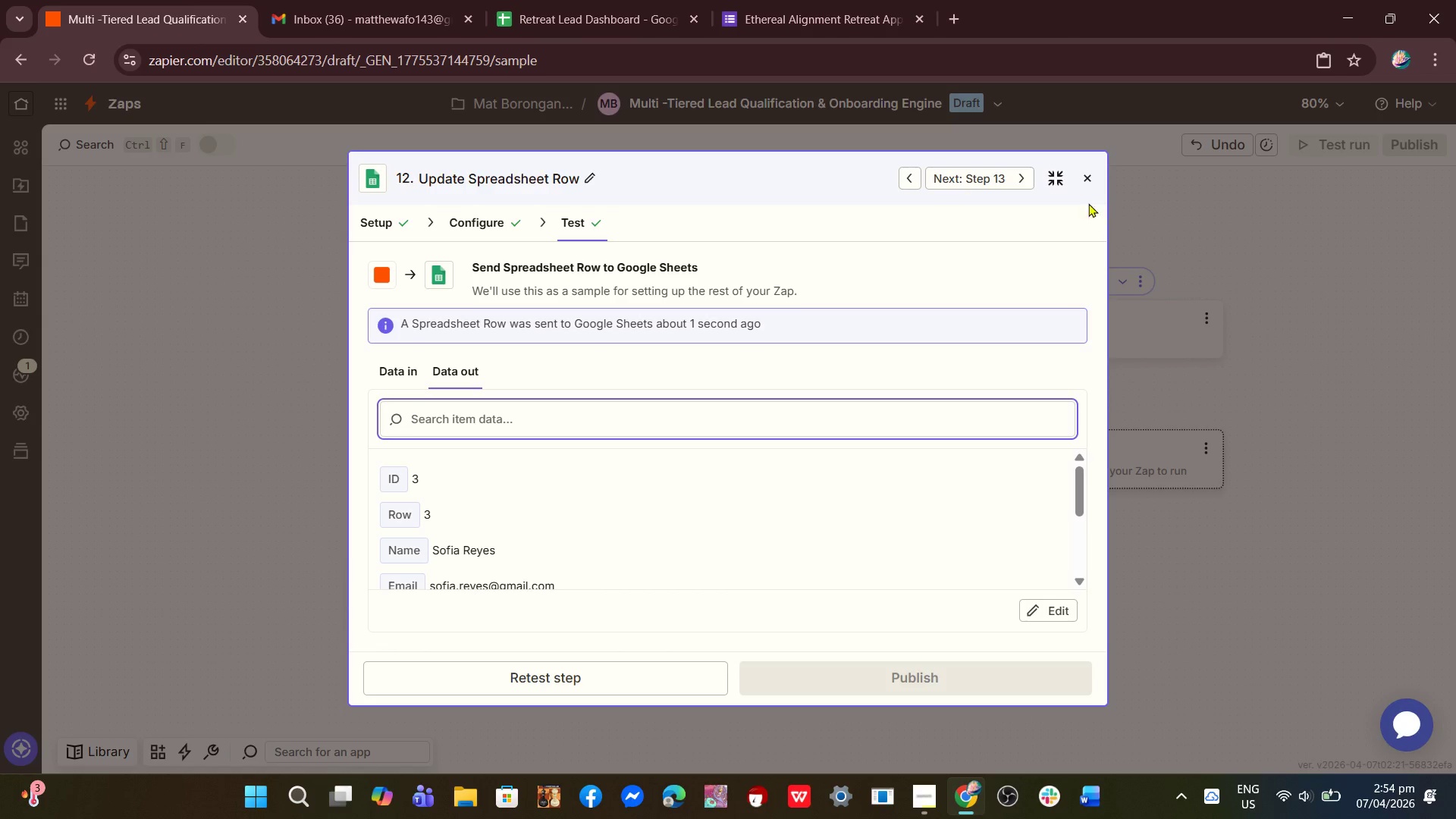 
left_click([1080, 179])
 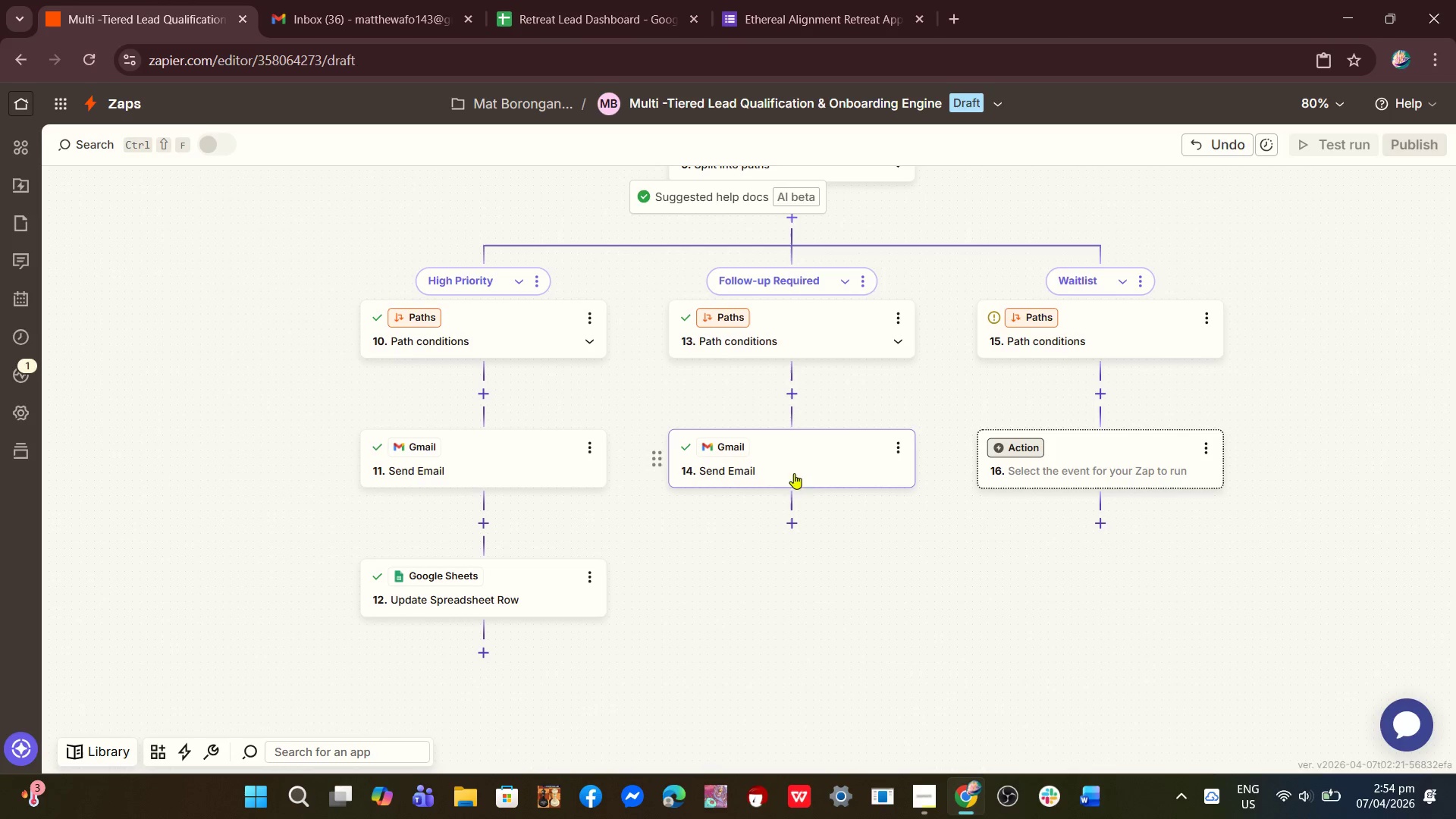 
left_click([792, 521])
 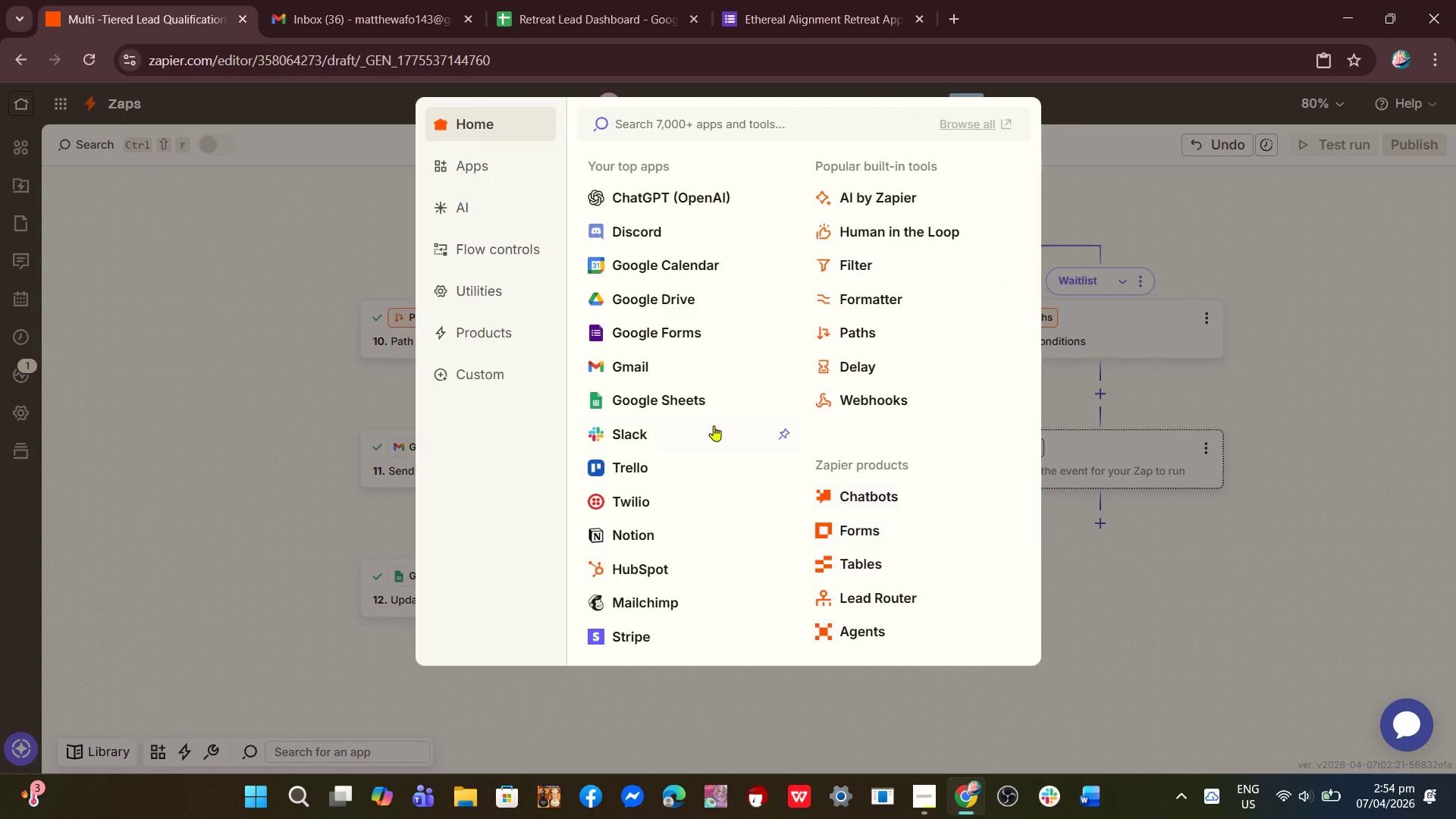 
left_click([661, 399])
 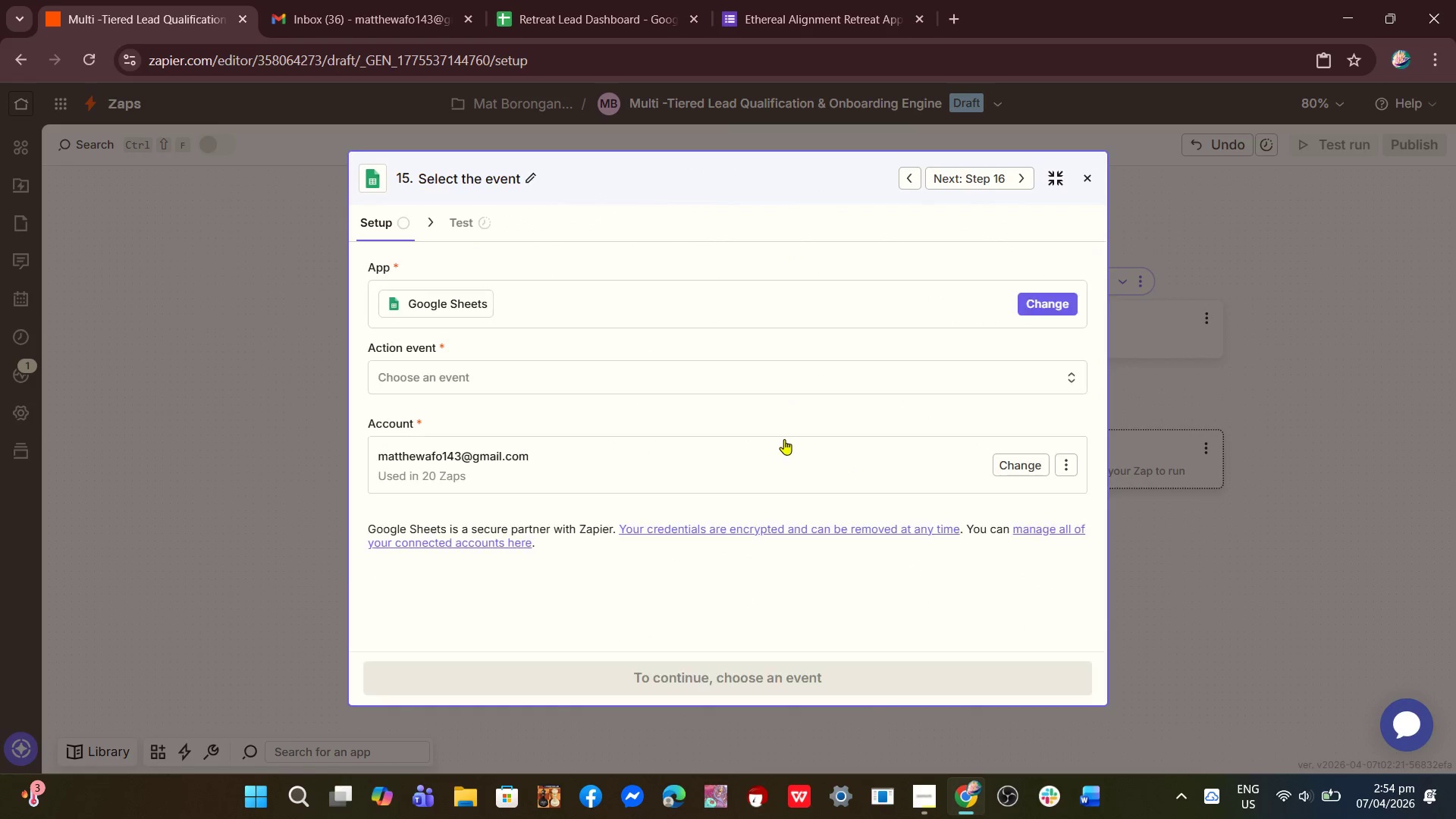 
left_click([566, 358])
 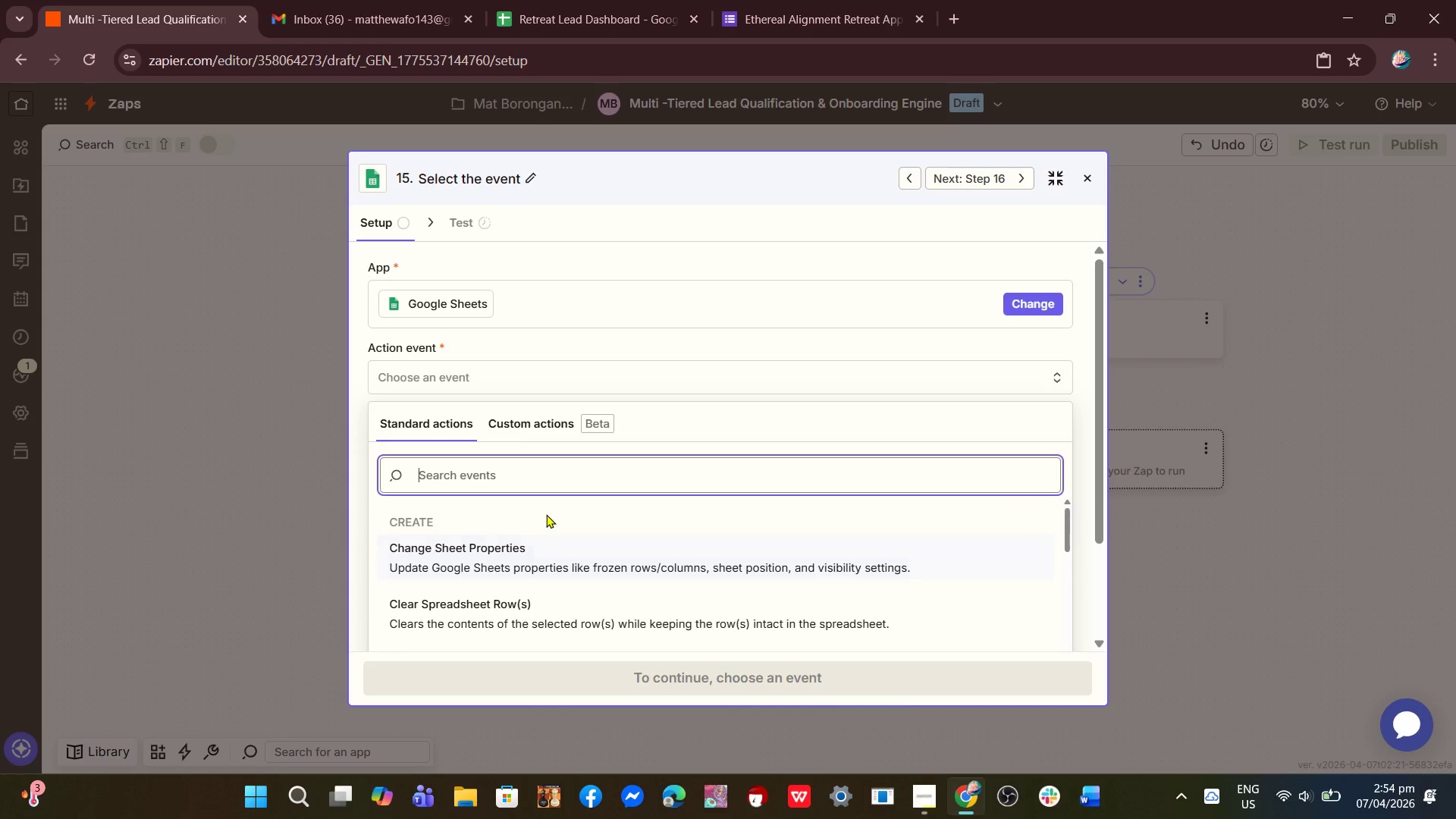 
type(up)
 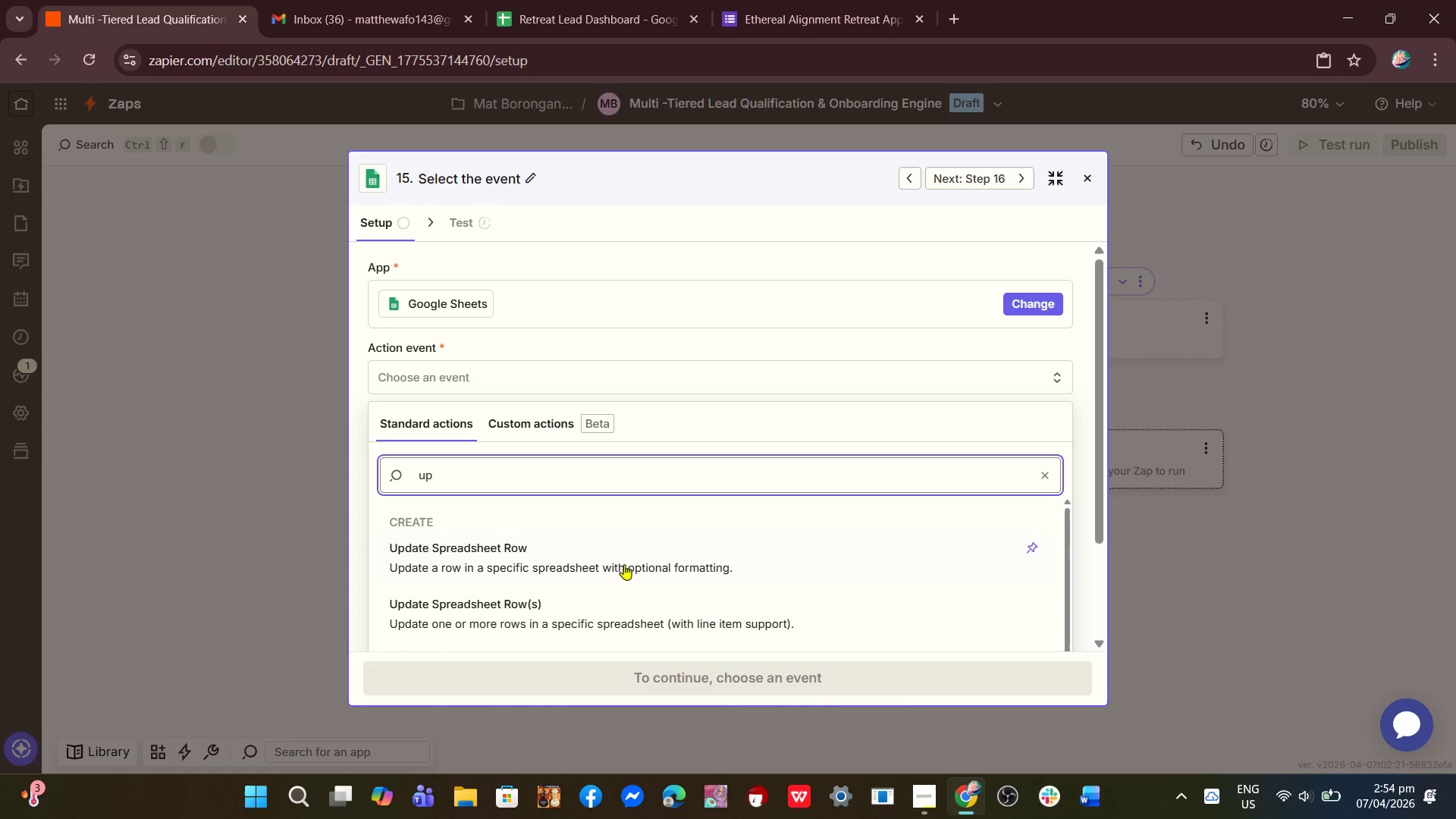 
left_click_drag(start_coordinate=[617, 567], to_coordinate=[613, 567])
 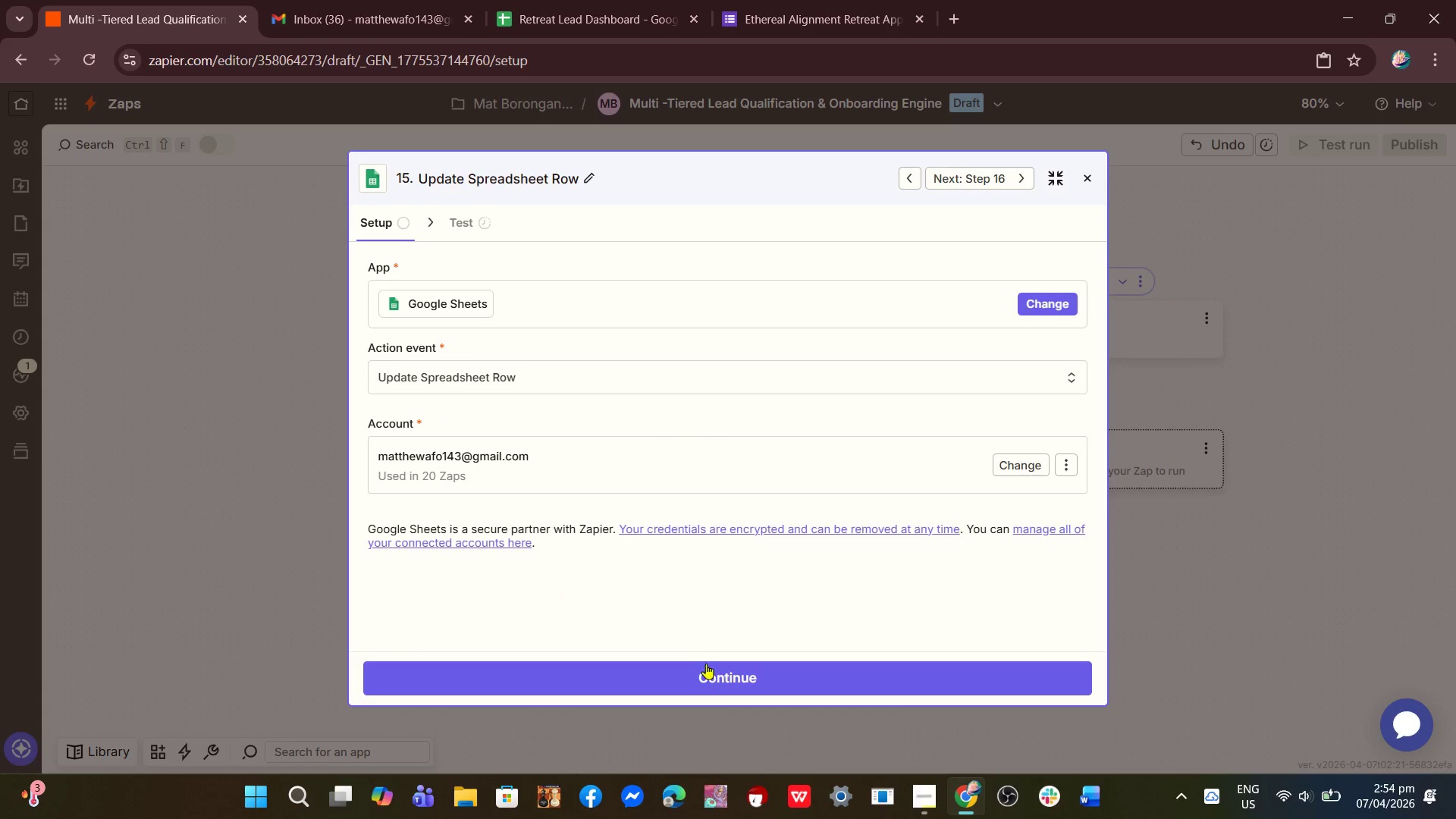 
left_click([722, 679])
 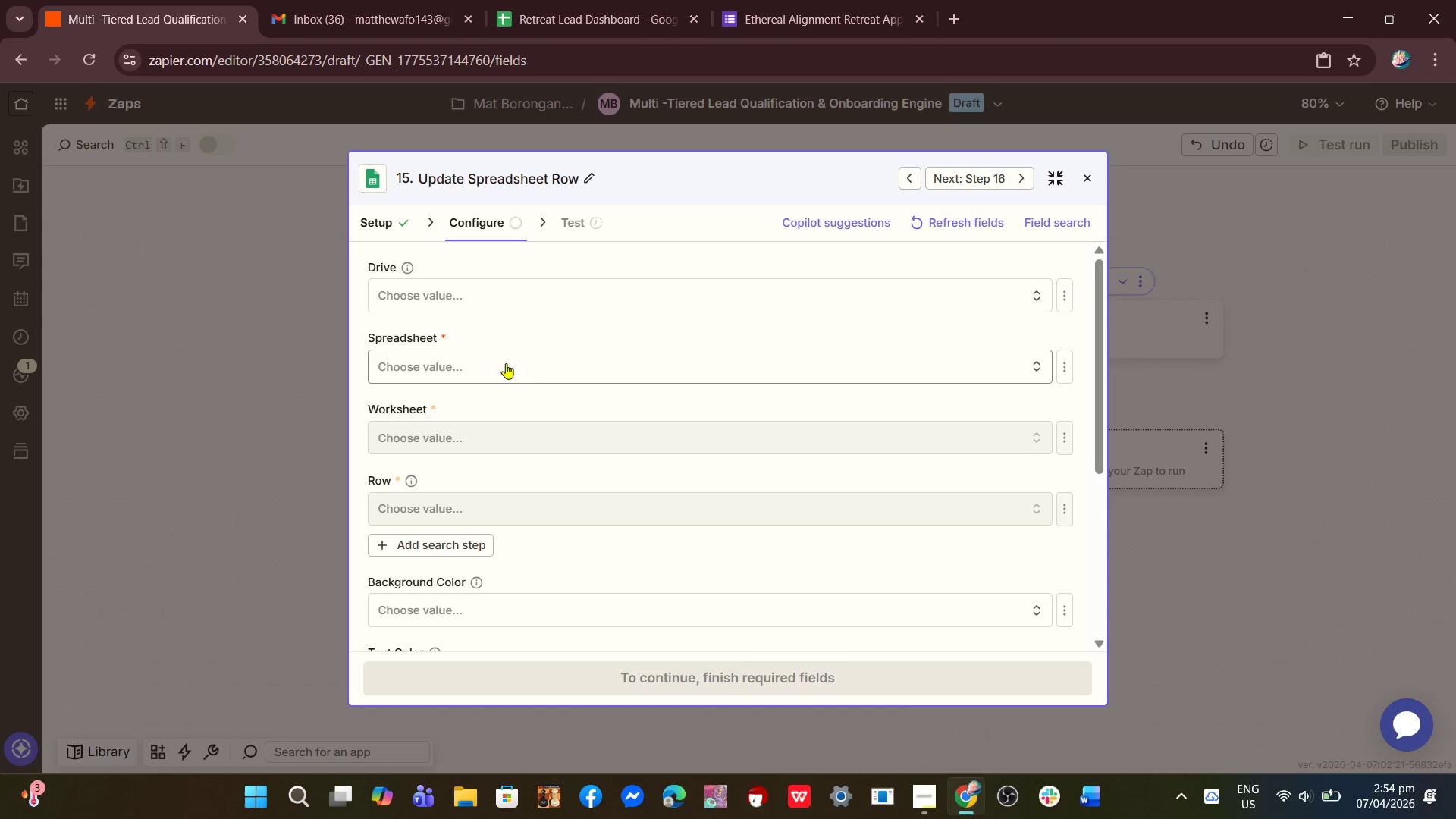 
left_click([472, 301])
 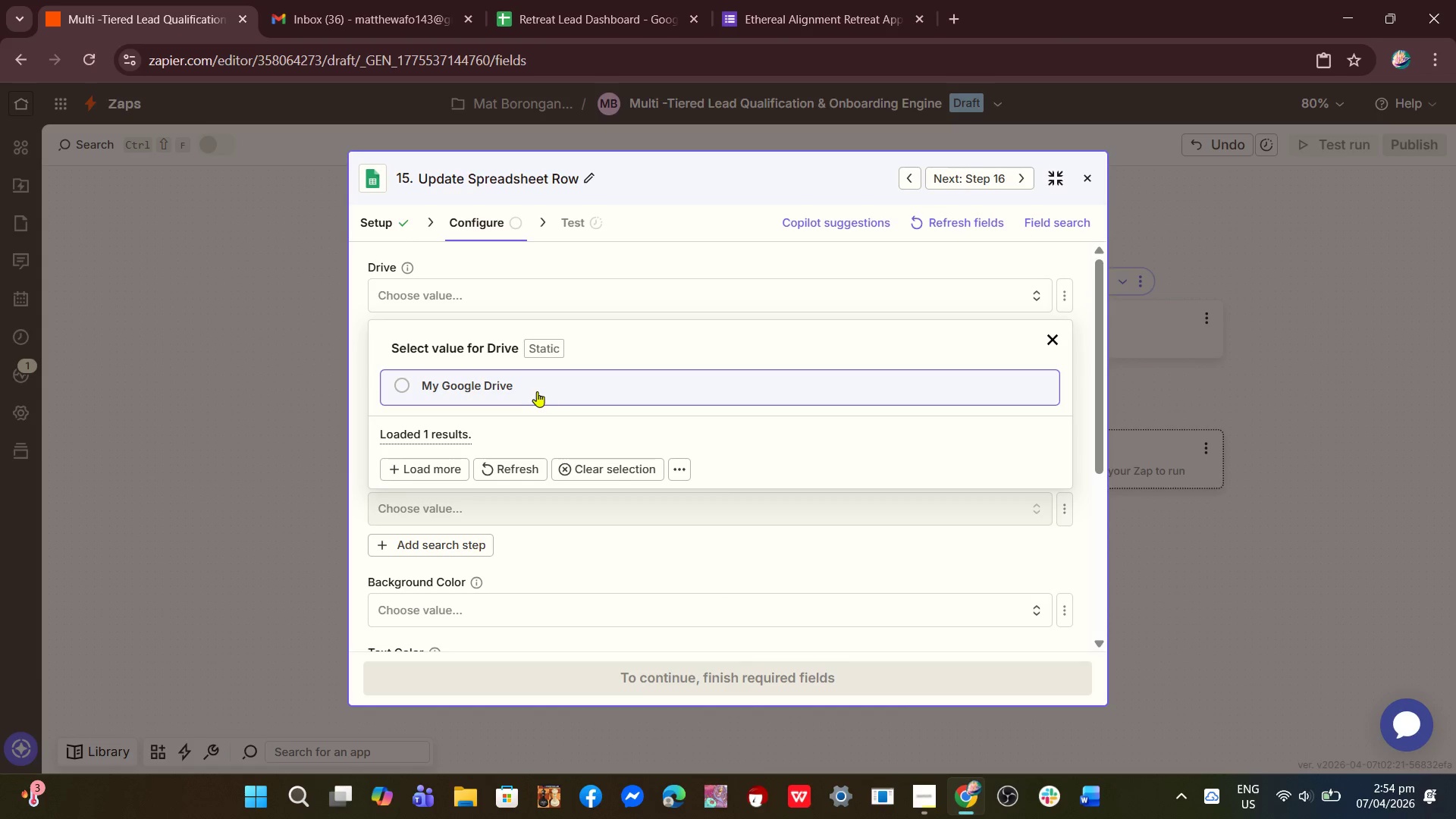 
left_click([513, 384])
 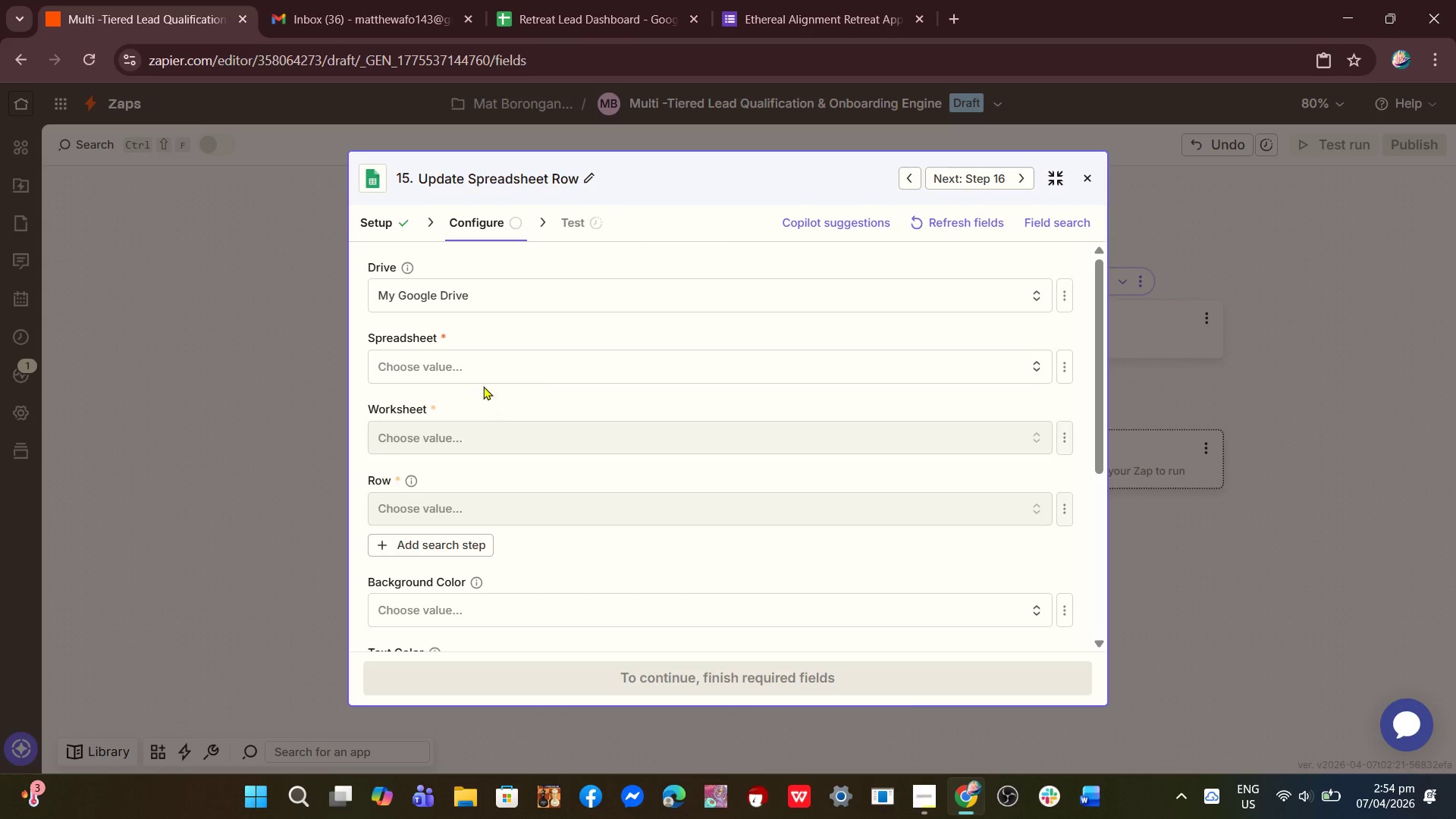 
left_click([476, 377])
 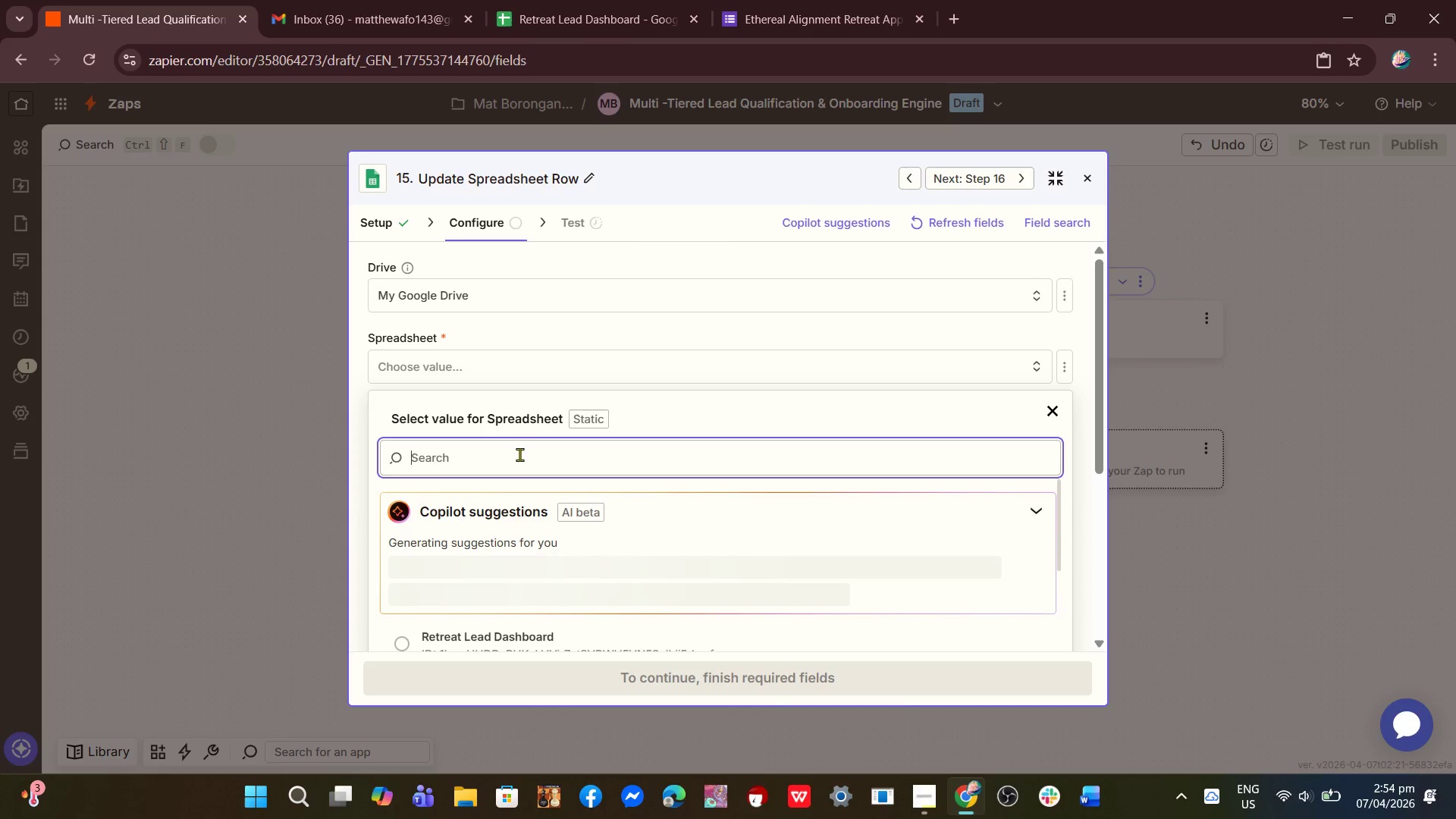 
scroll: coordinate [514, 457], scroll_direction: down, amount: 2.0
 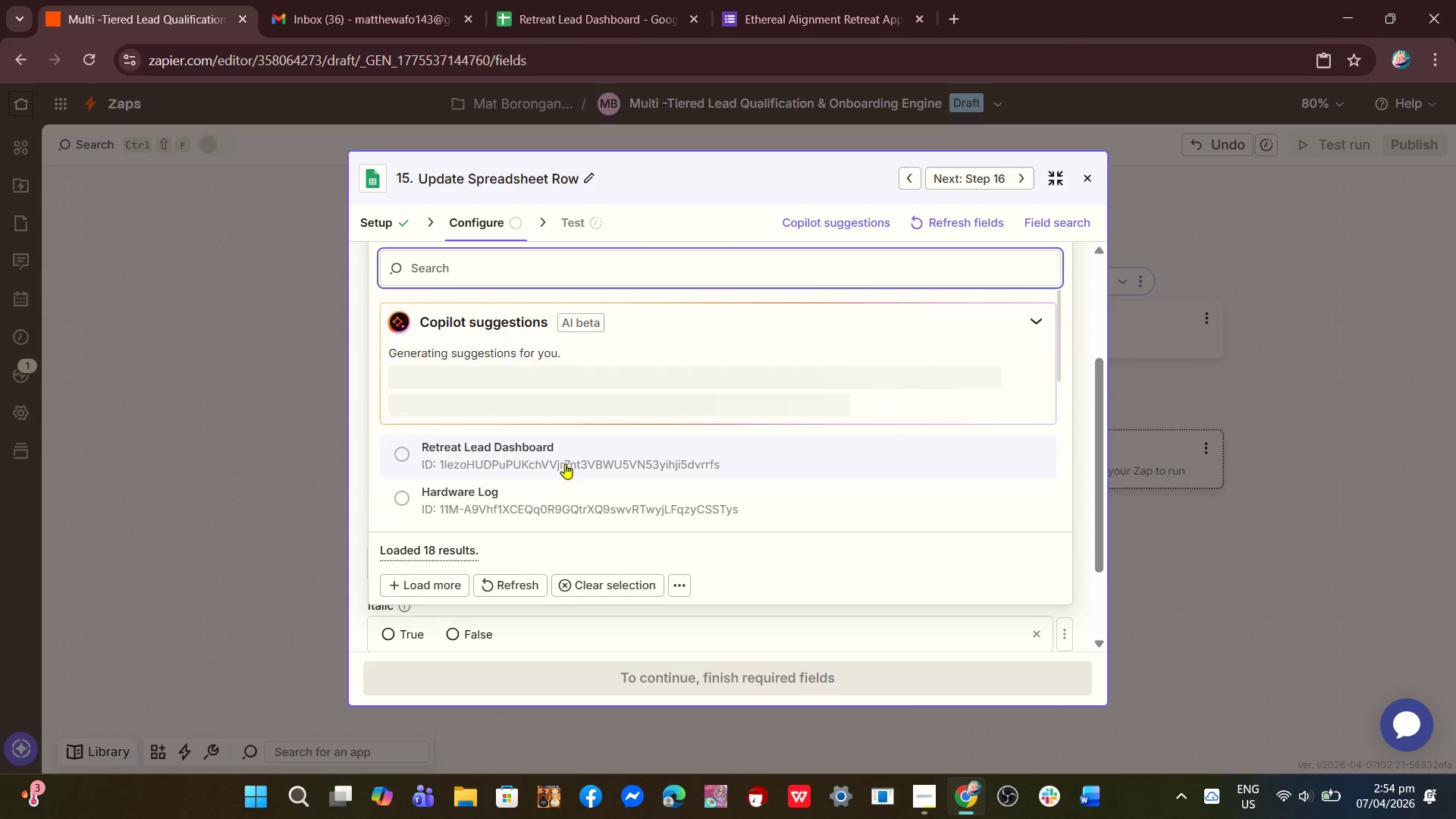 
left_click([565, 463])
 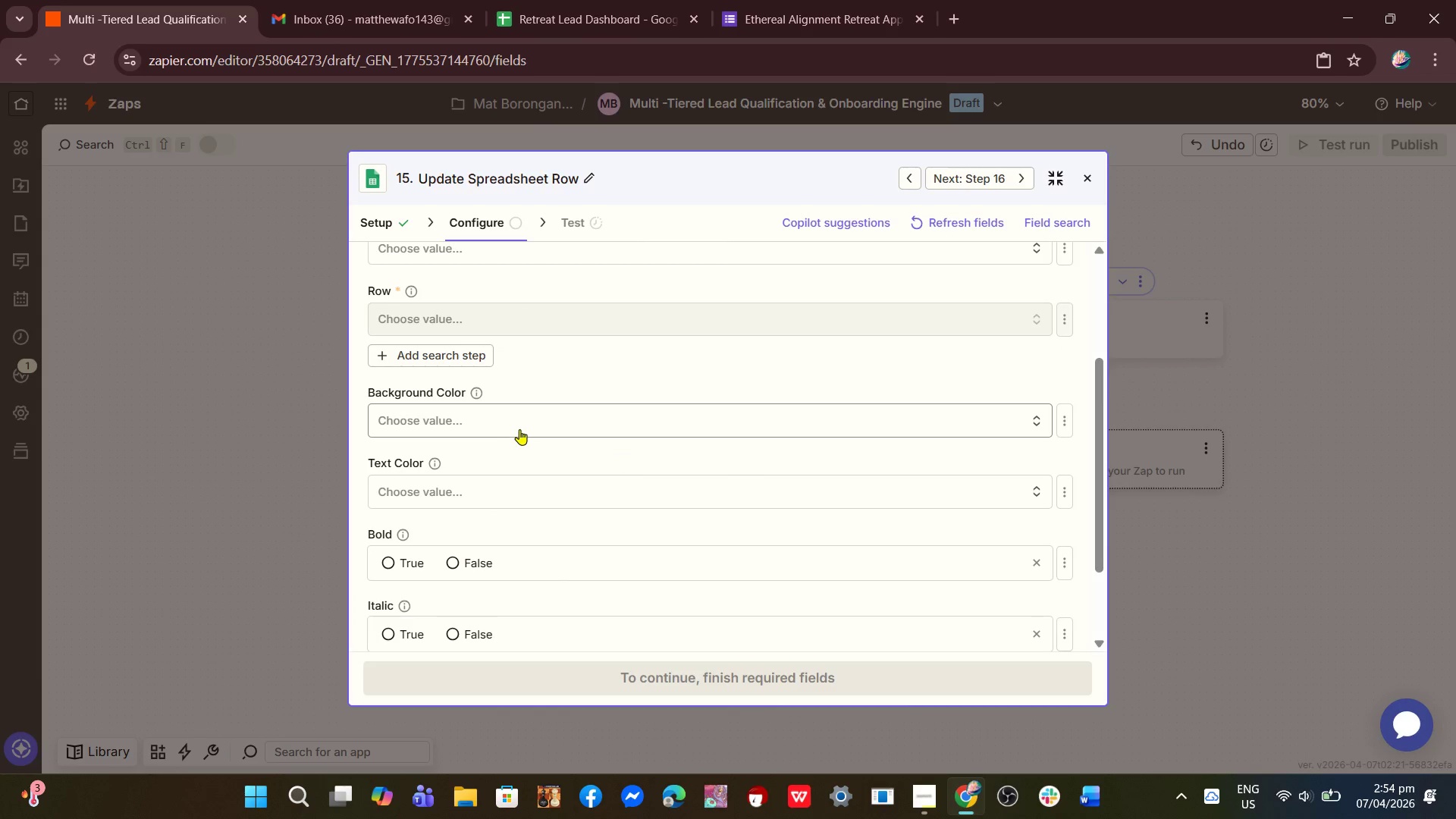 
scroll: coordinate [521, 435], scroll_direction: up, amount: 1.0
 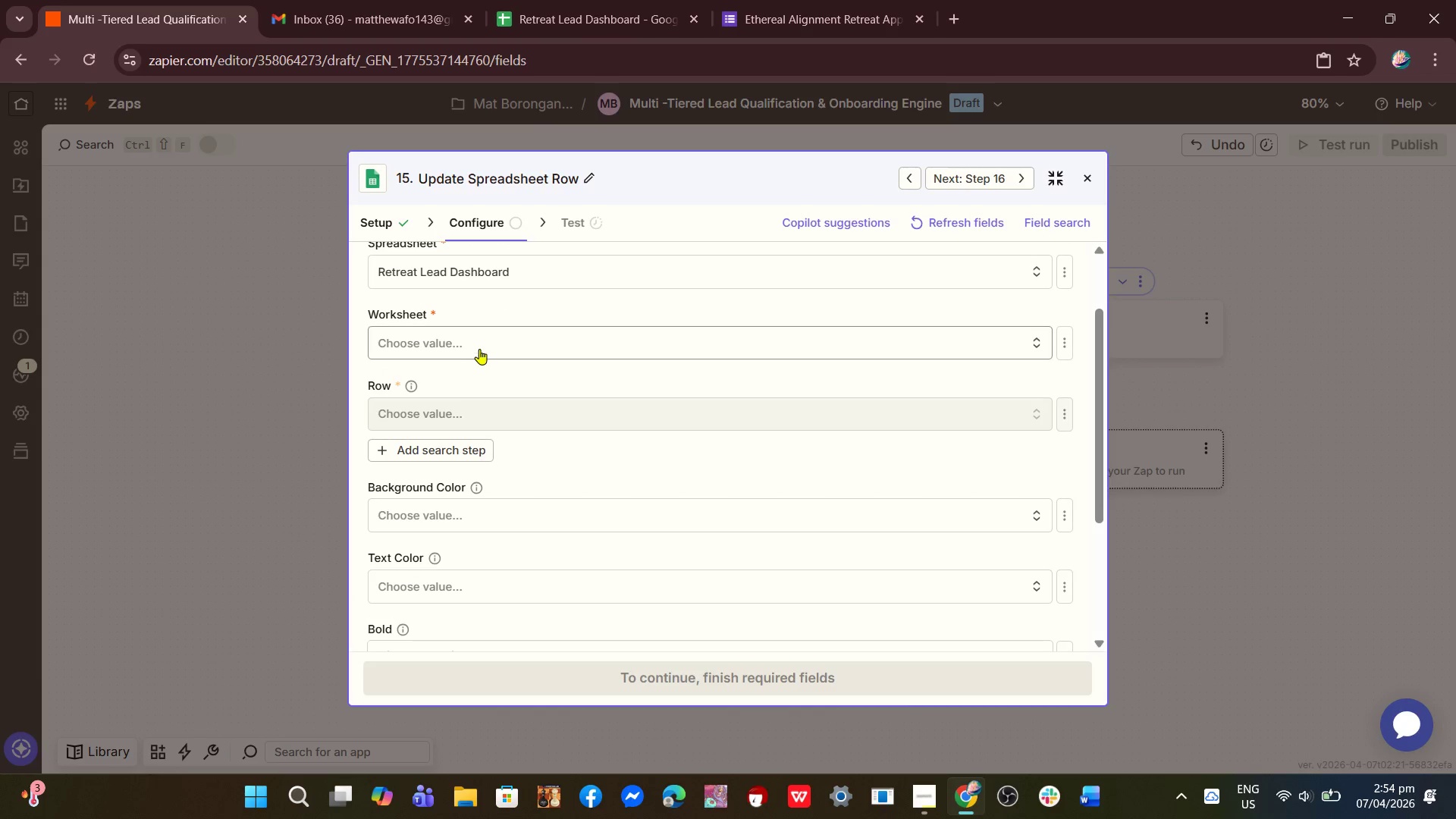 
left_click([482, 349])
 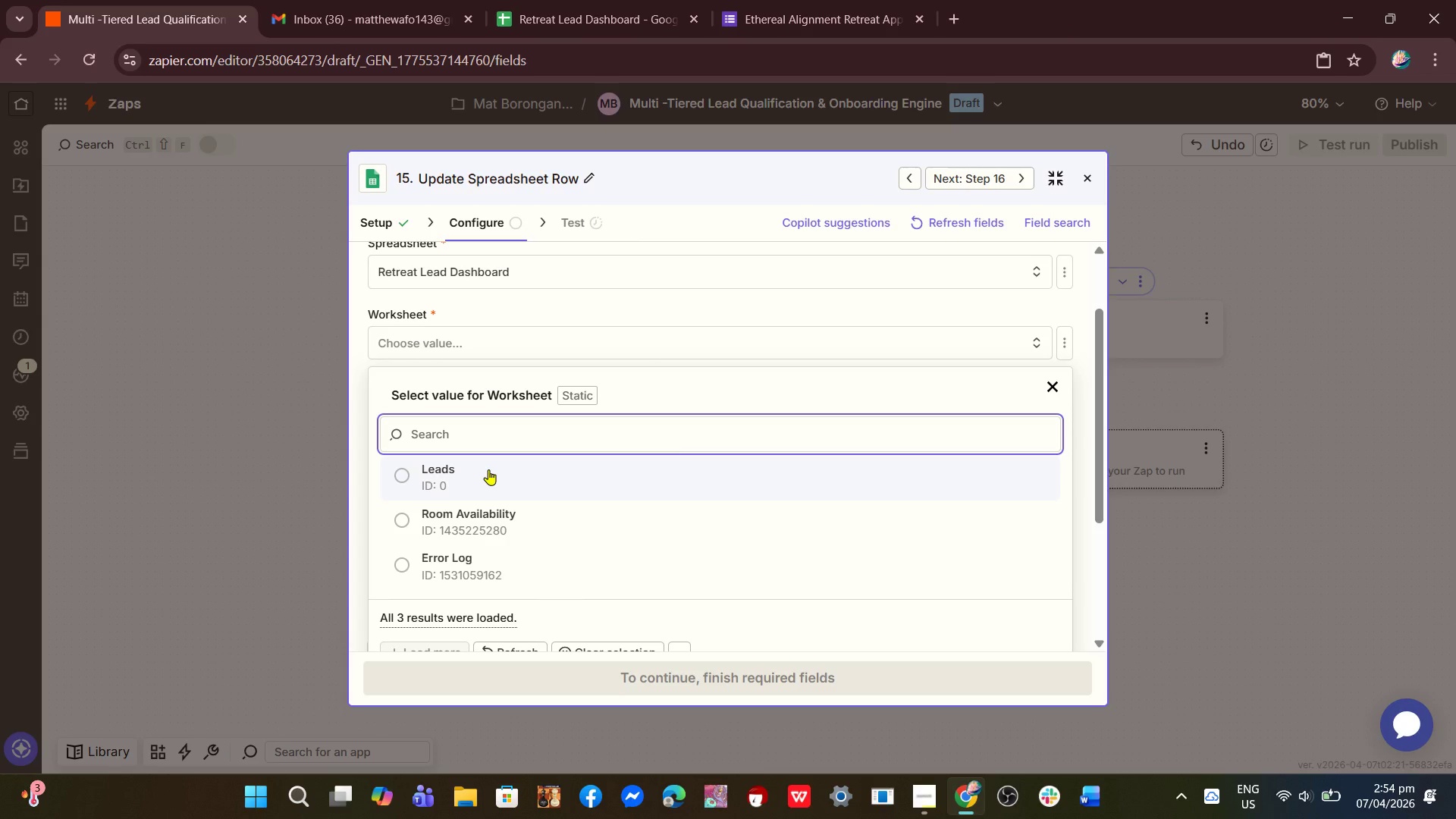 
wait(8.7)
 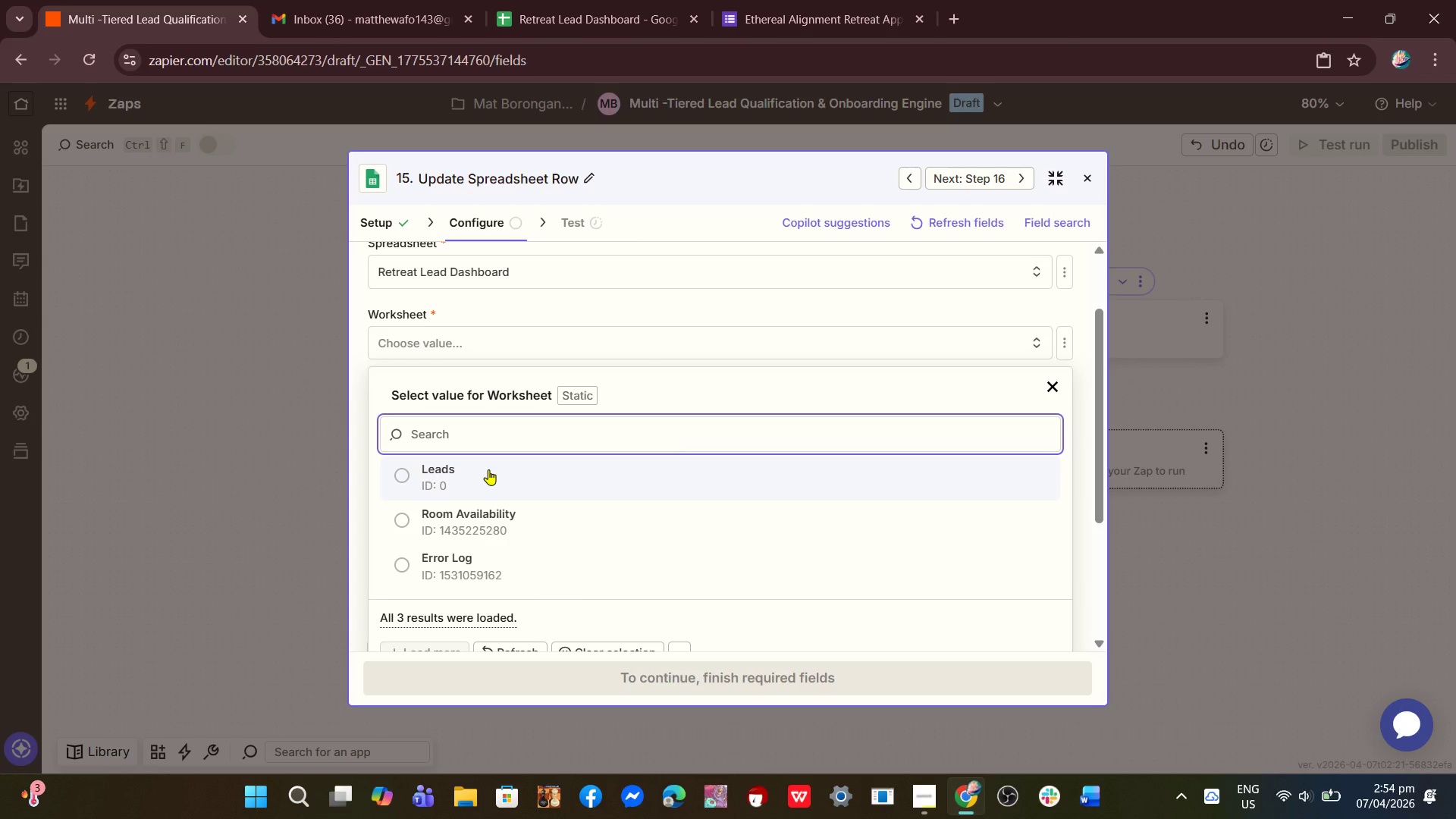 
left_click([491, 472])
 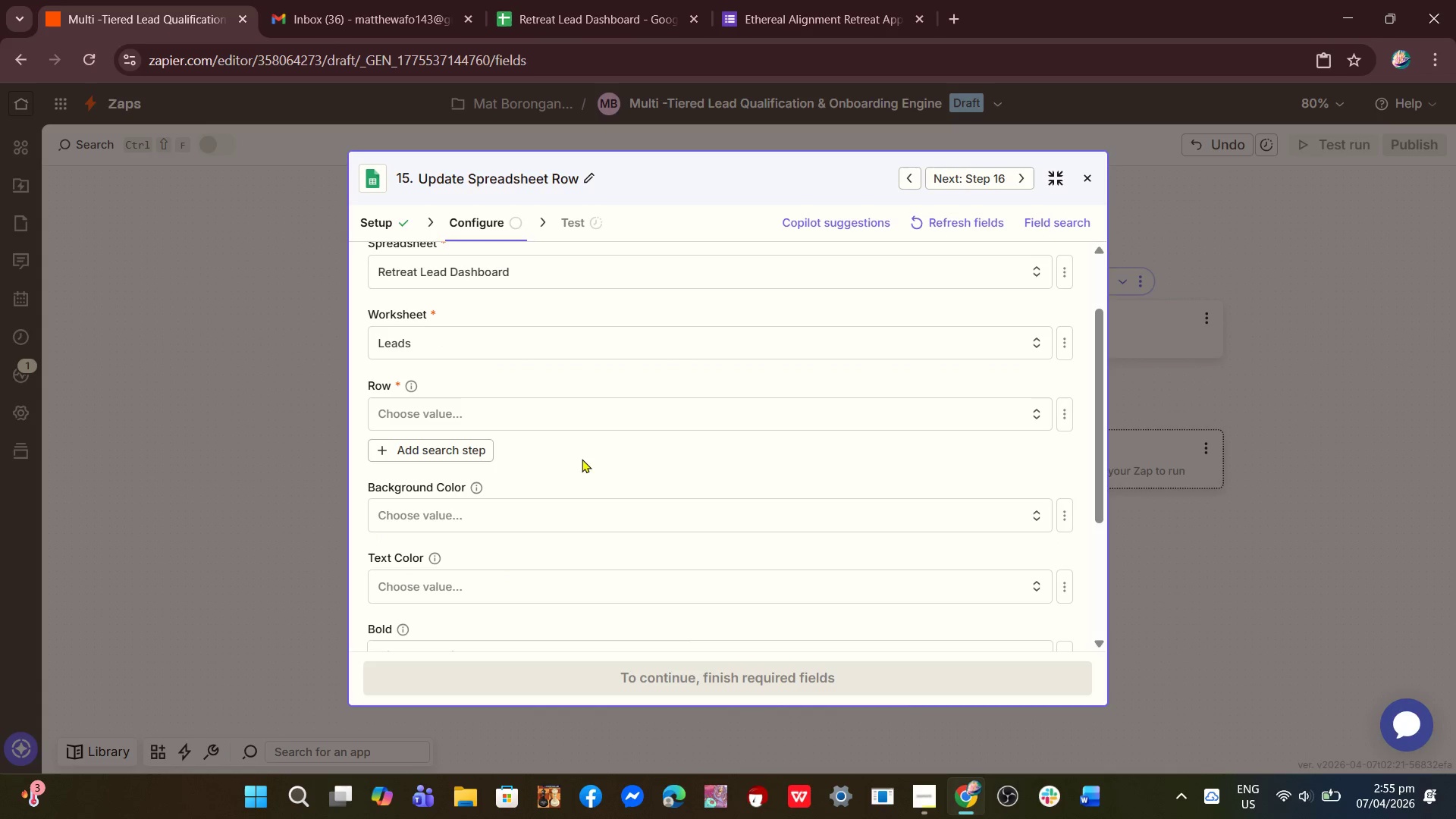 
scroll: coordinate [588, 463], scroll_direction: down, amount: 1.0
 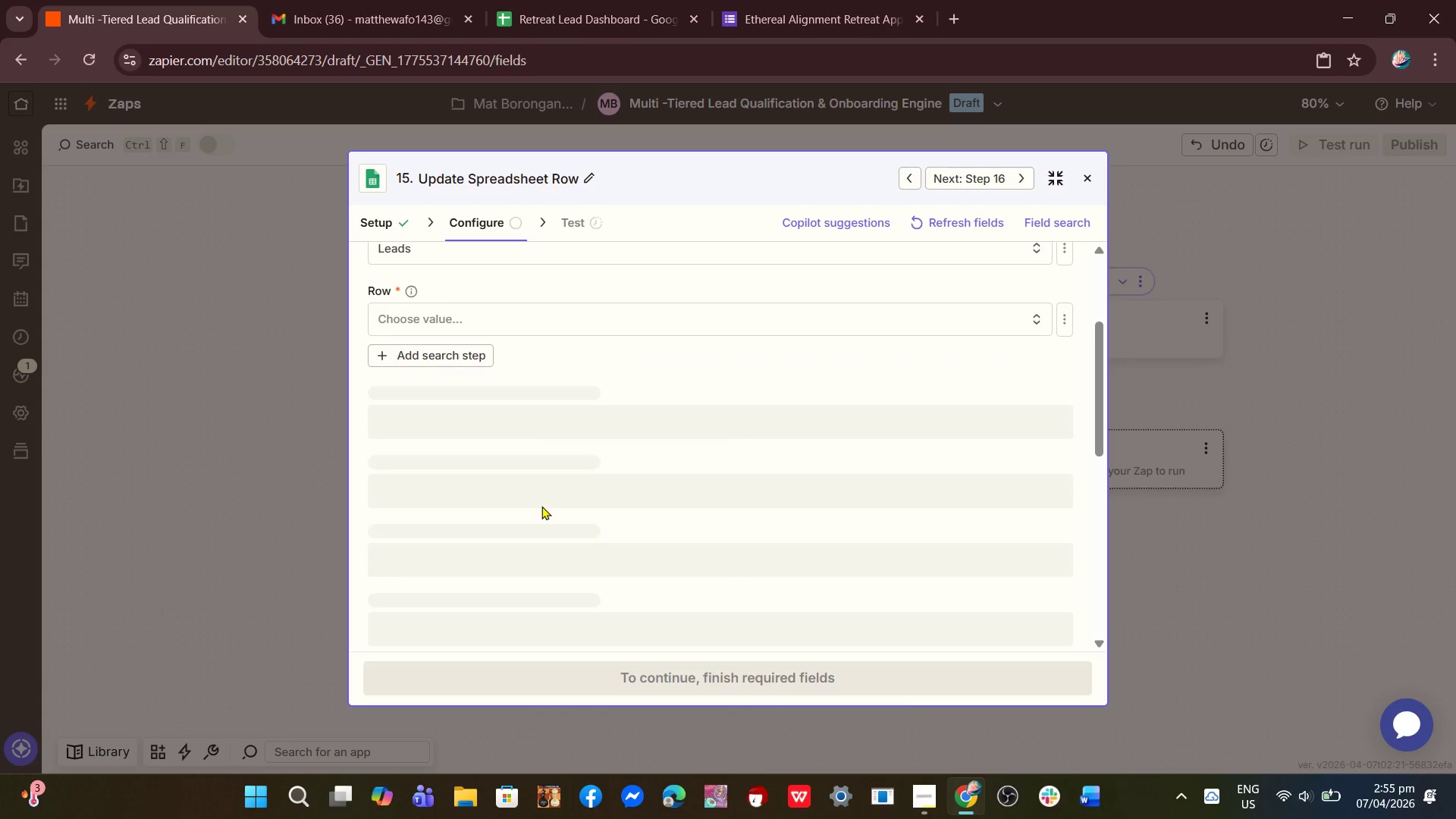 
scroll: coordinate [541, 497], scroll_direction: up, amount: 2.0
 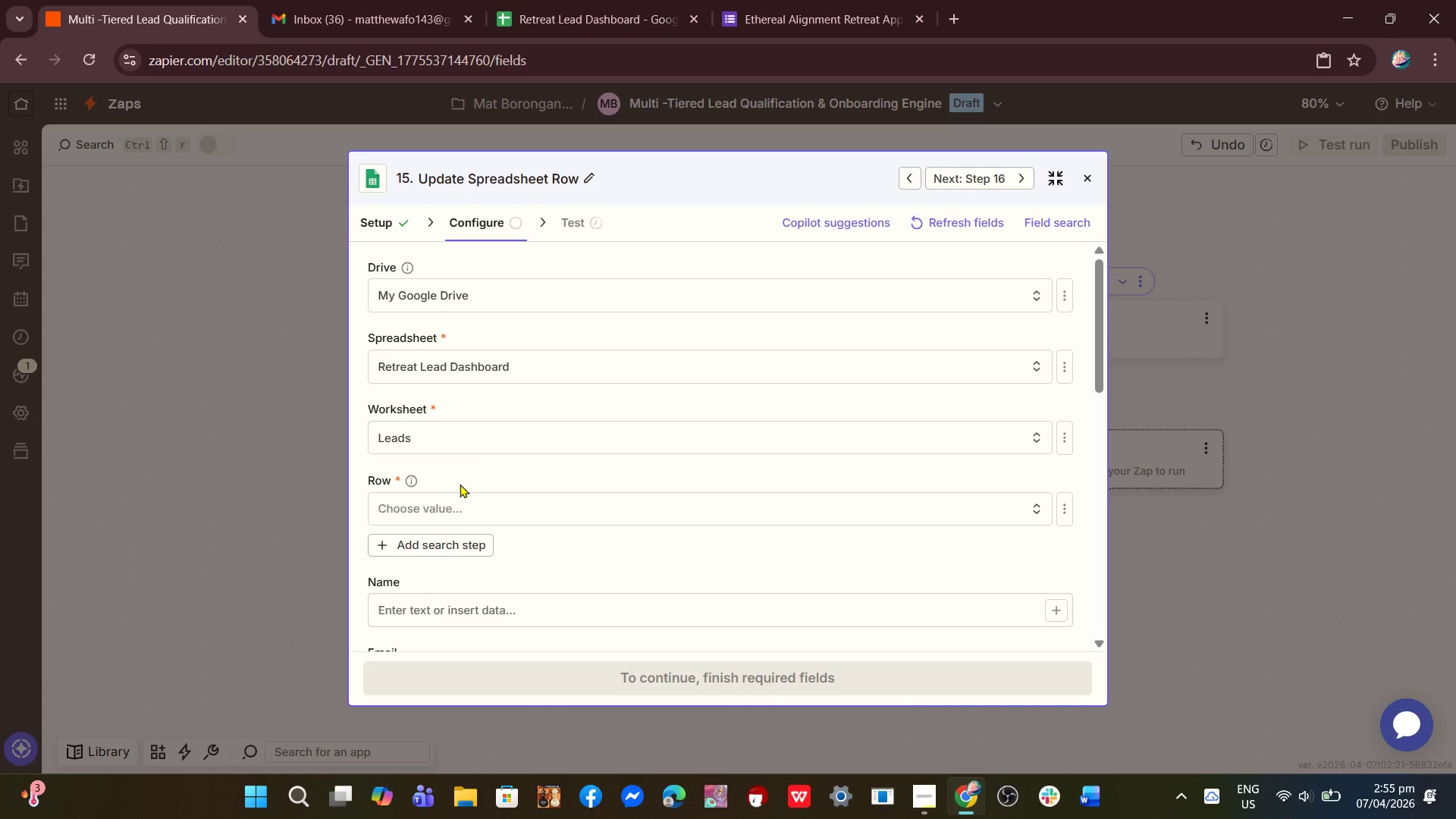 
left_click([463, 495])
 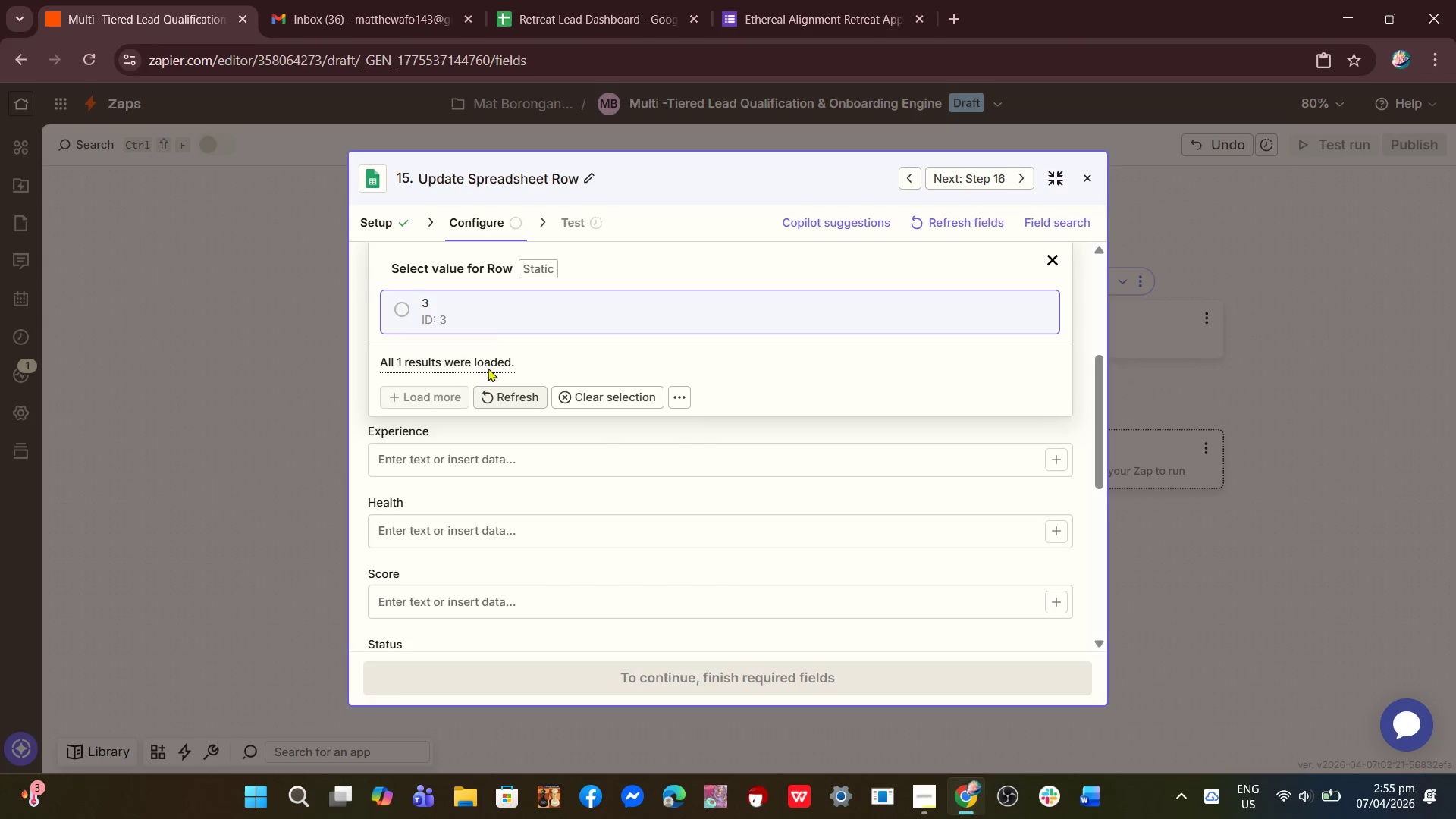 
left_click([489, 310])
 